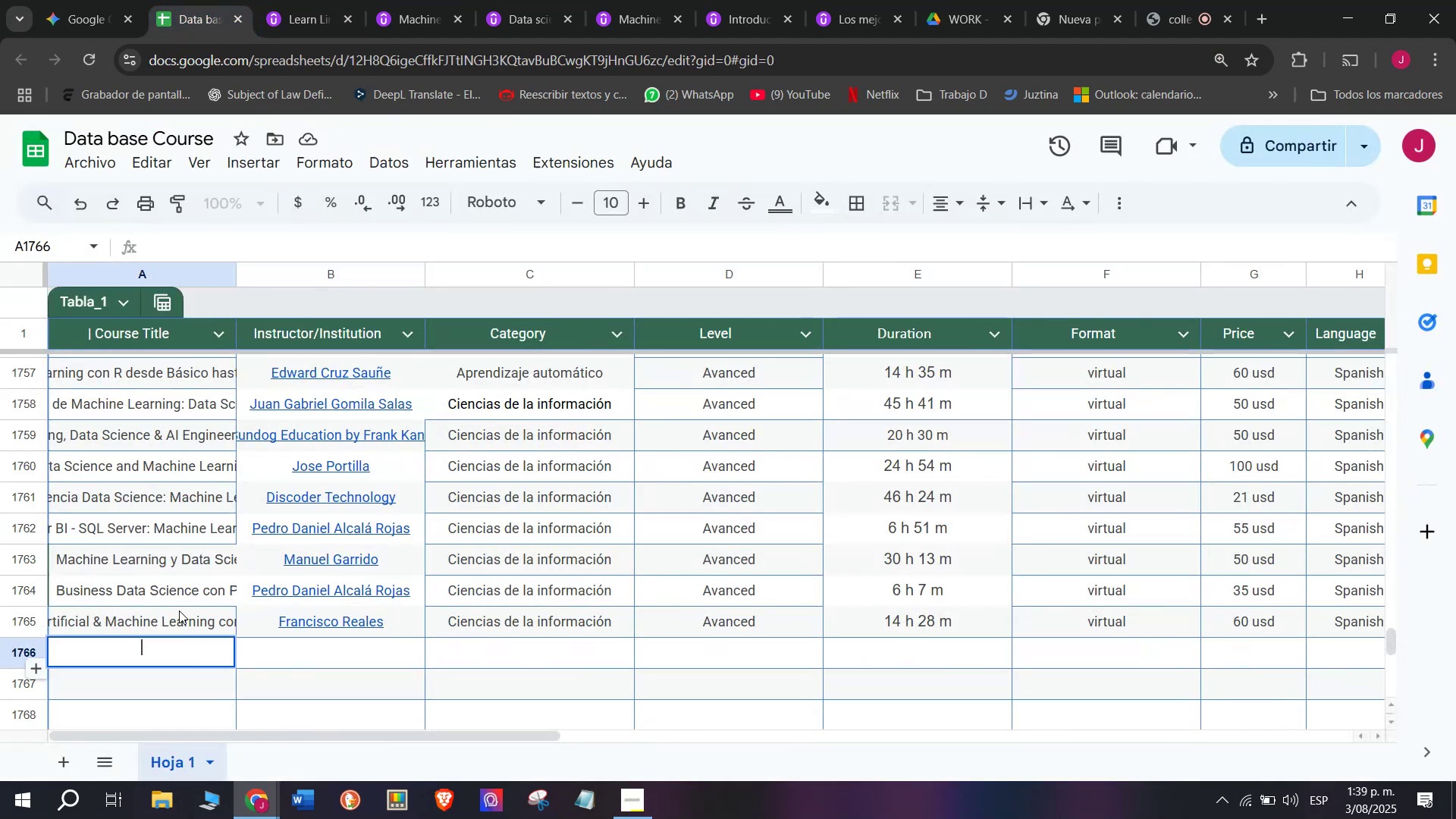 
key(Control+ControlLeft)
 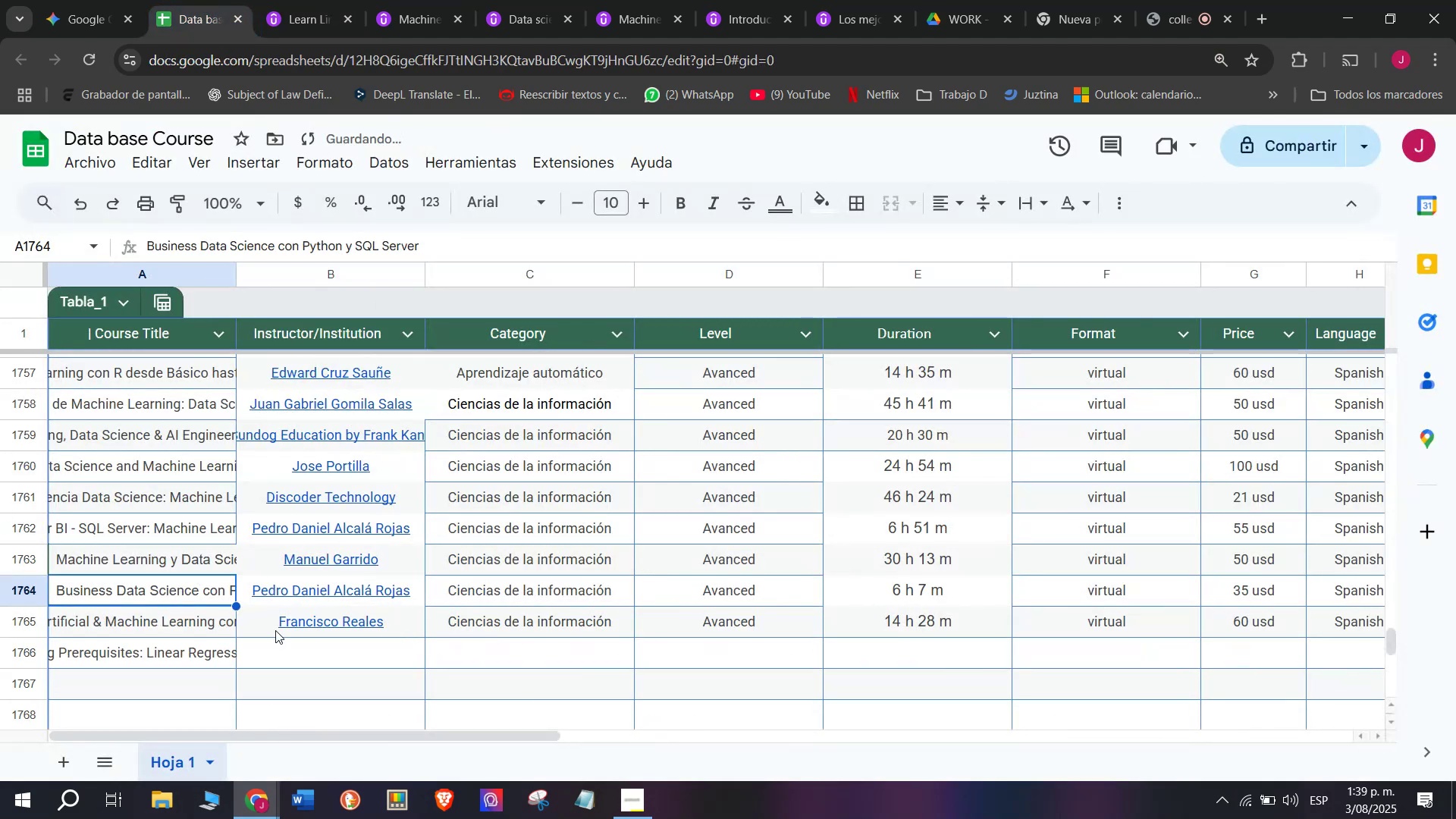 
key(Z)
 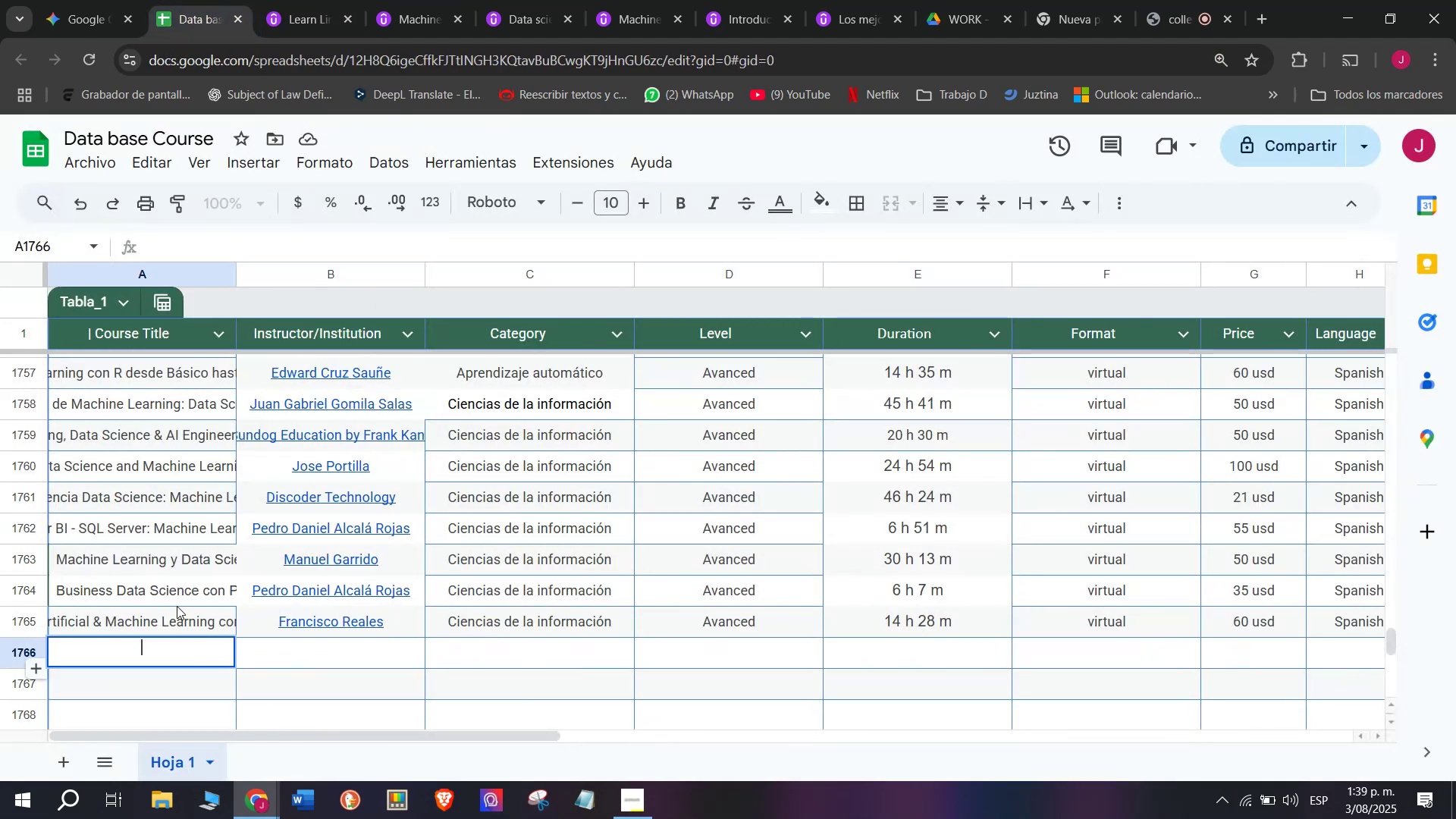 
key(Control+V)
 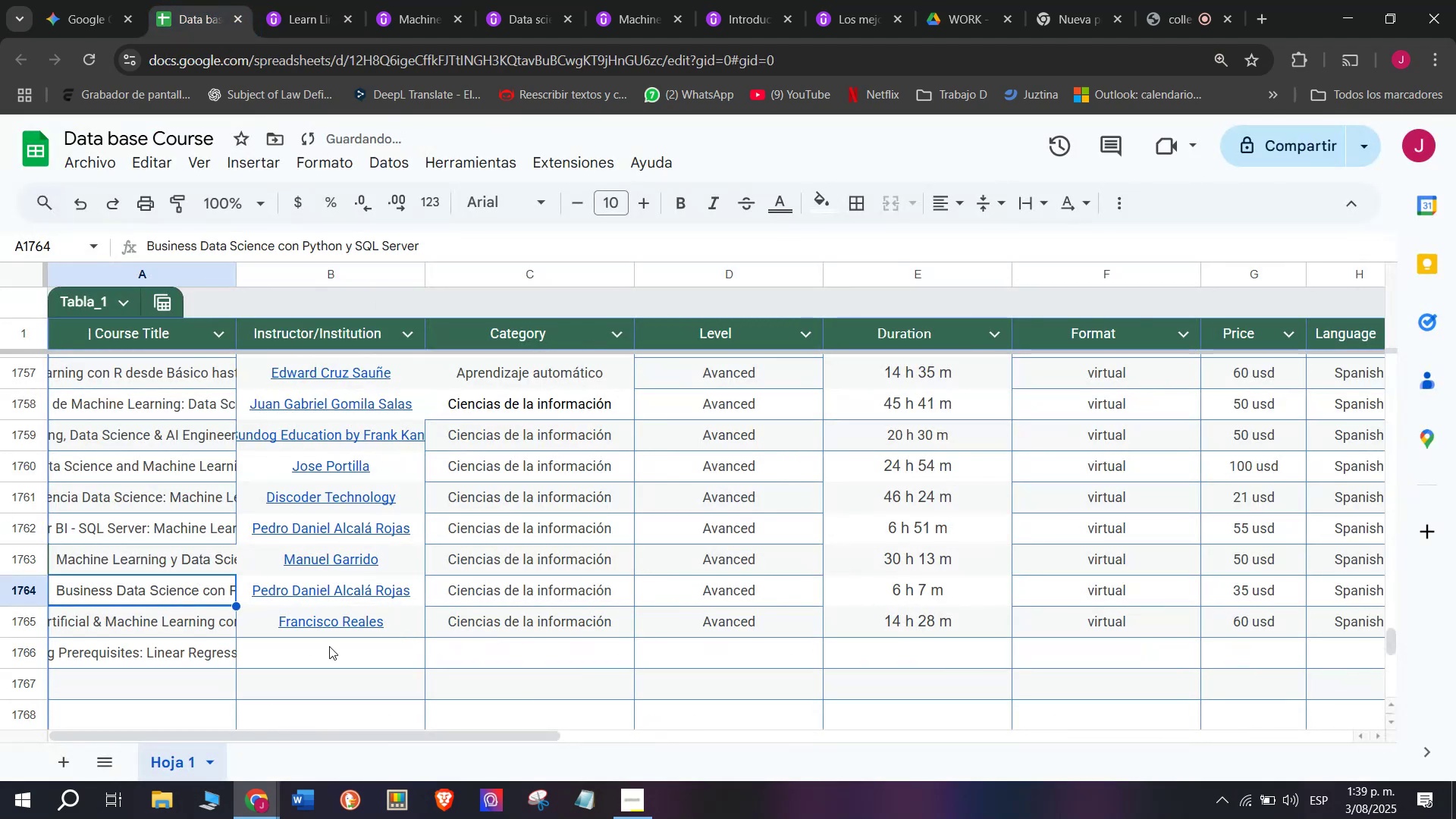 
double_click([332, 648])
 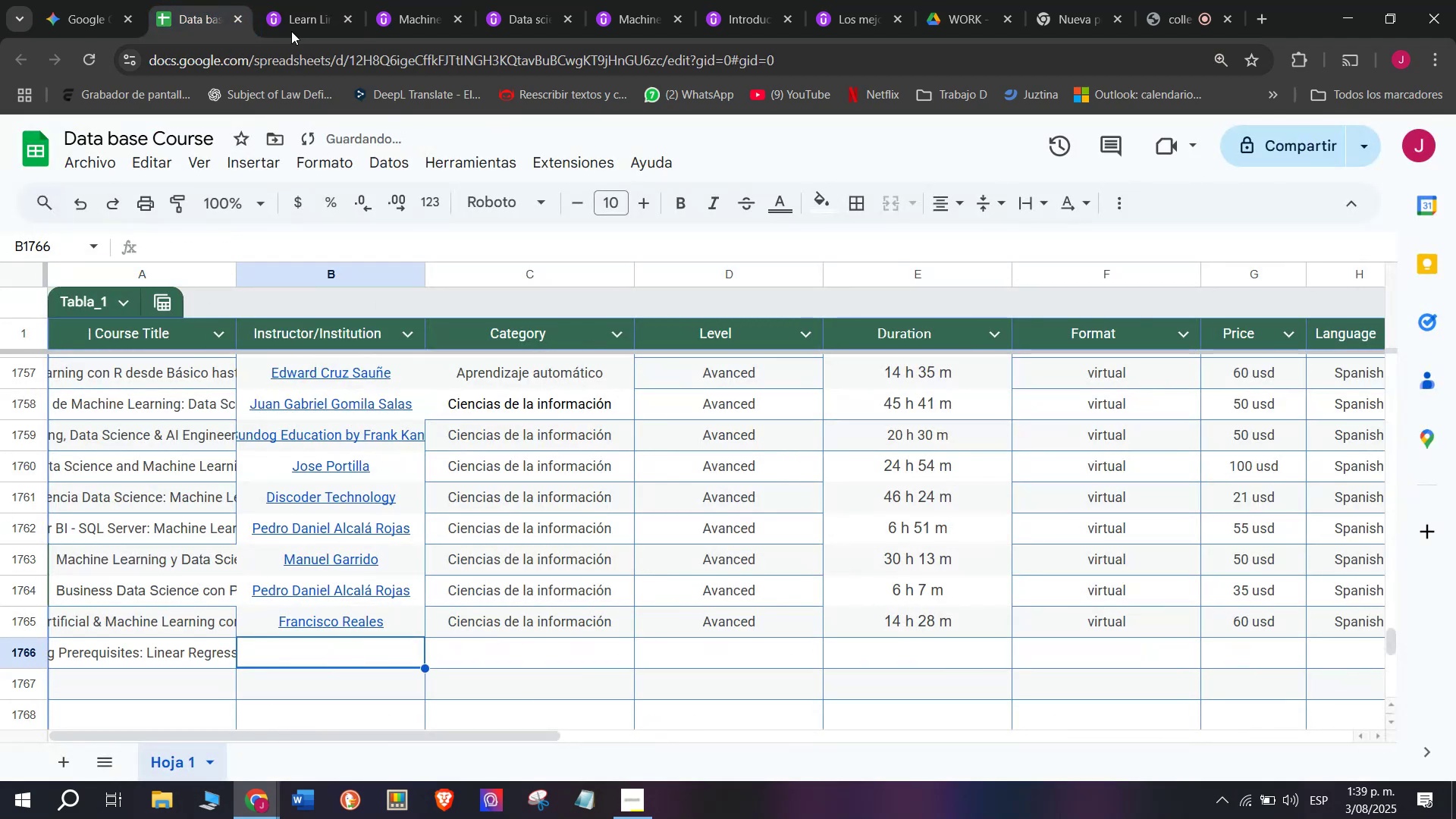 
left_click([319, 0])
 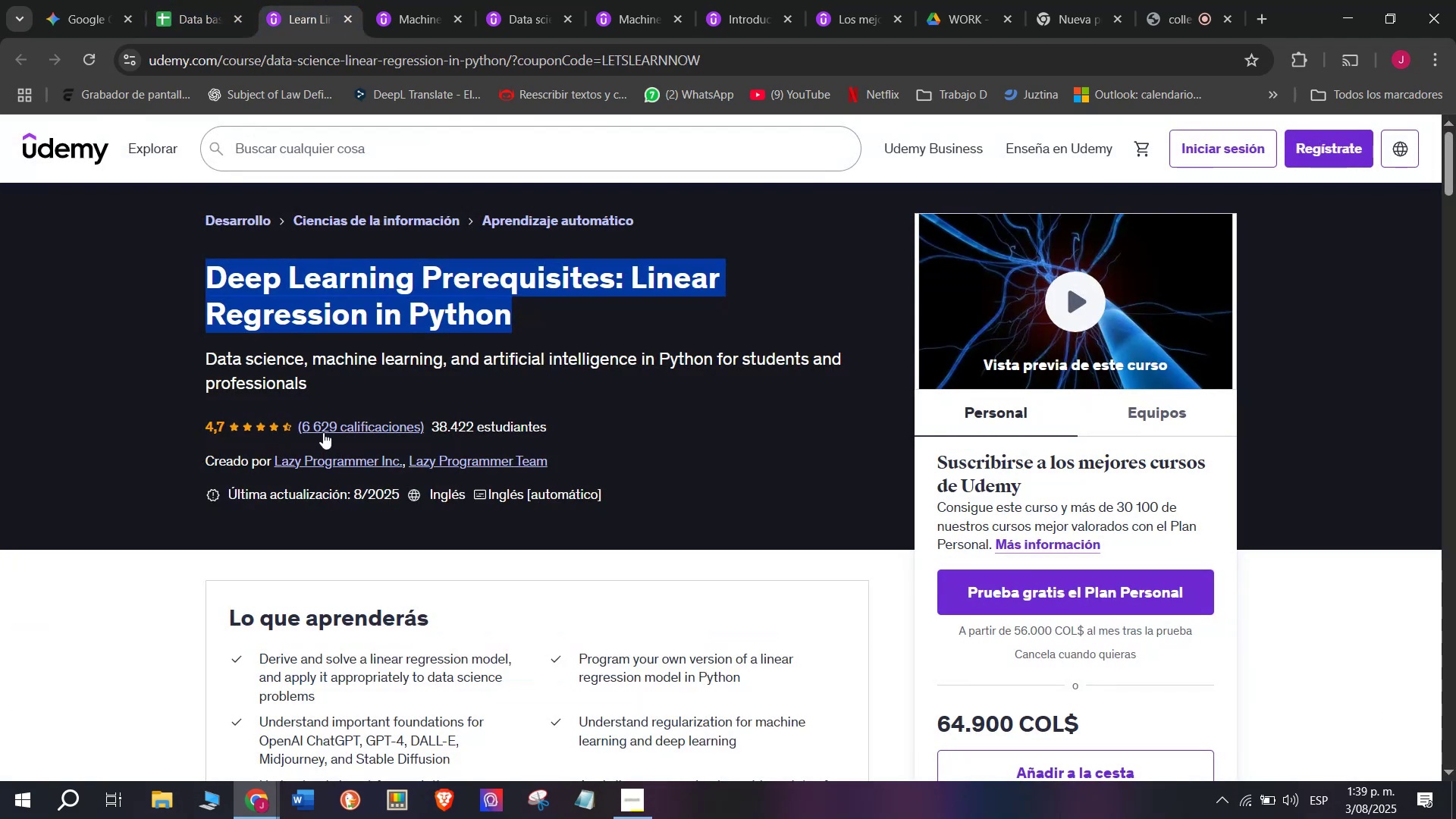 
left_click([337, 464])
 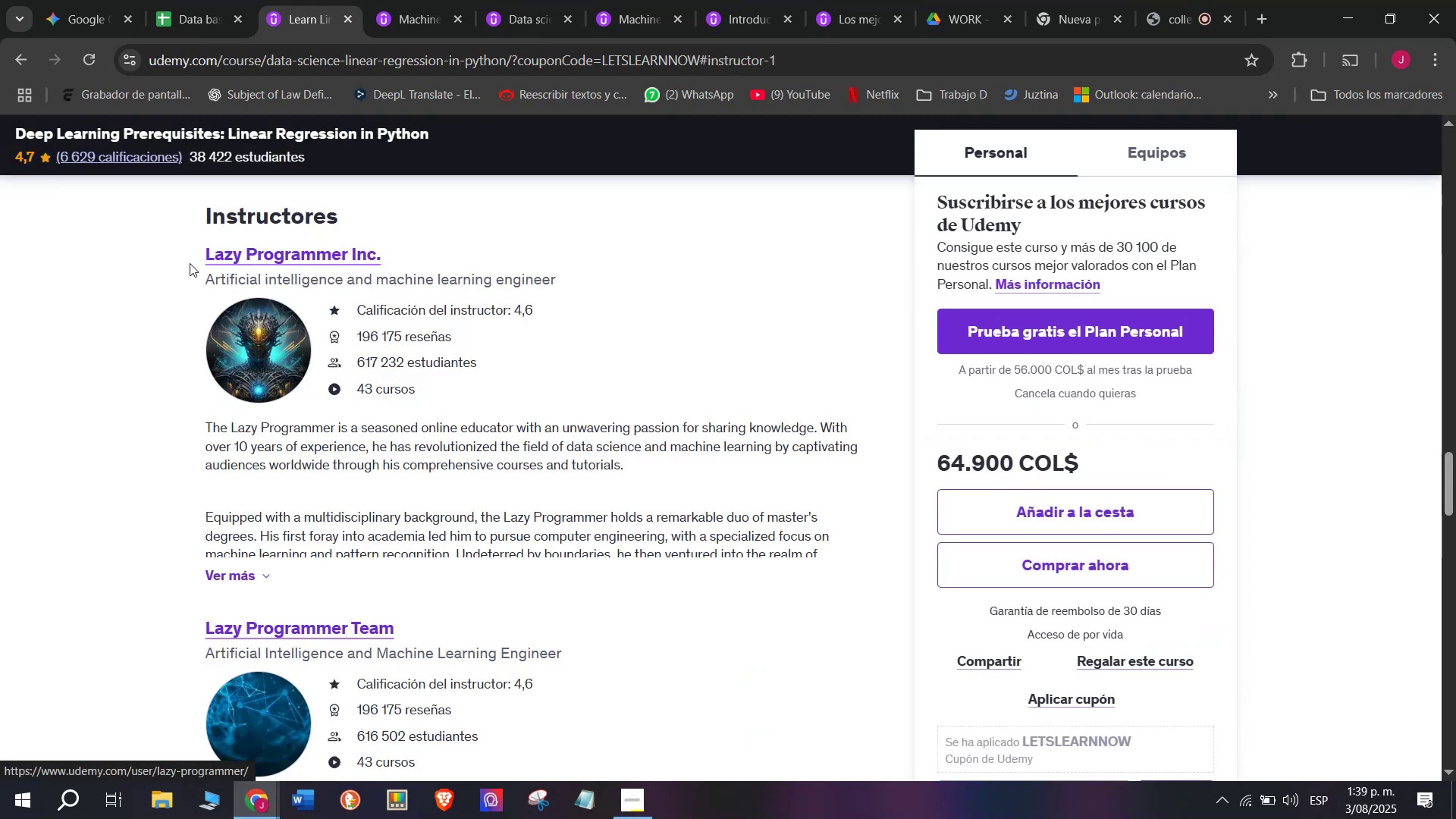 
left_click_drag(start_coordinate=[171, 246], to_coordinate=[411, 272])
 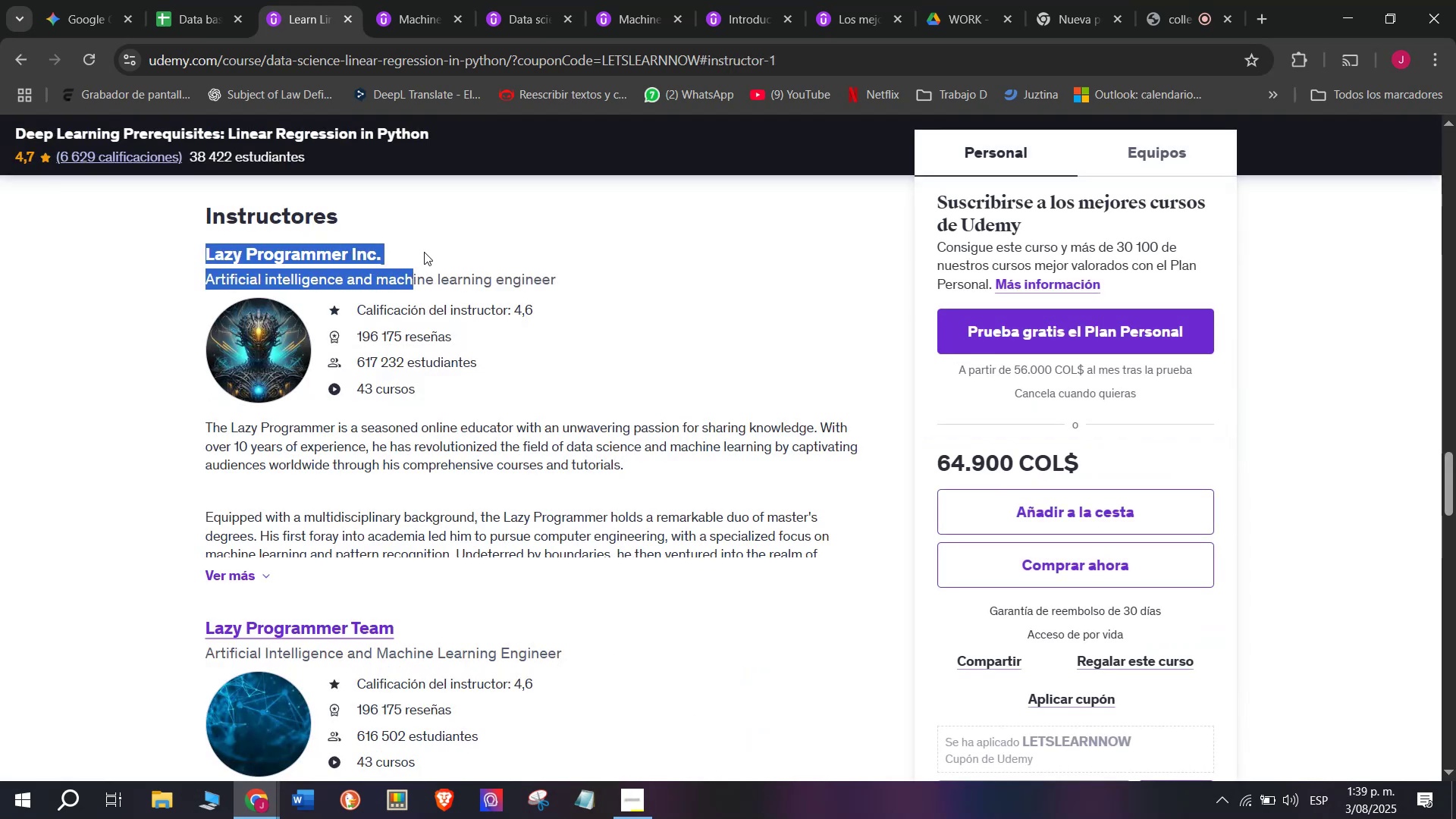 
double_click([424, 252])
 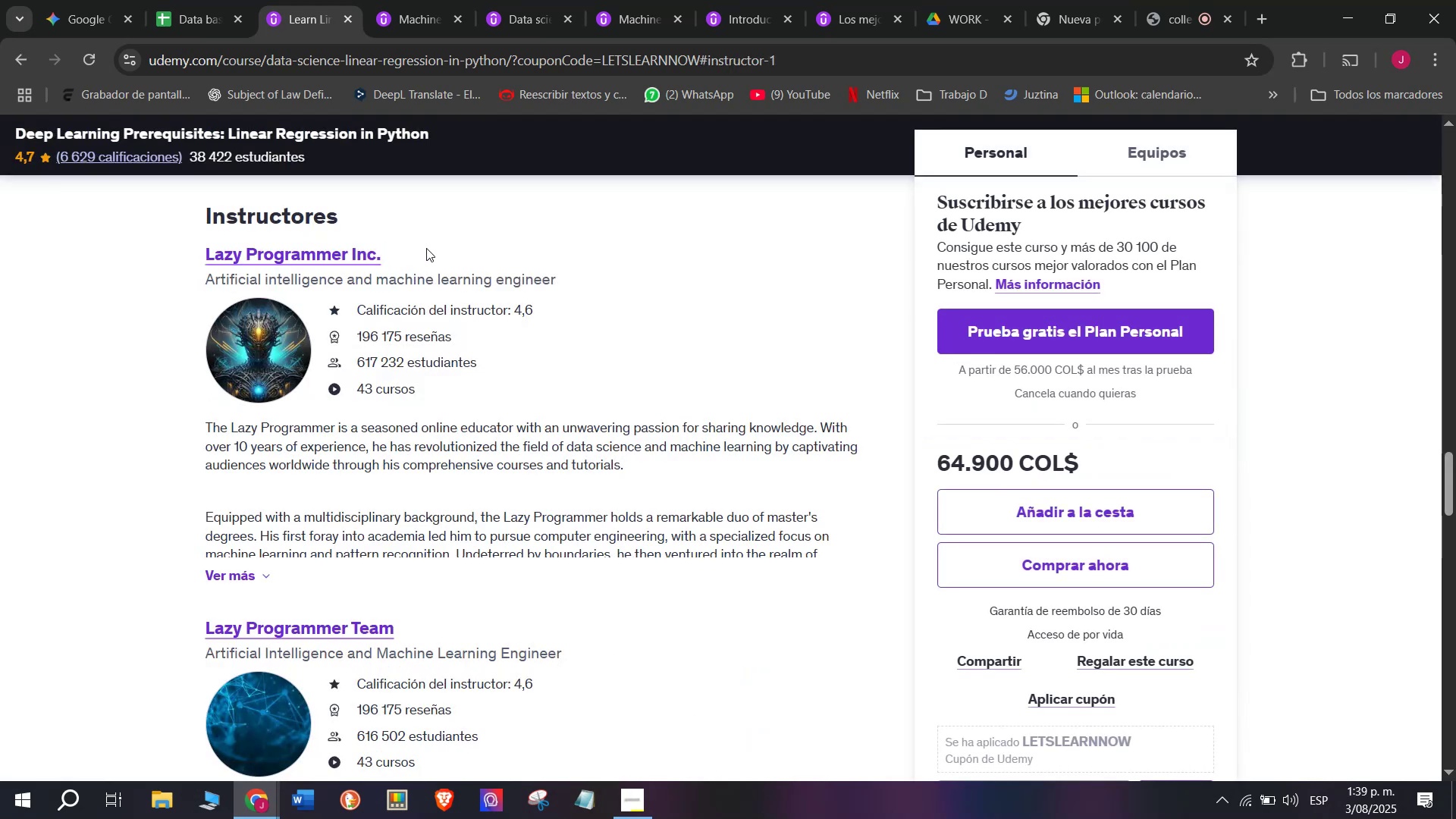 
left_click_drag(start_coordinate=[426, 248], to_coordinate=[174, 252])
 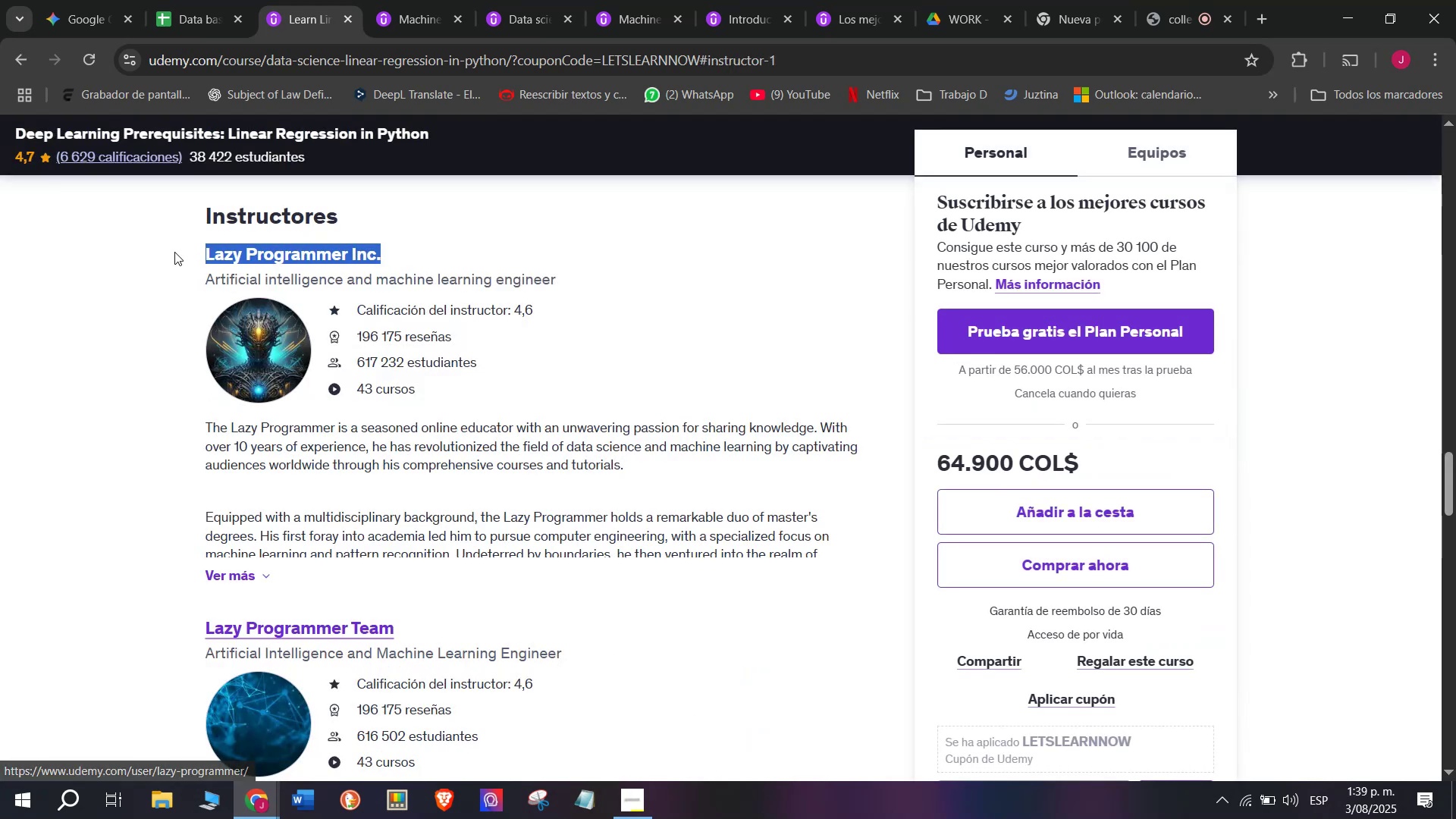 
key(Break)
 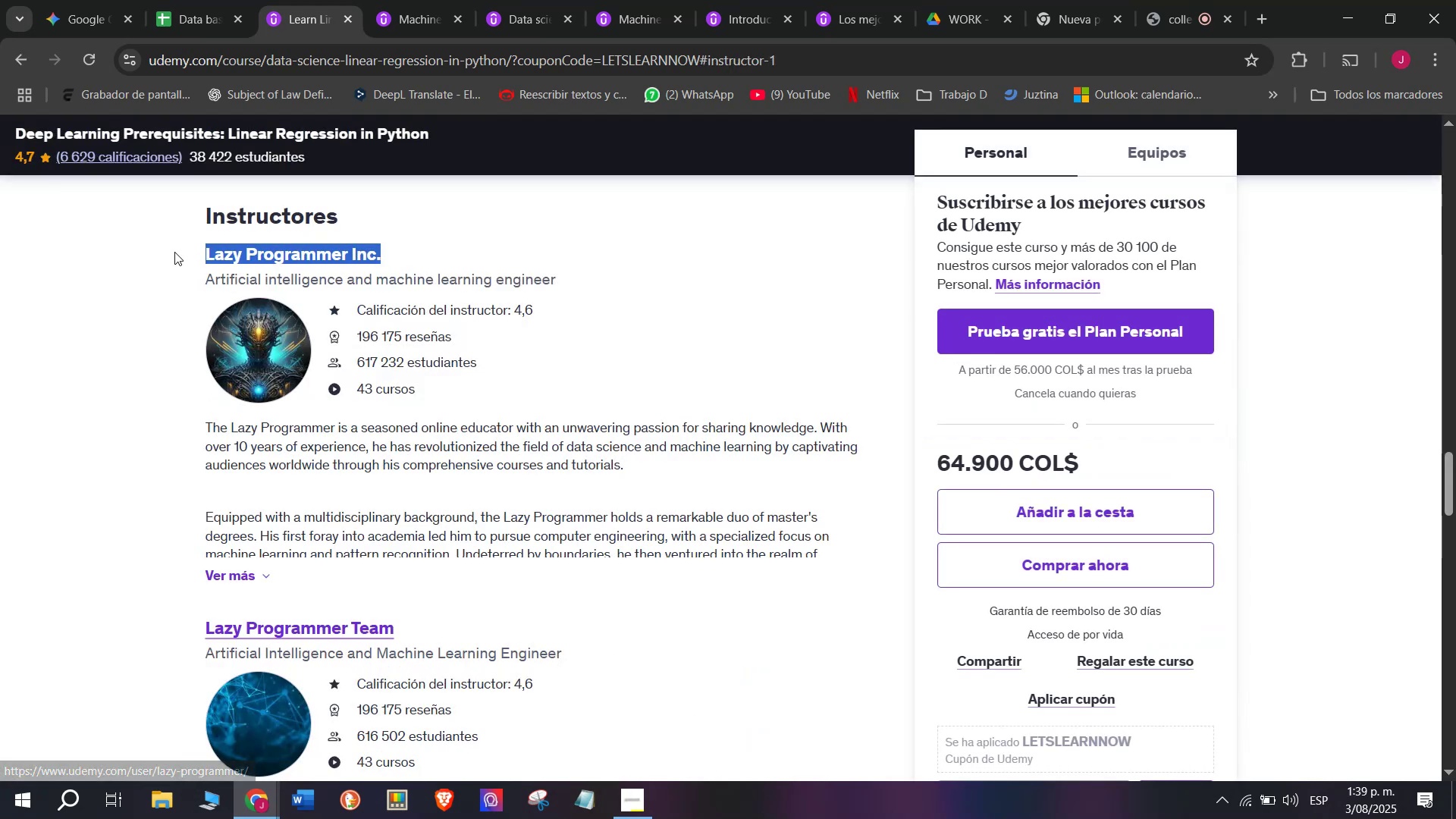 
key(Control+ControlLeft)
 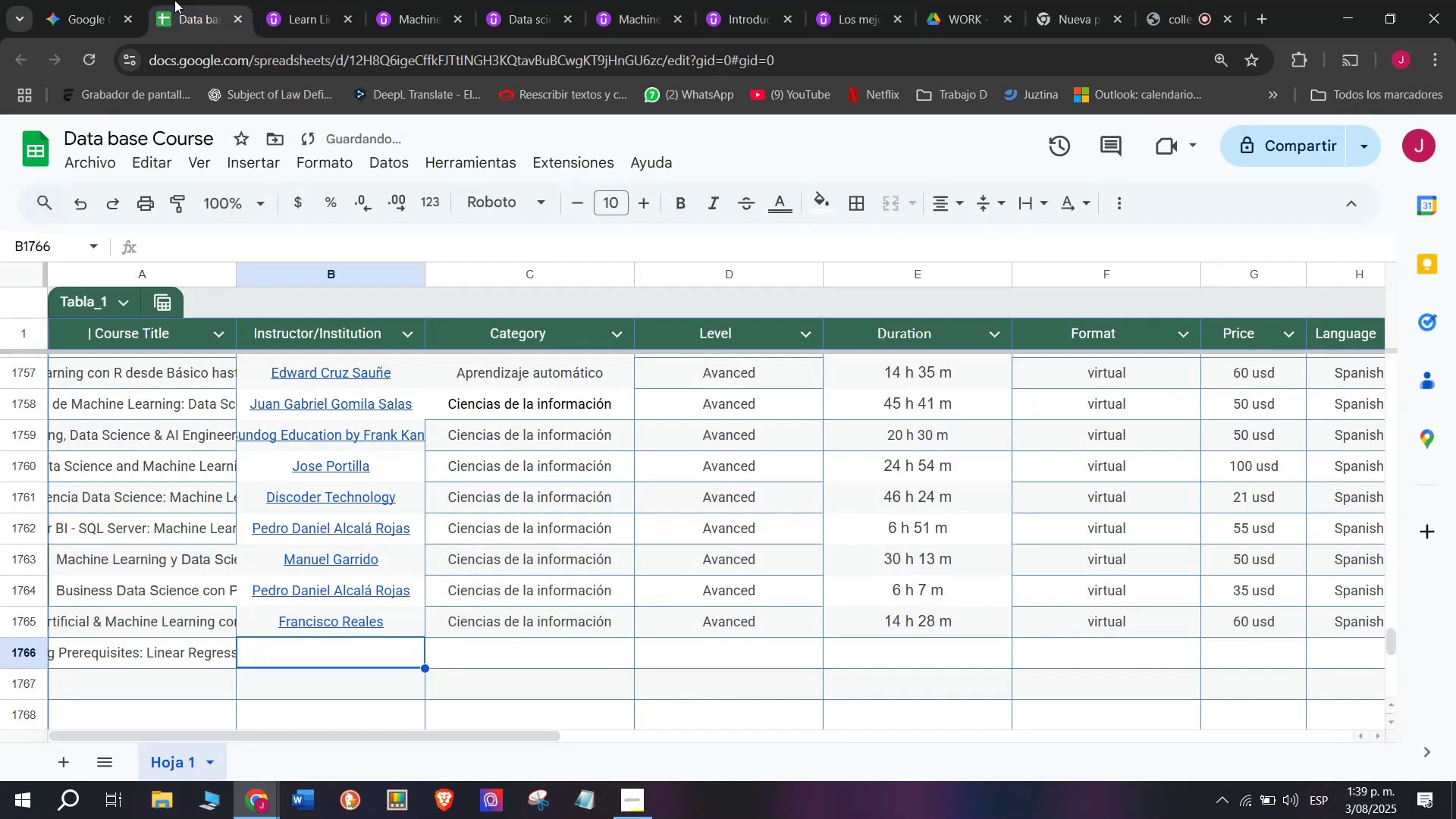 
key(Control+C)
 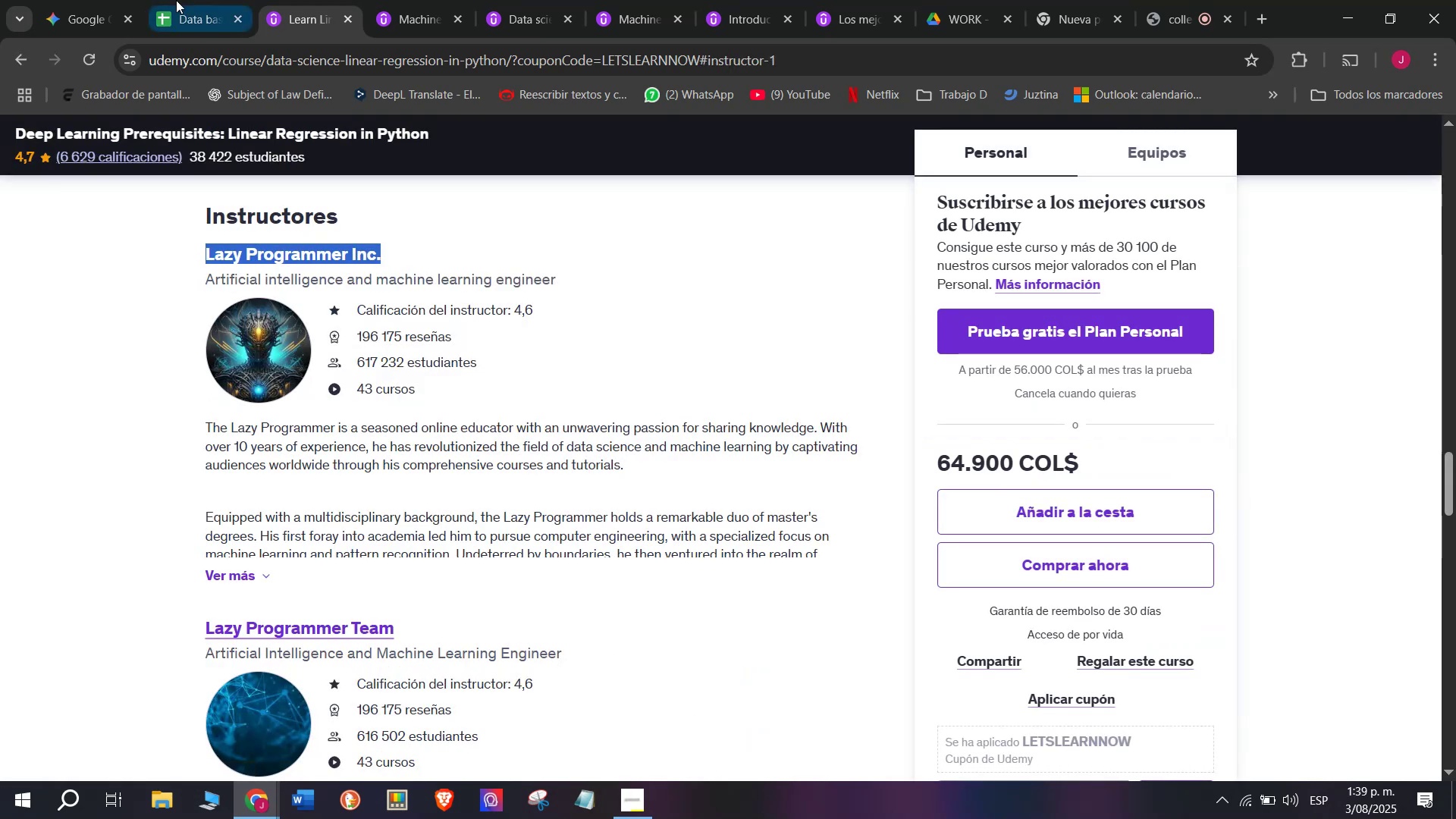 
left_click([174, 0])
 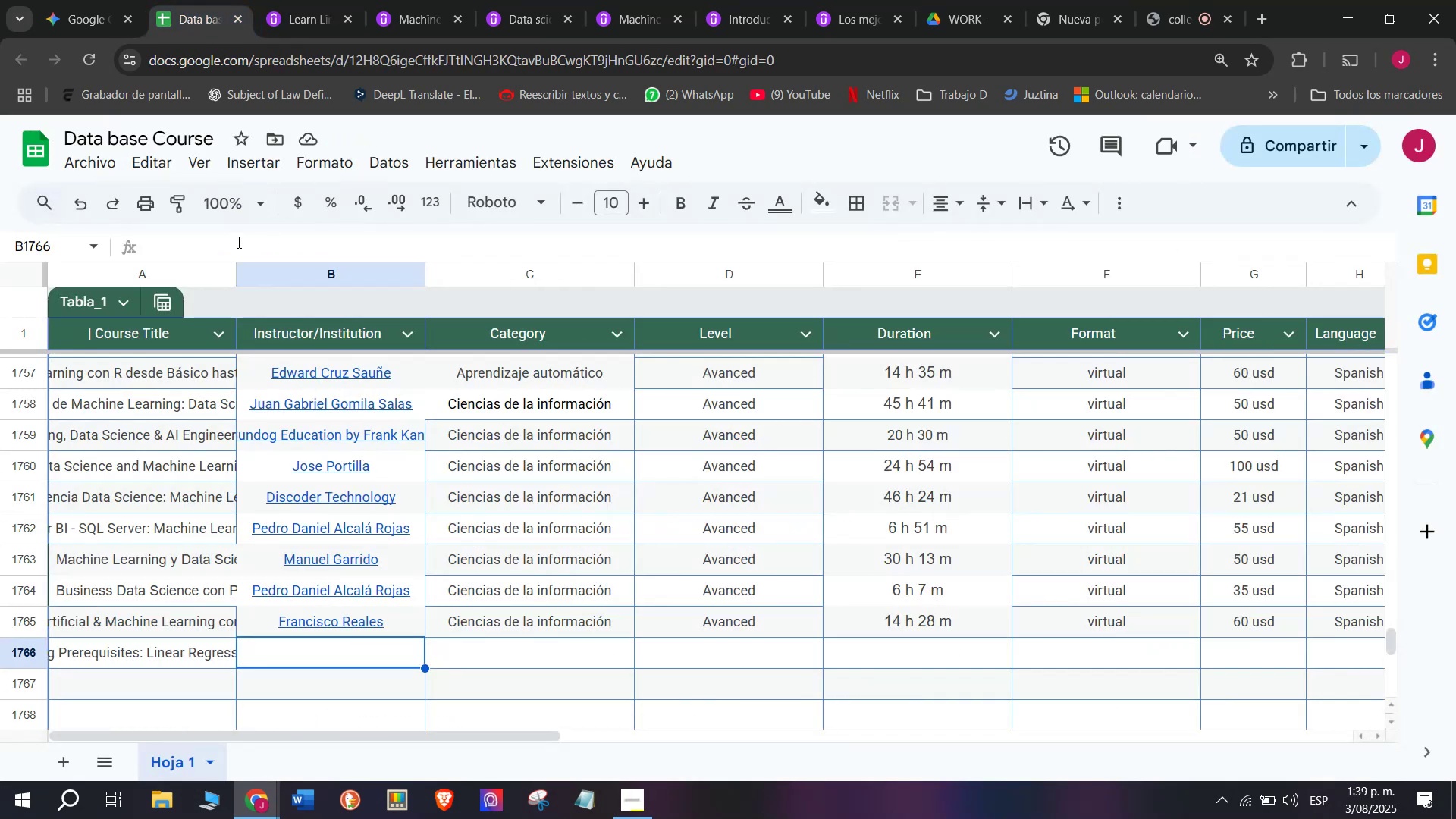 
key(Z)
 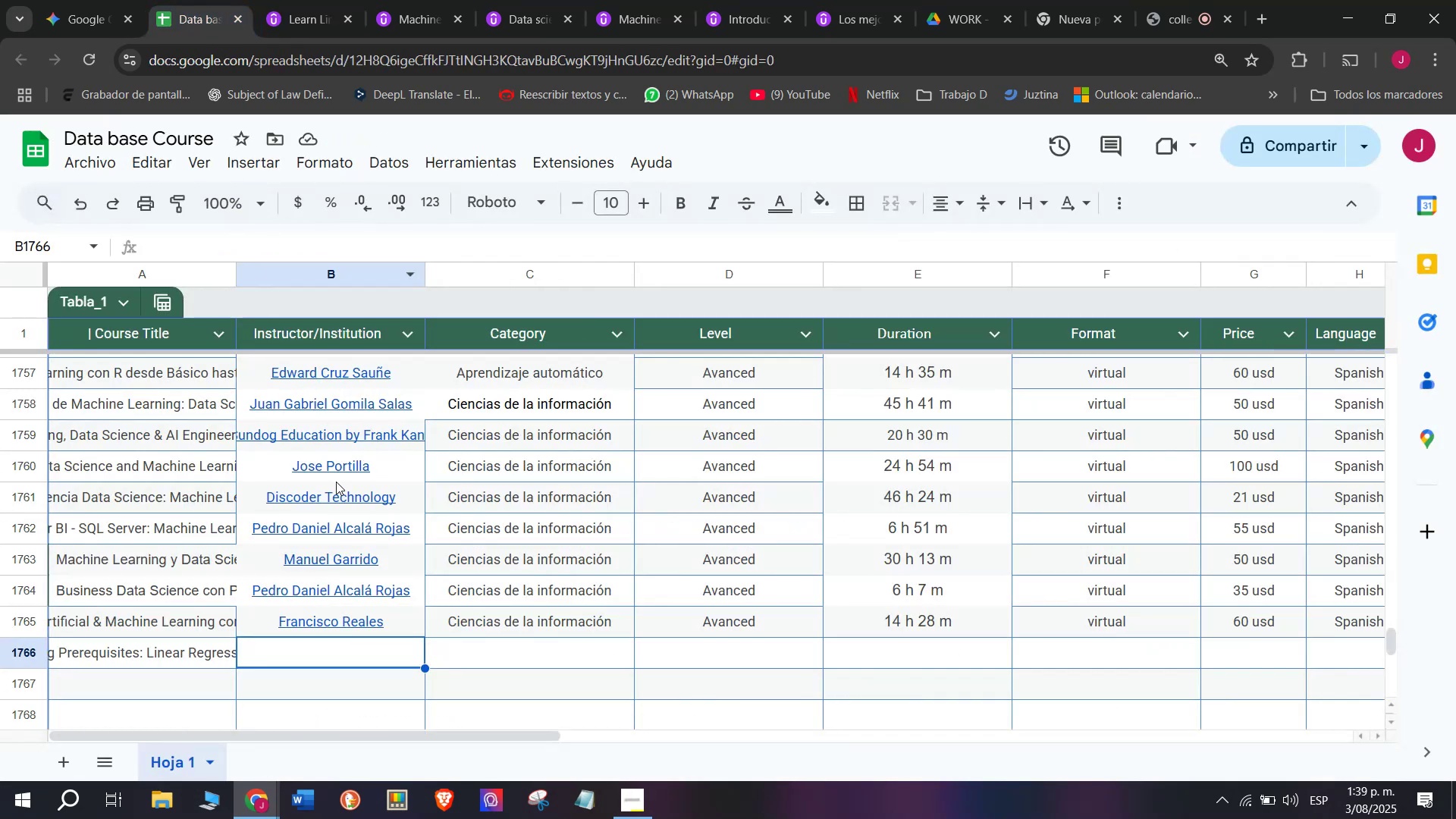 
key(Control+ControlLeft)
 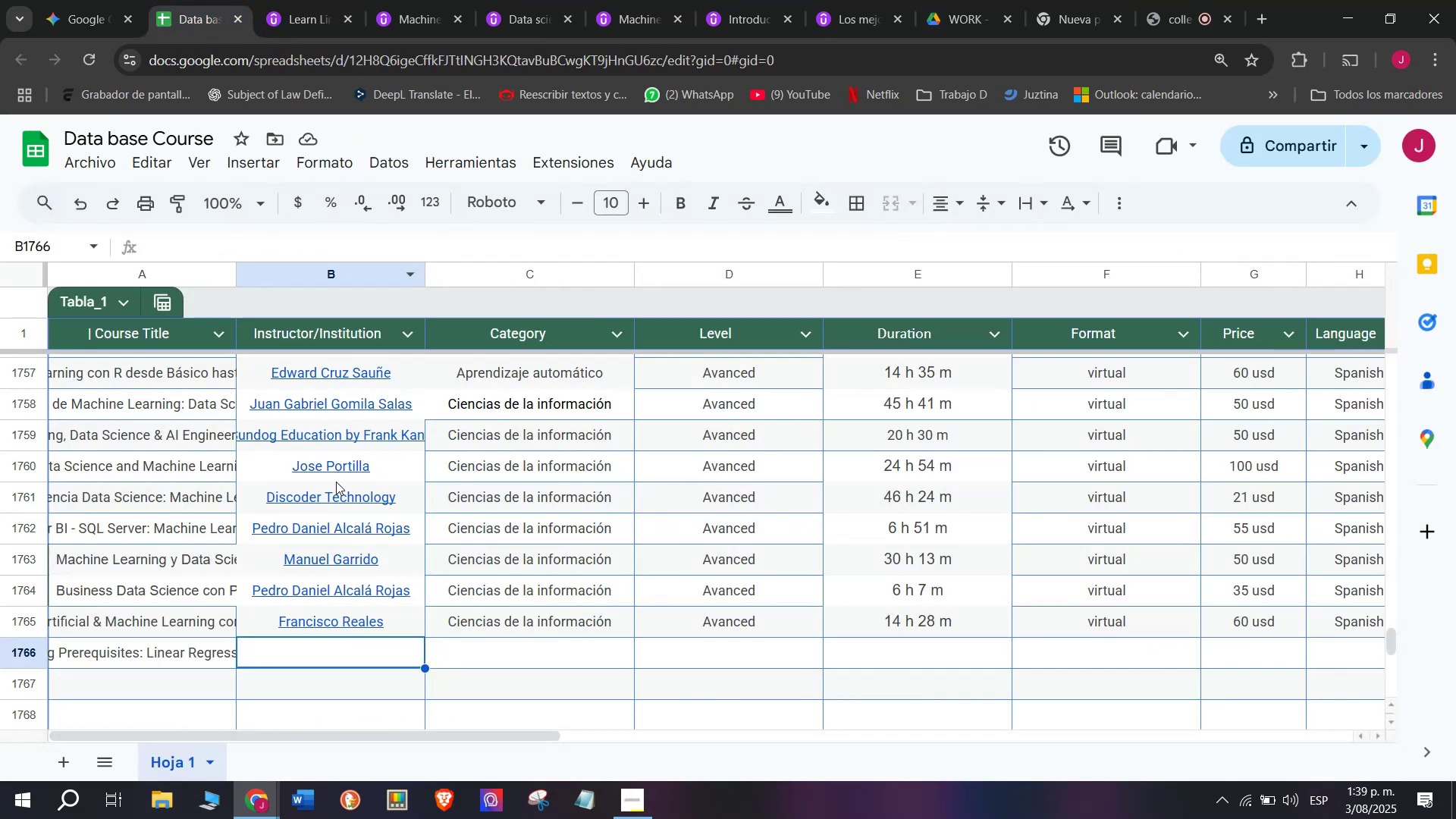 
key(Control+V)
 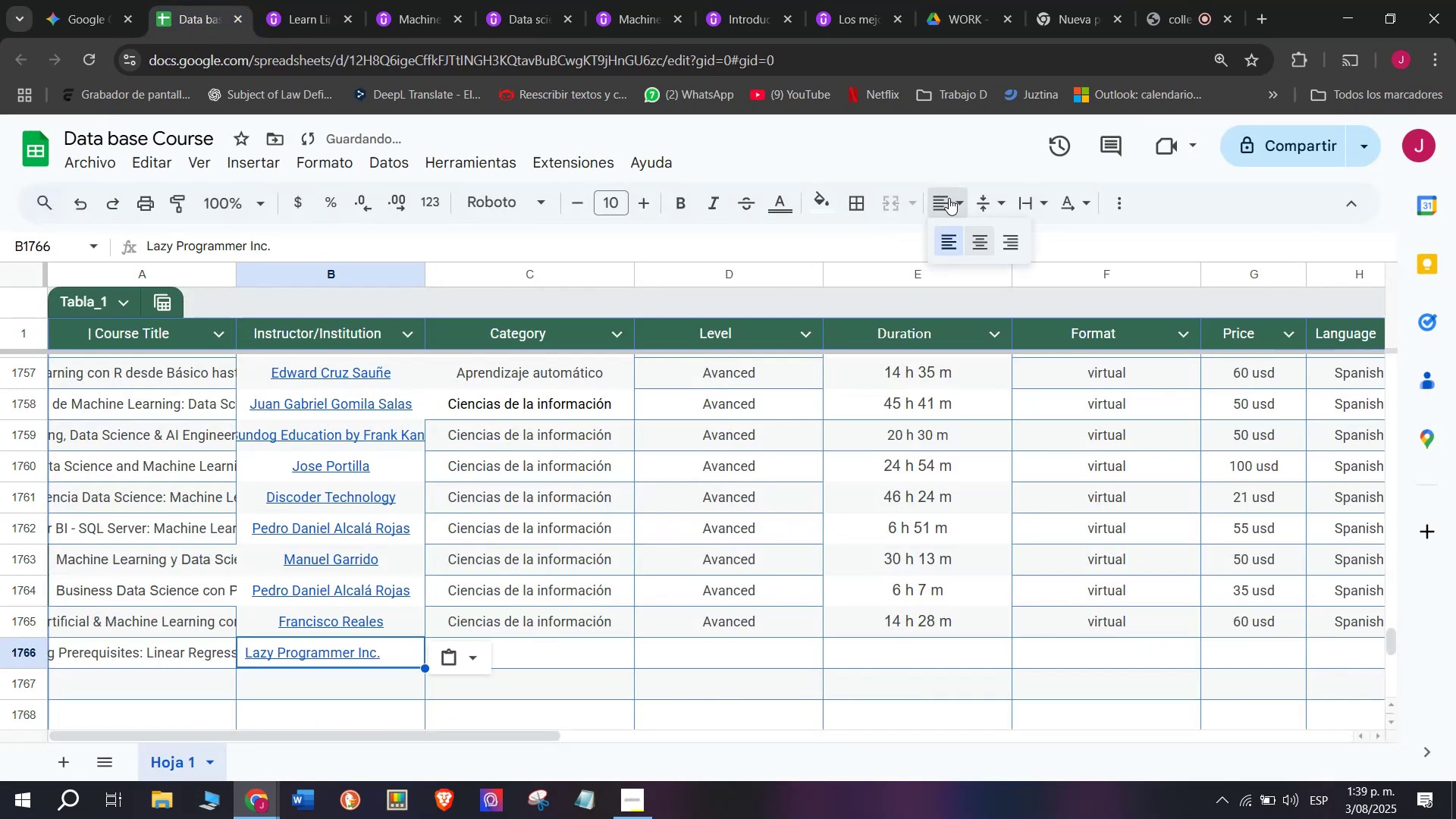 
double_click([984, 243])
 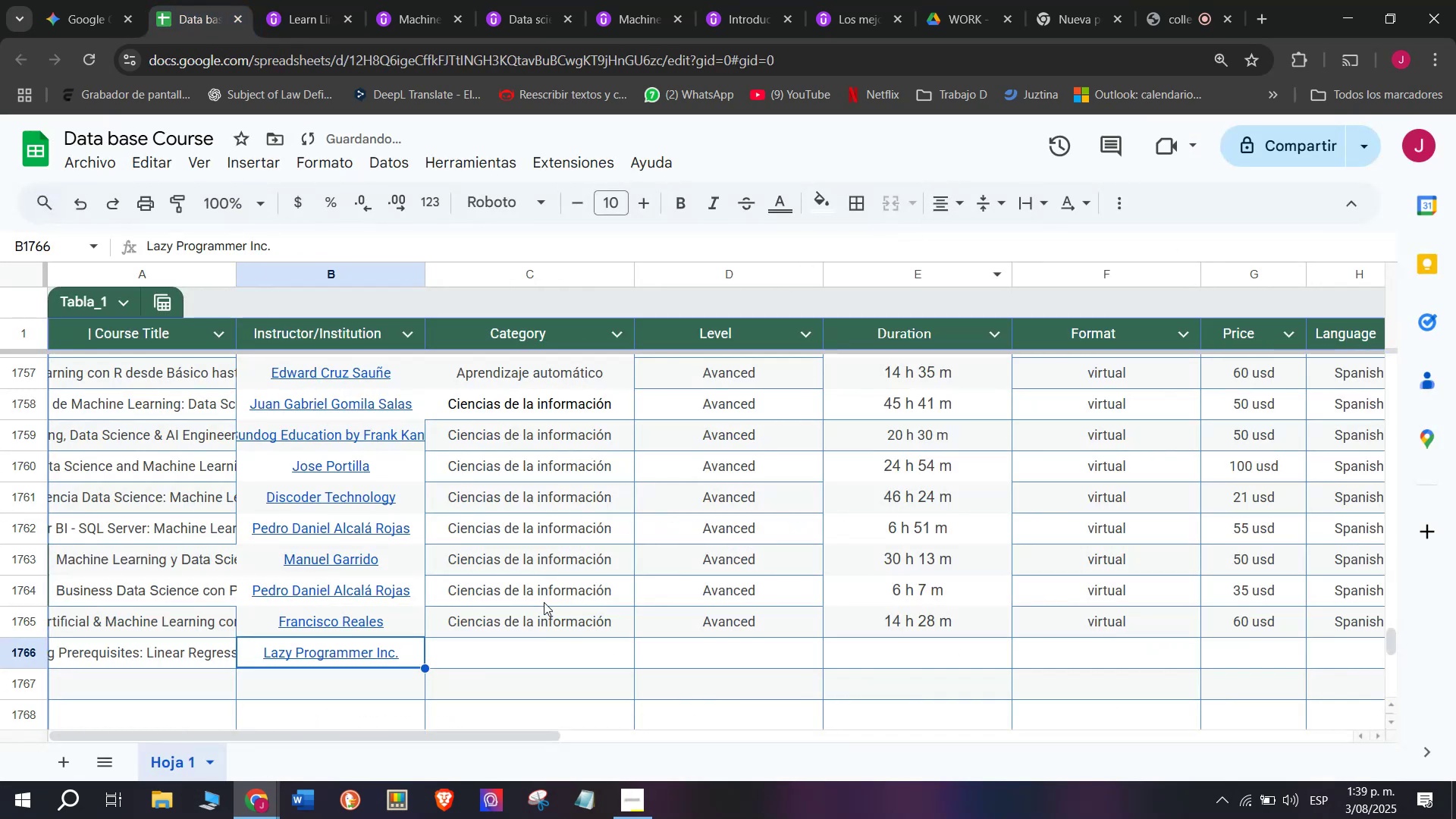 
left_click([546, 613])
 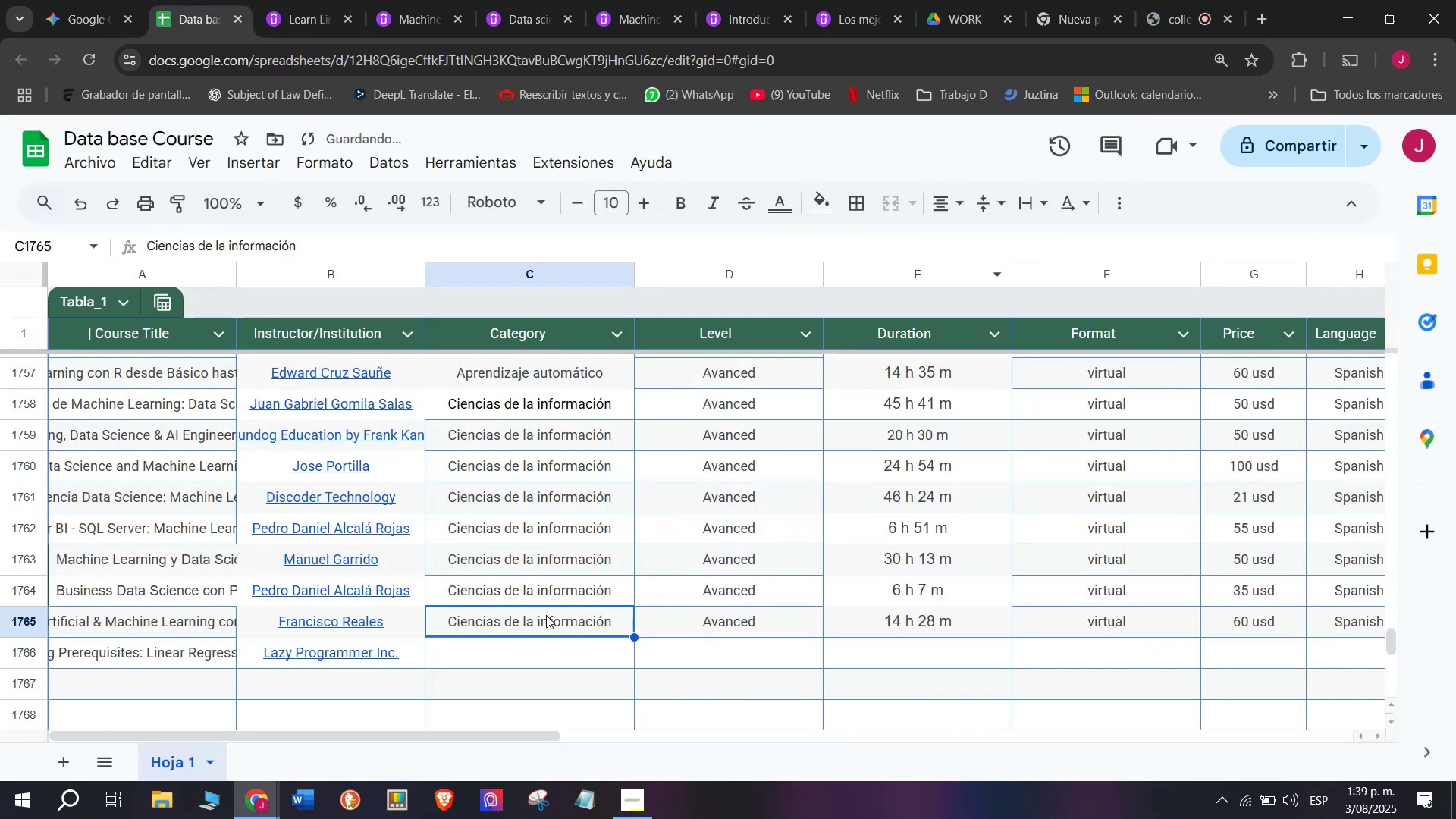 
key(Break)
 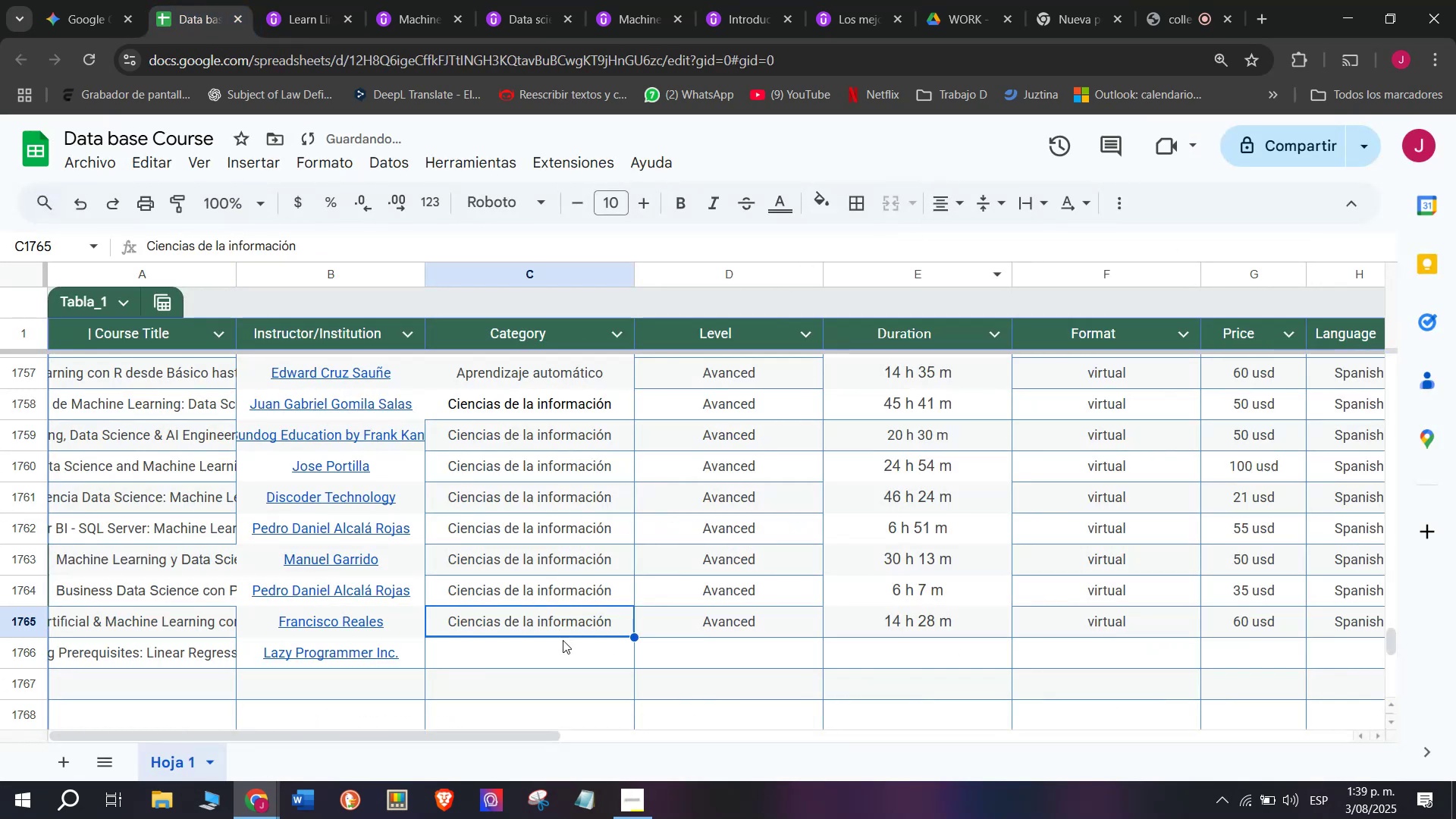 
key(Control+ControlLeft)
 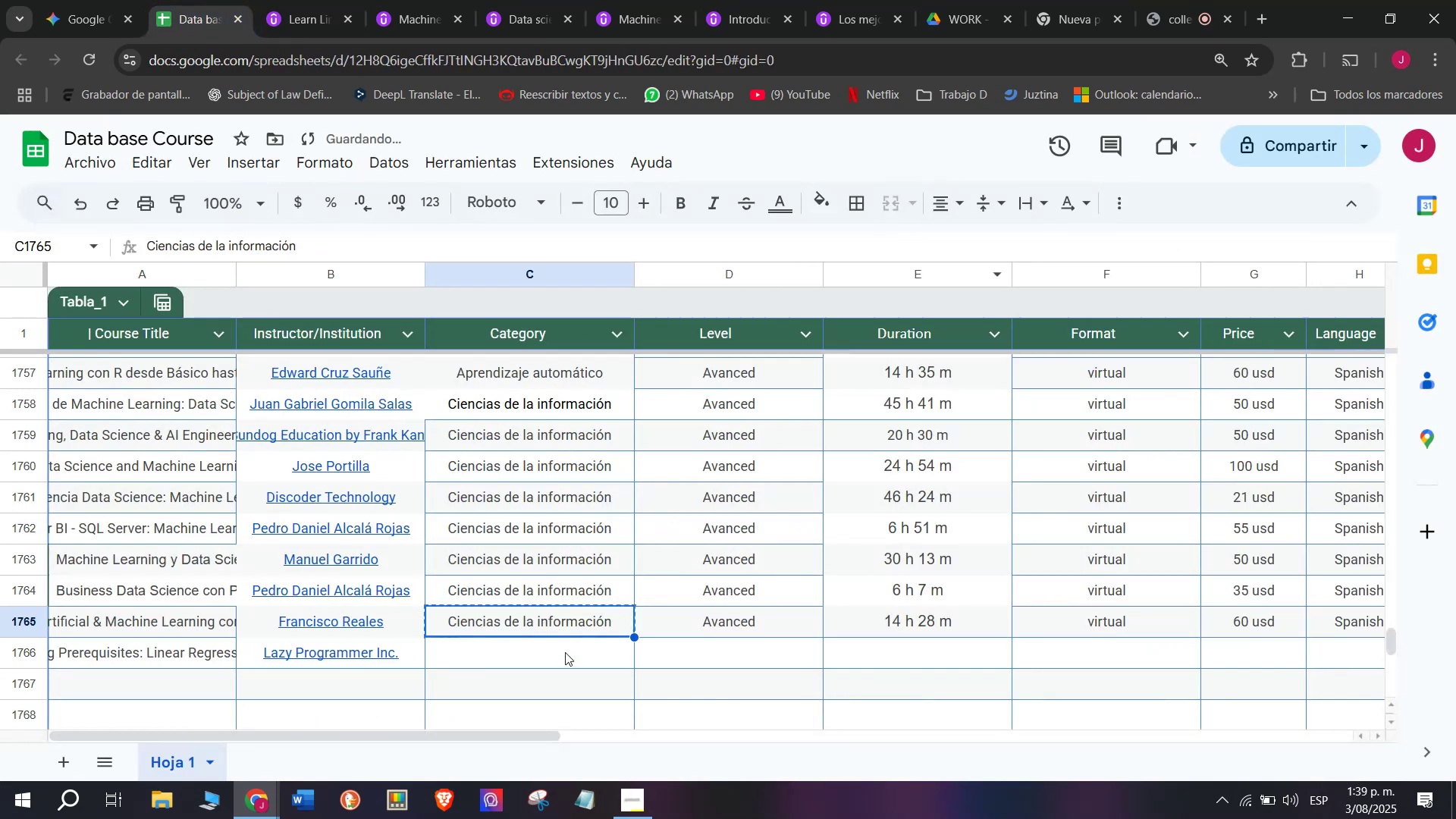 
key(Control+C)
 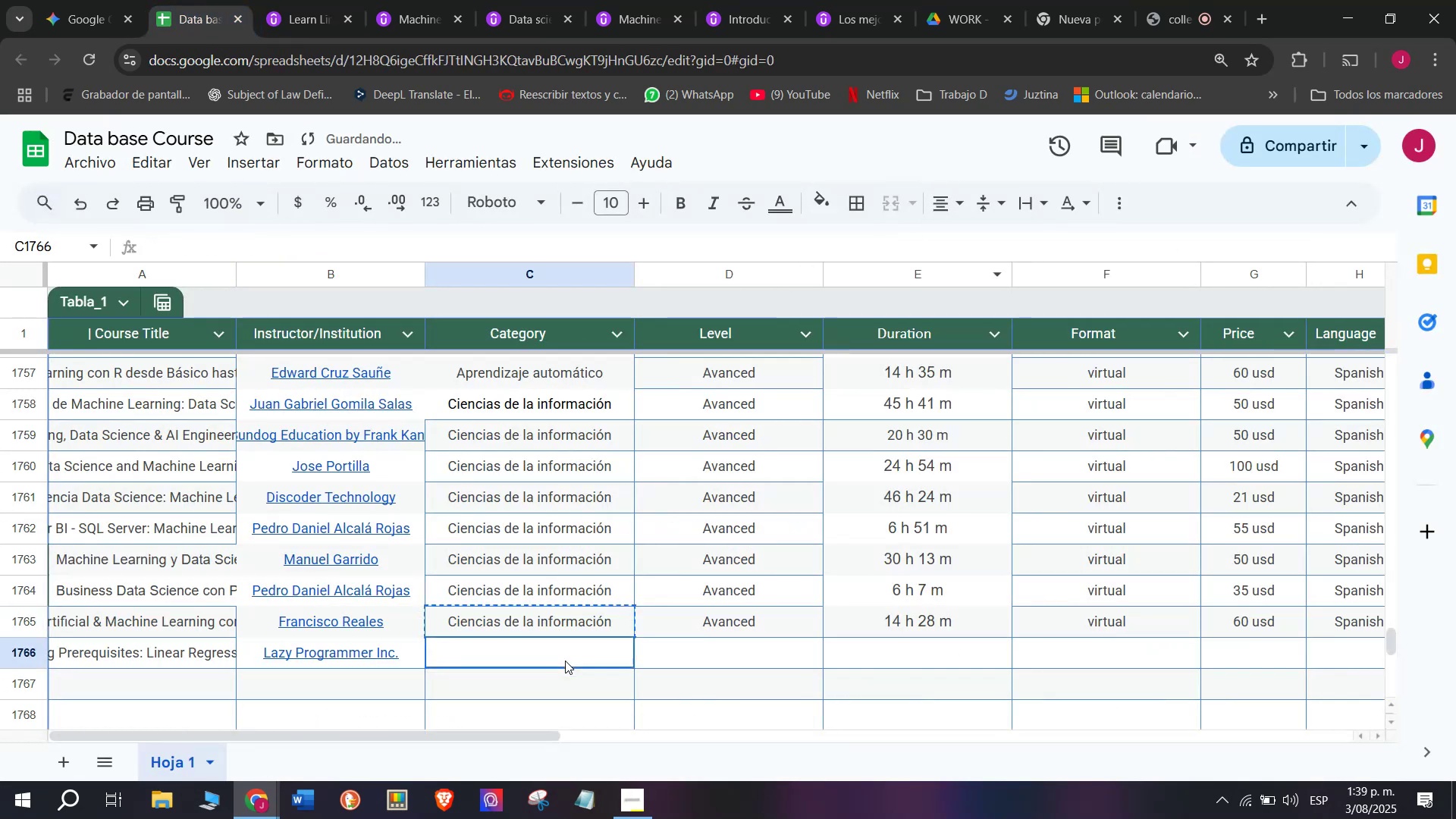 
double_click([565, 661])
 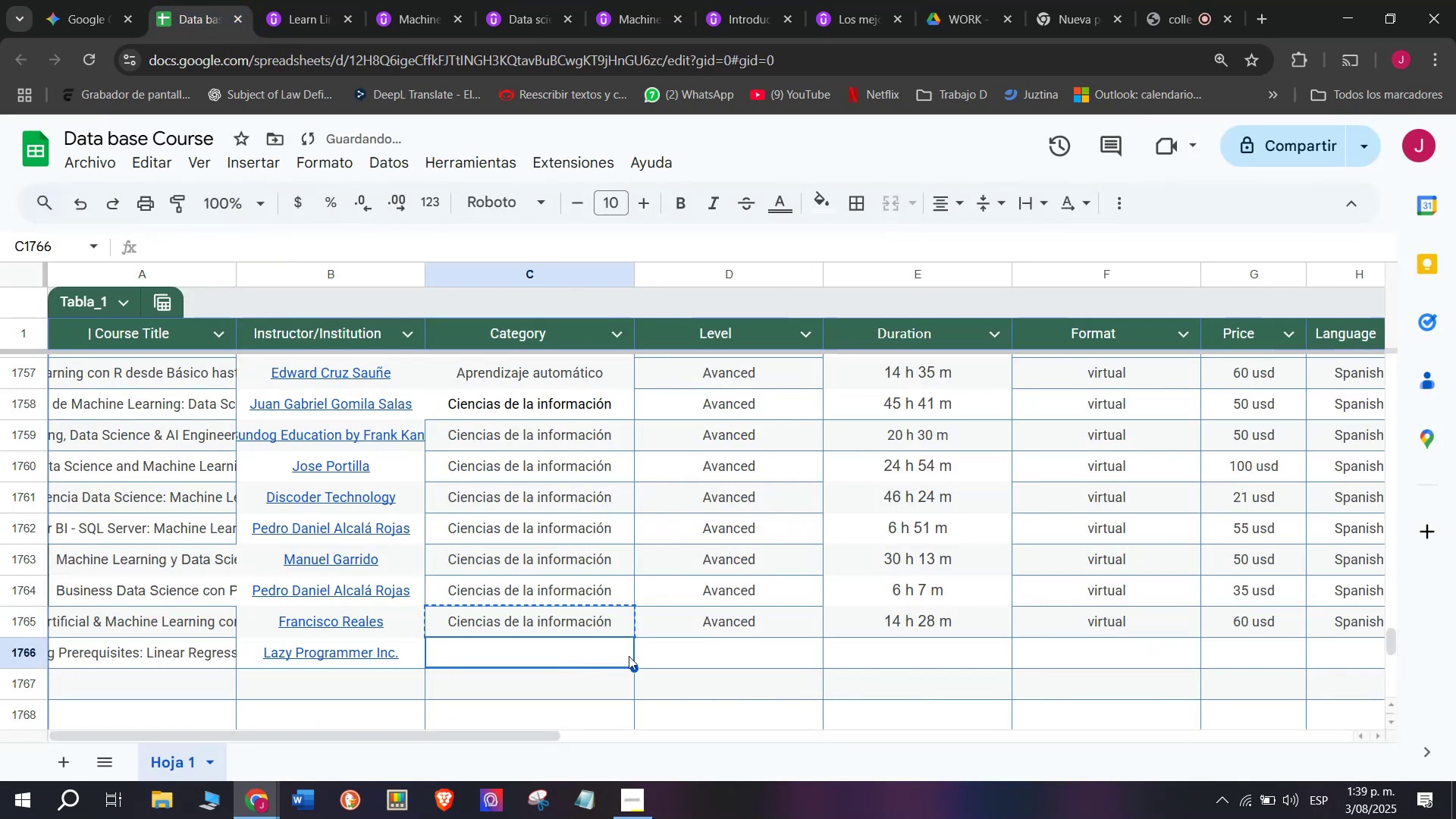 
key(Control+ControlLeft)
 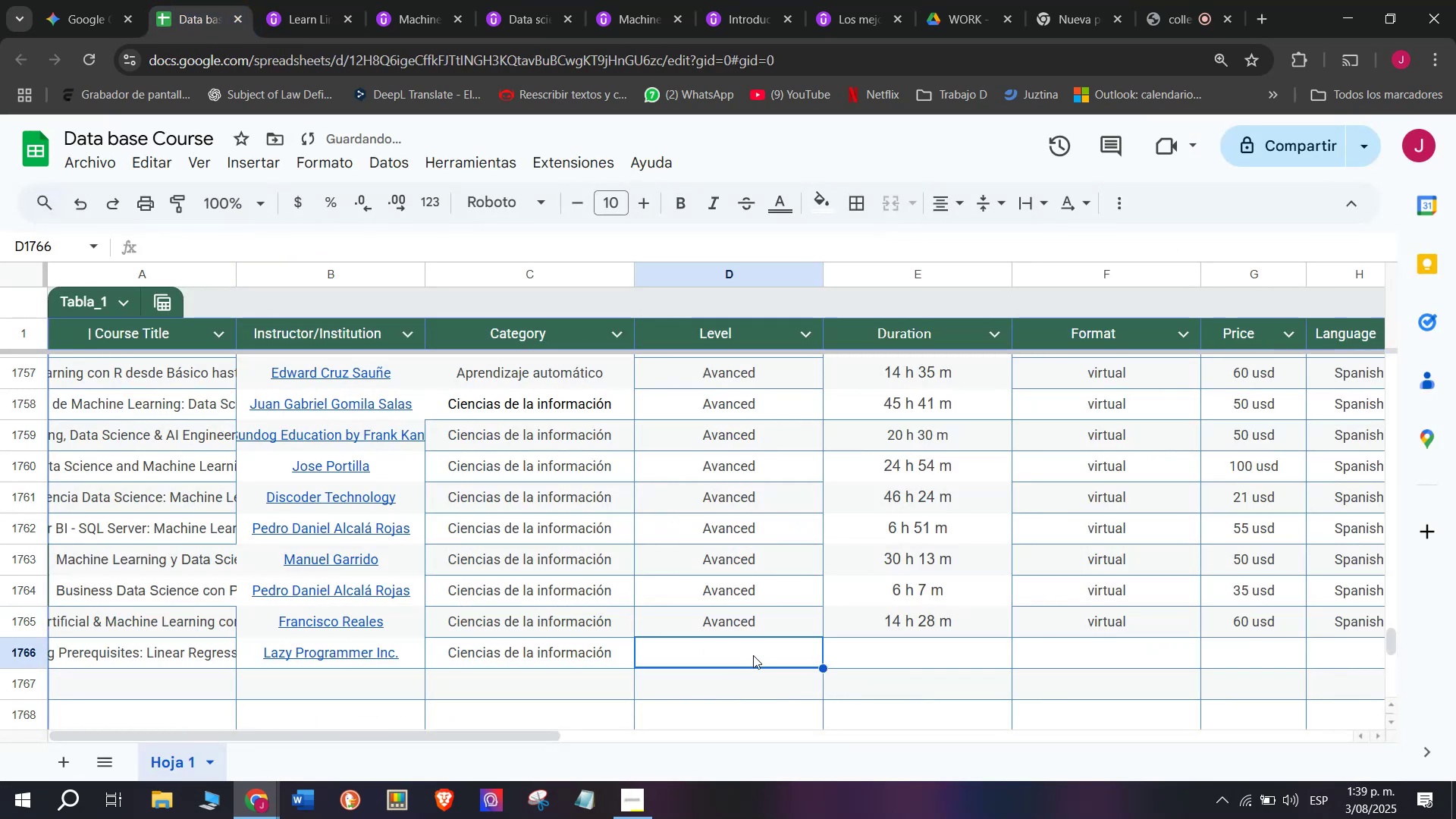 
key(Z)
 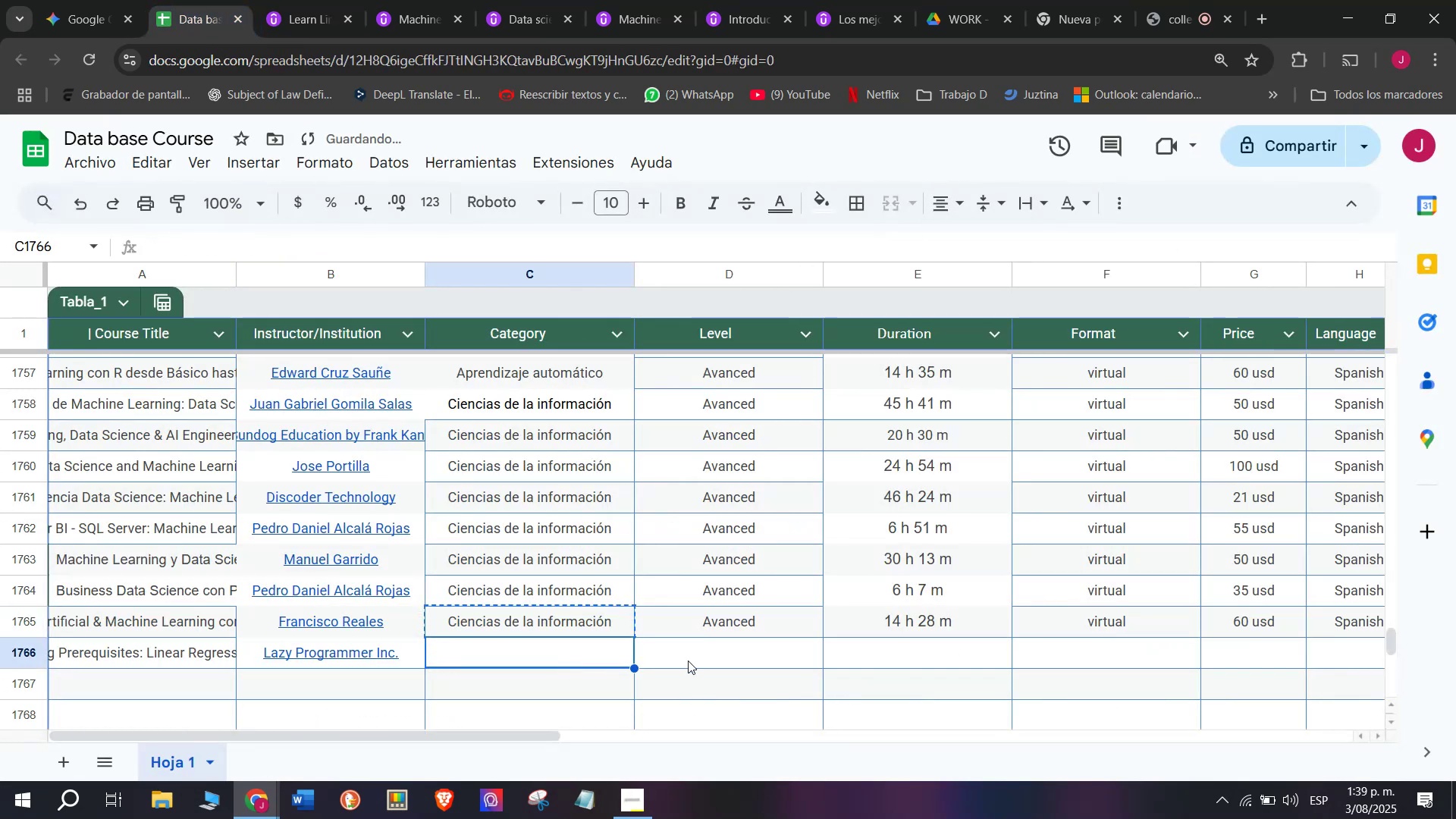 
key(Control+V)
 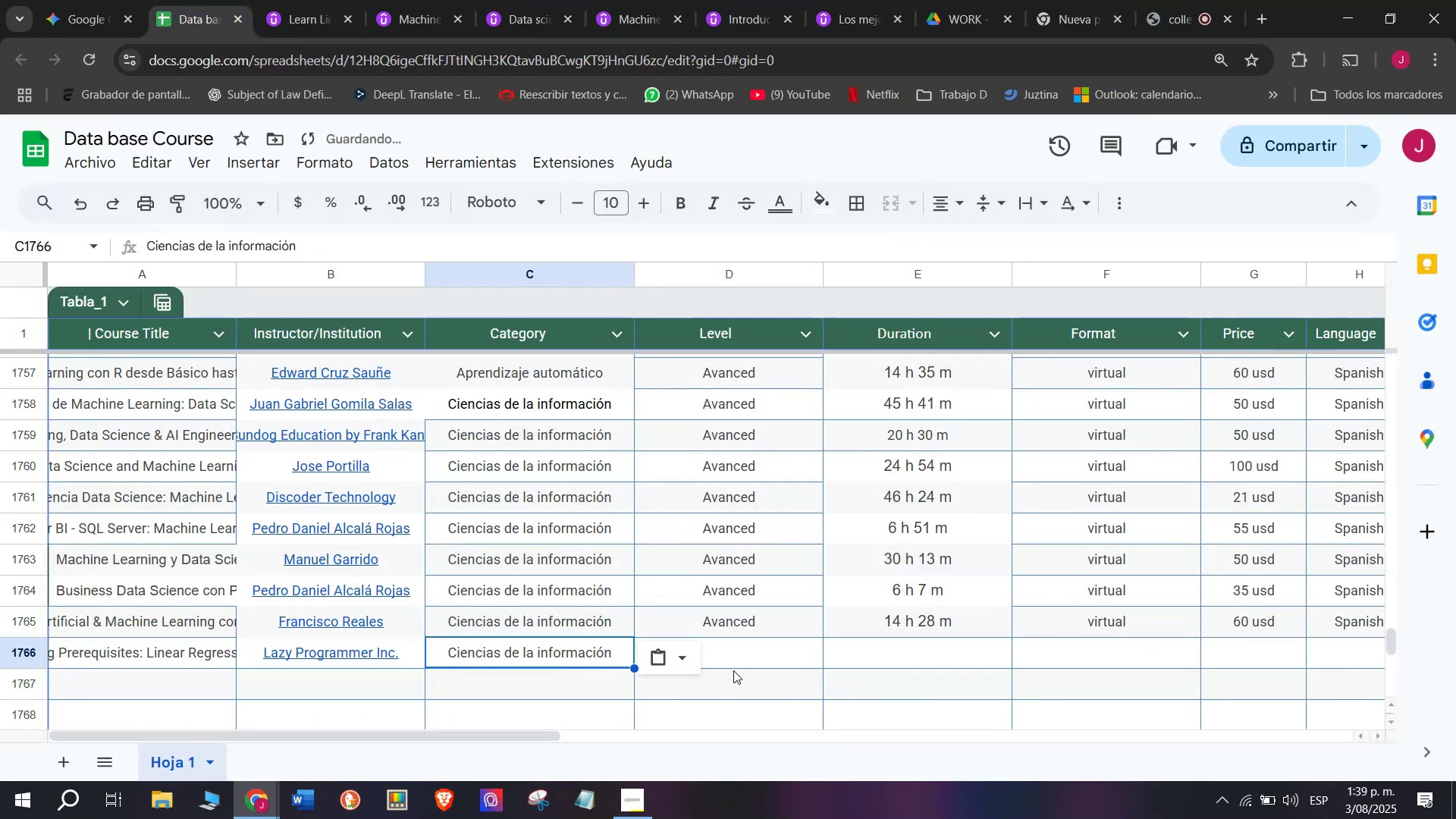 
left_click([733, 670])
 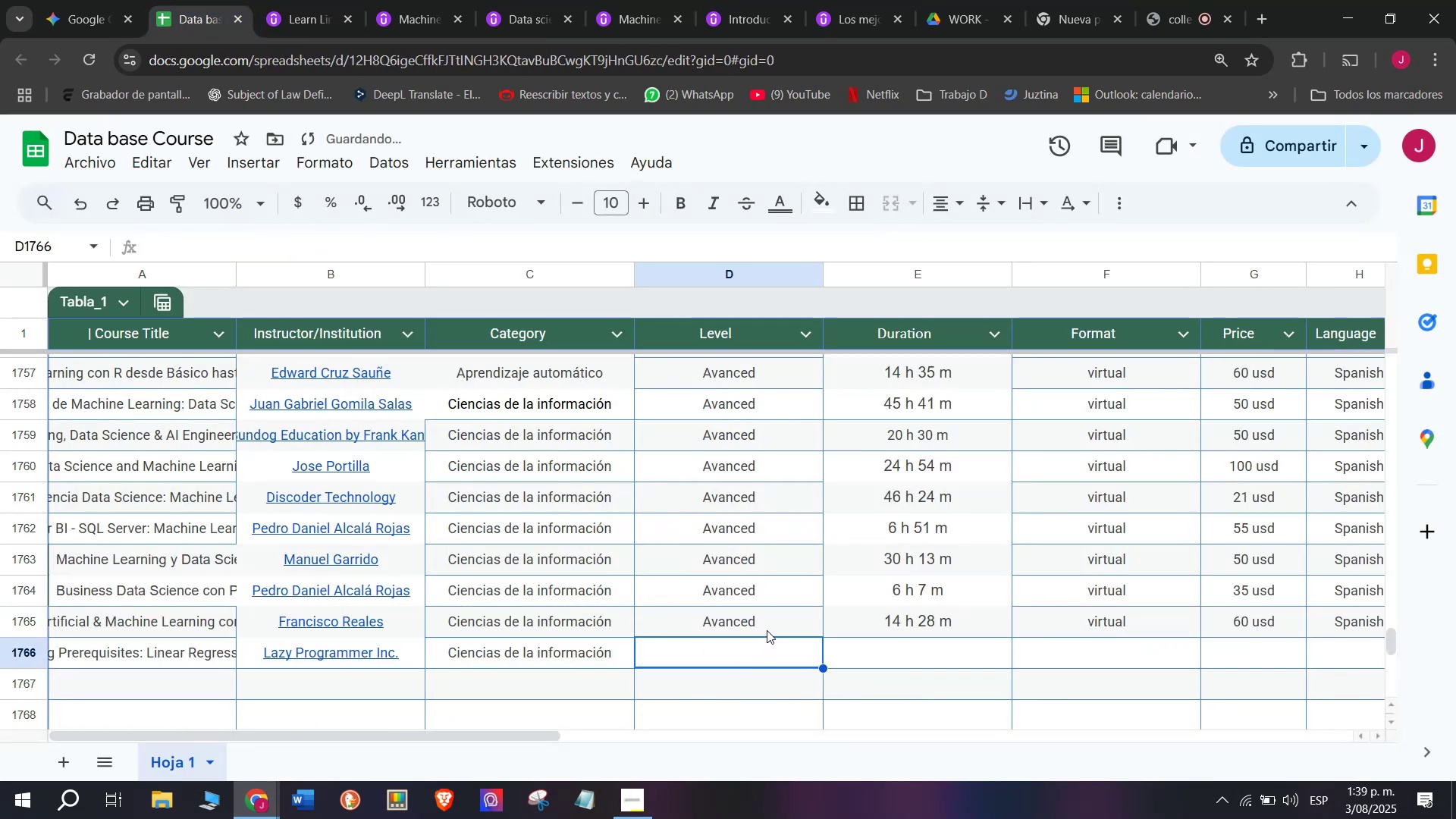 
left_click([767, 630])
 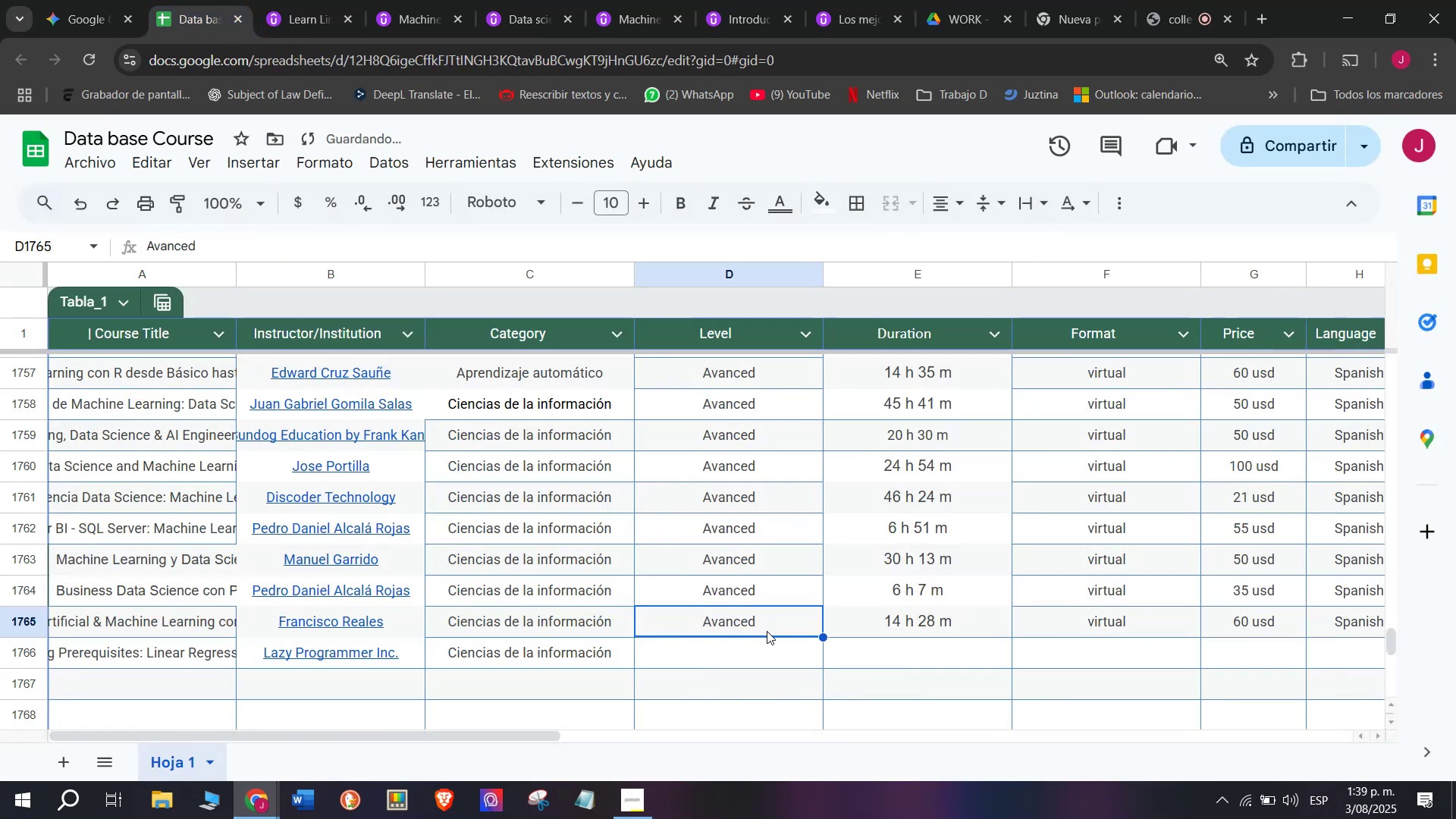 
key(Break)
 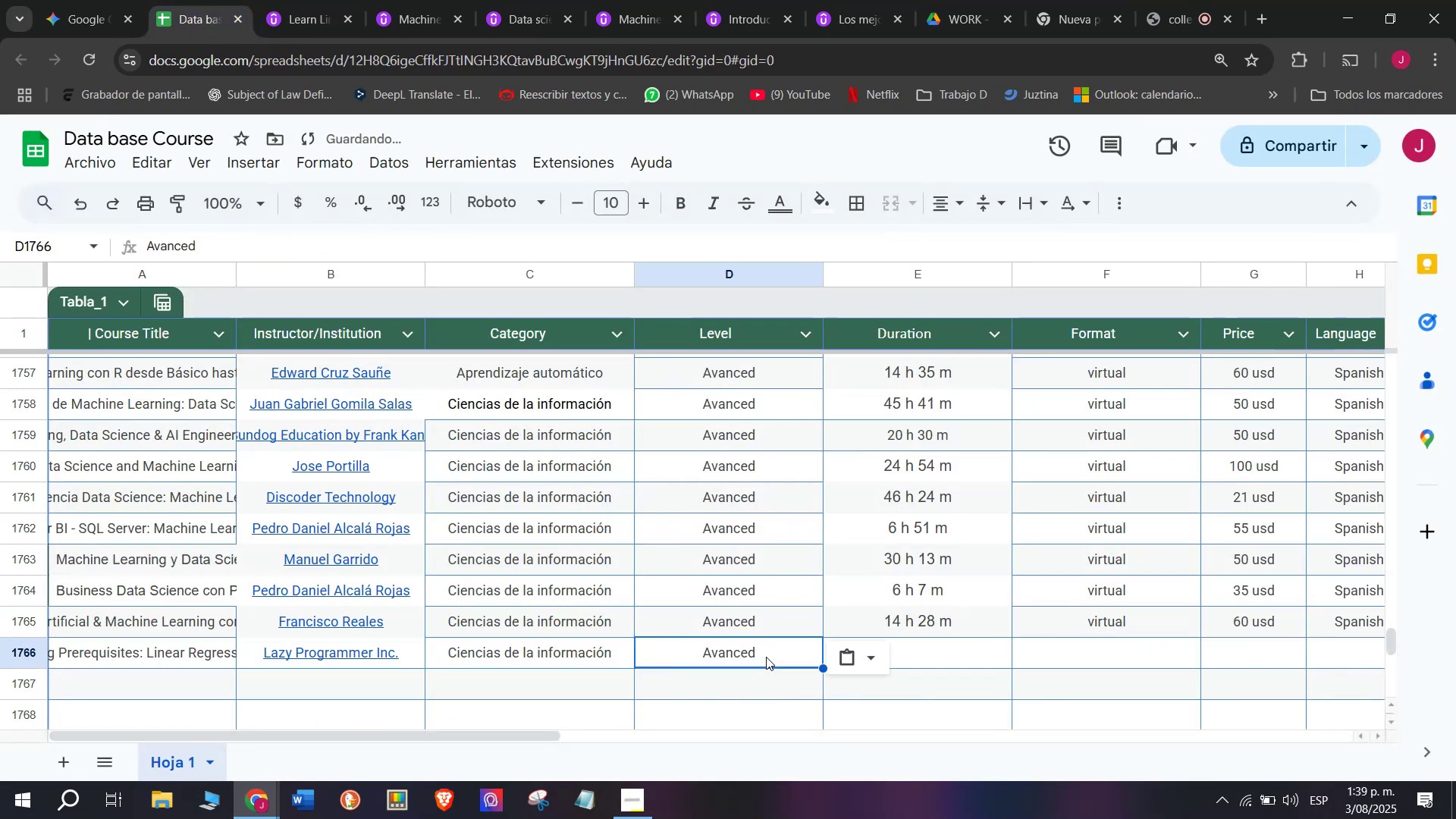 
key(Control+ControlLeft)
 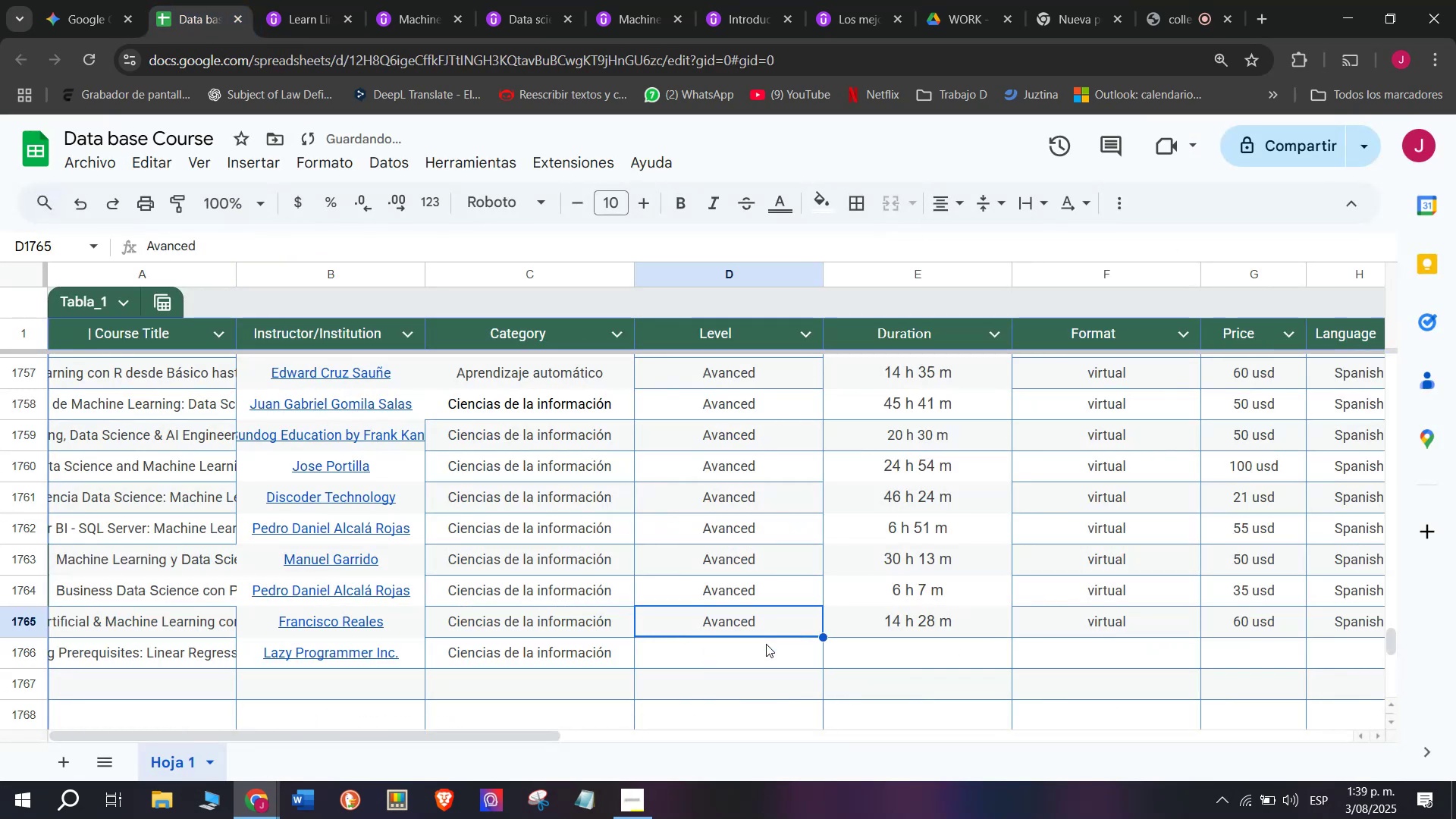 
key(Control+C)
 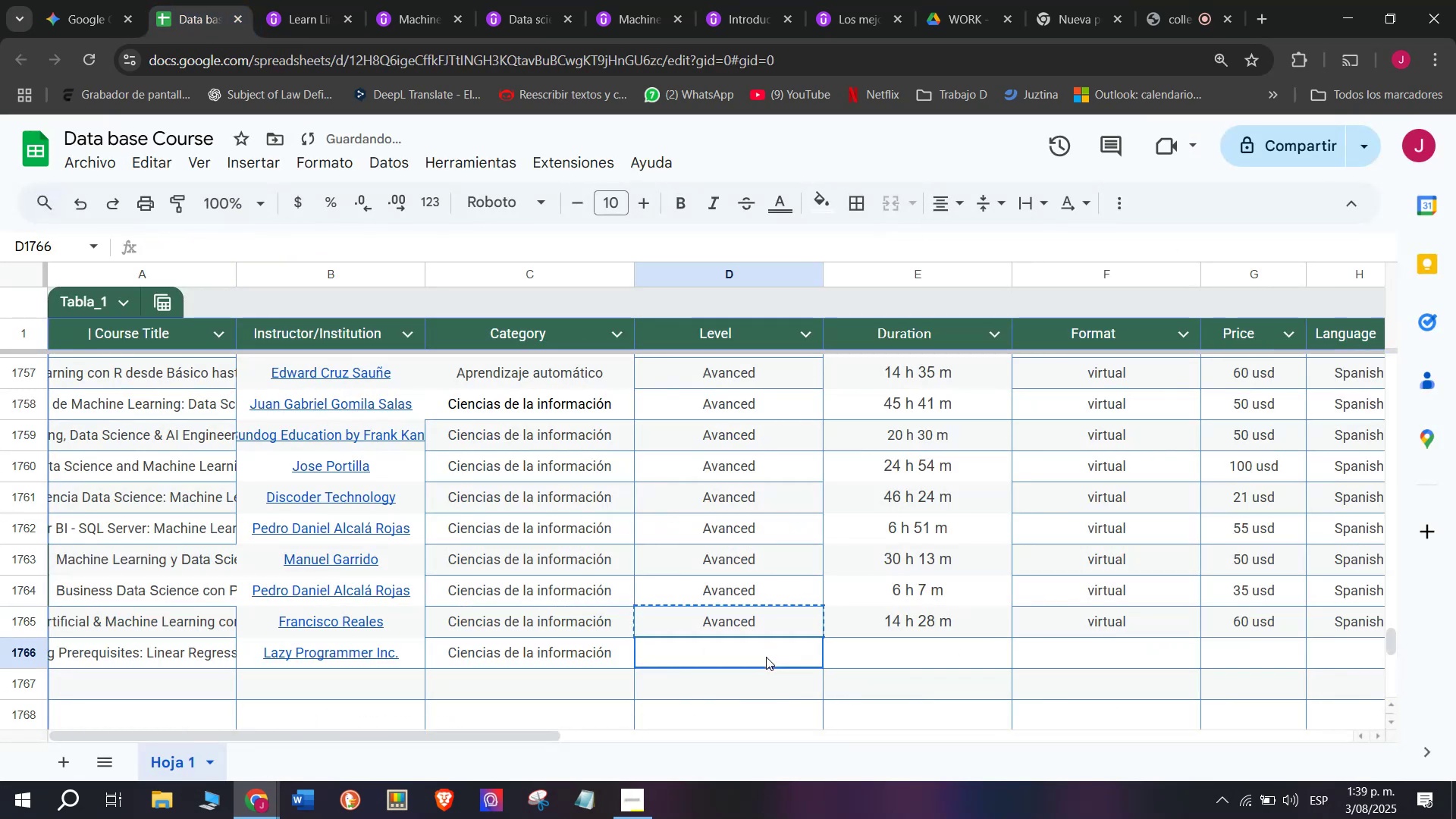 
double_click([766, 657])
 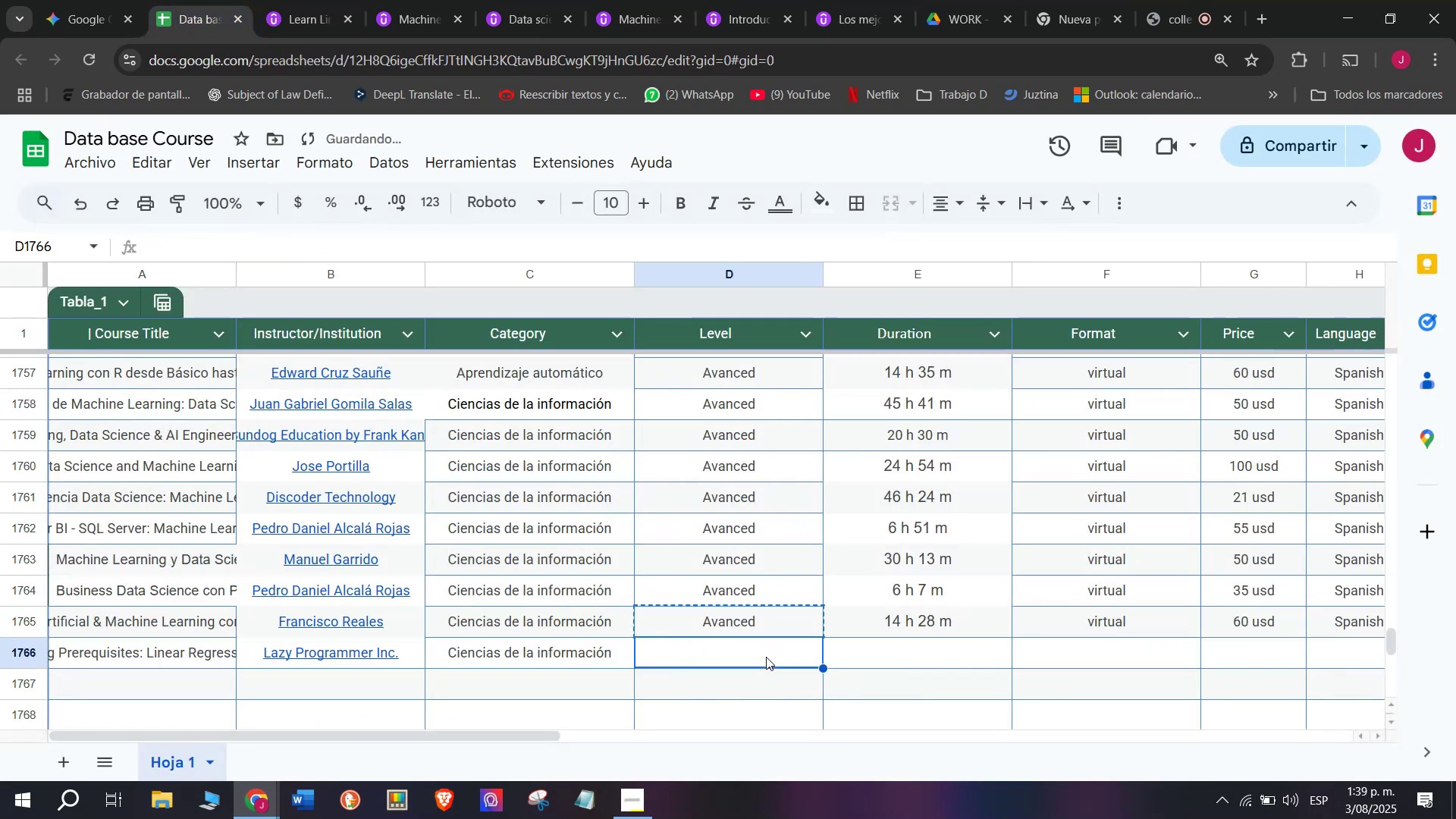 
key(Control+ControlLeft)
 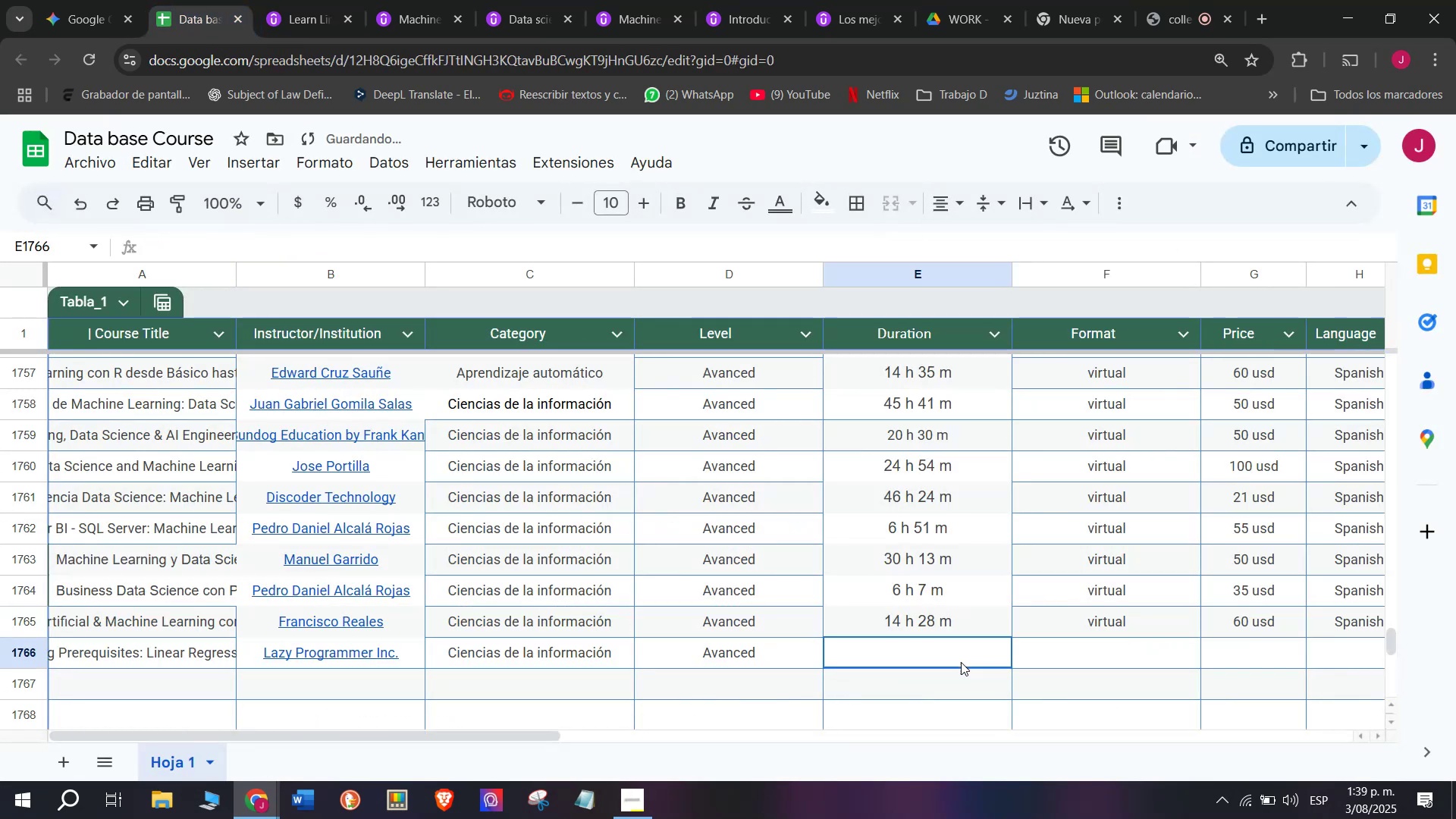 
key(Z)
 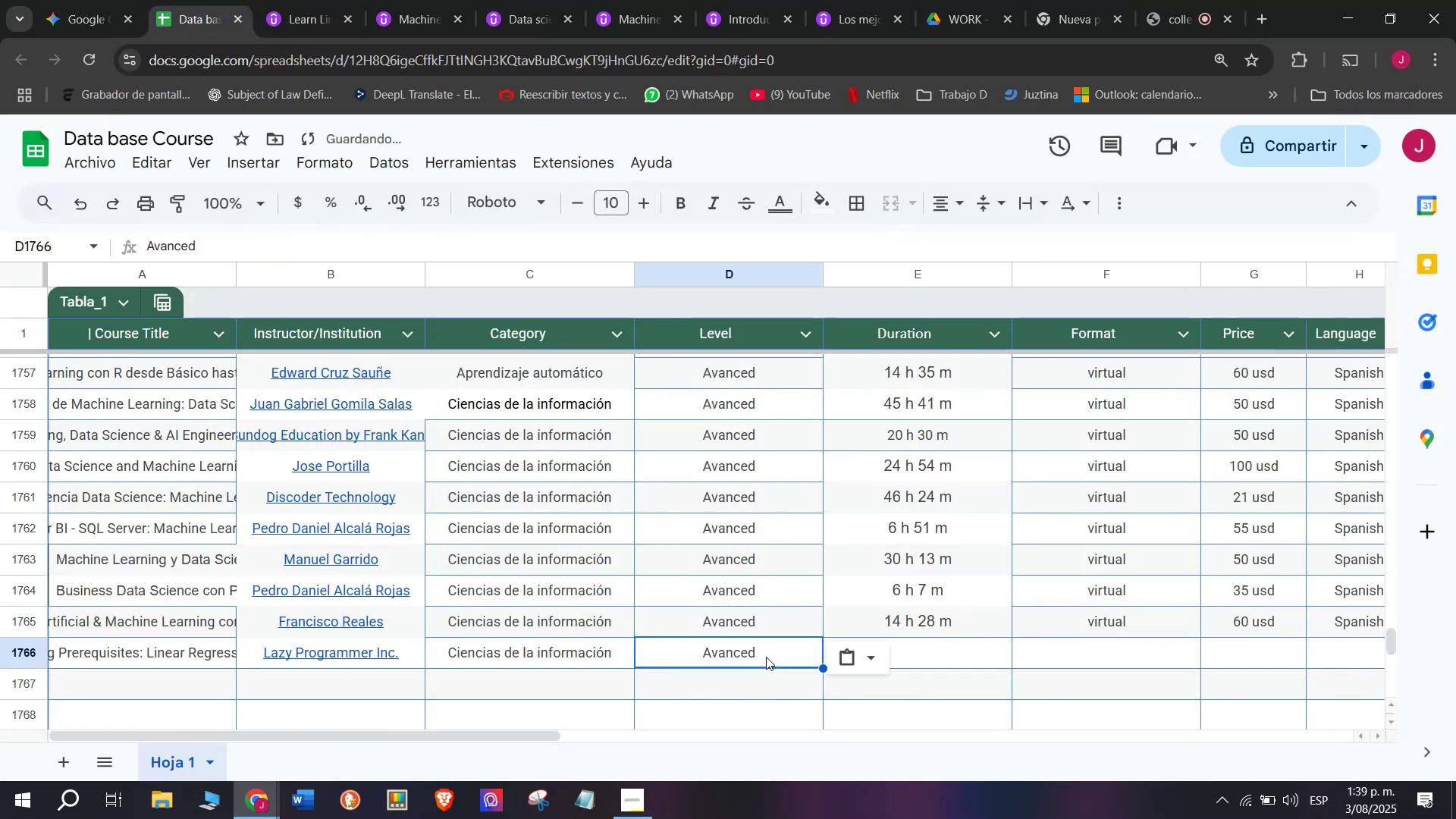 
key(Control+V)
 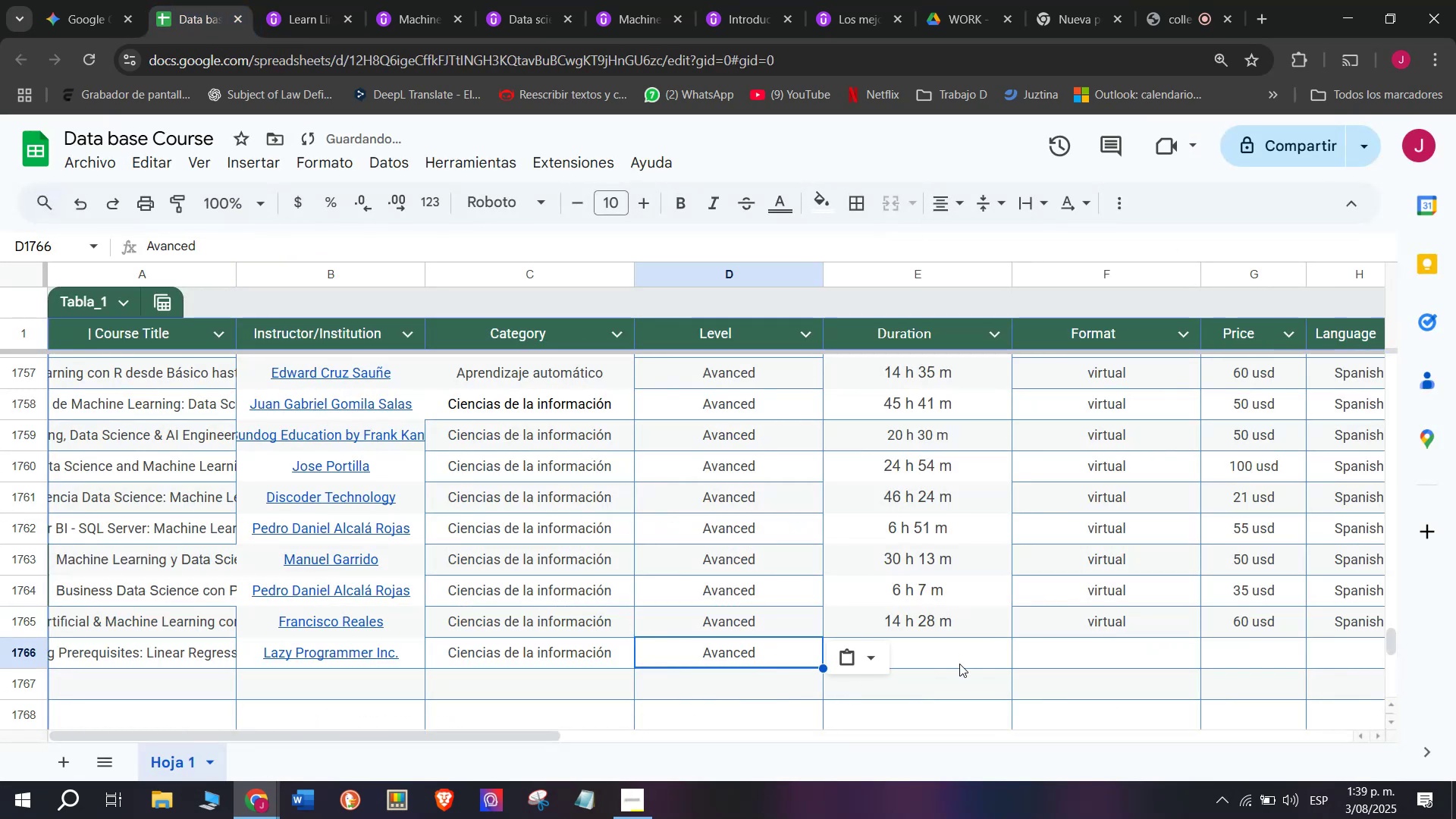 
left_click([961, 662])
 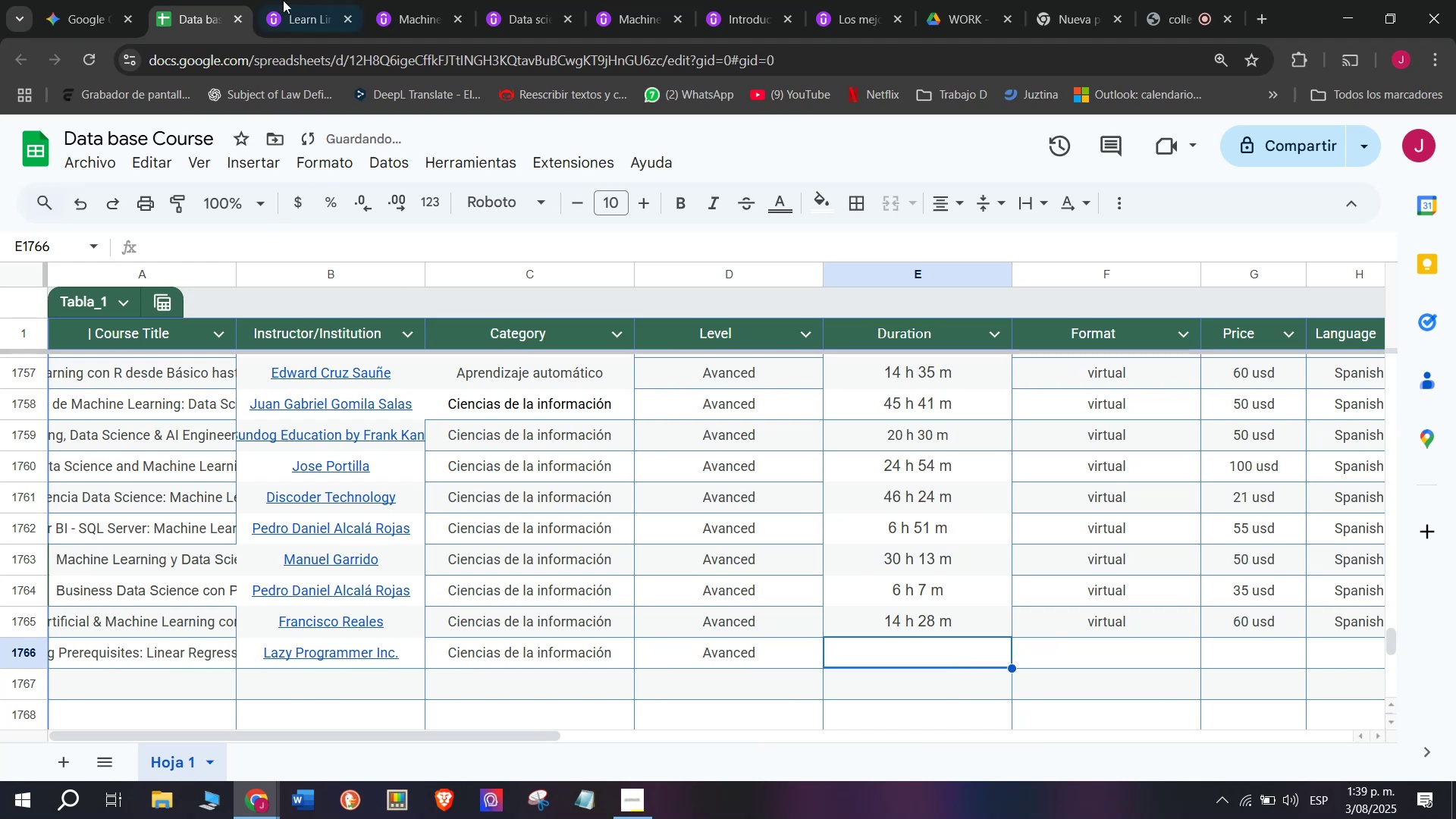 
left_click([282, 0])
 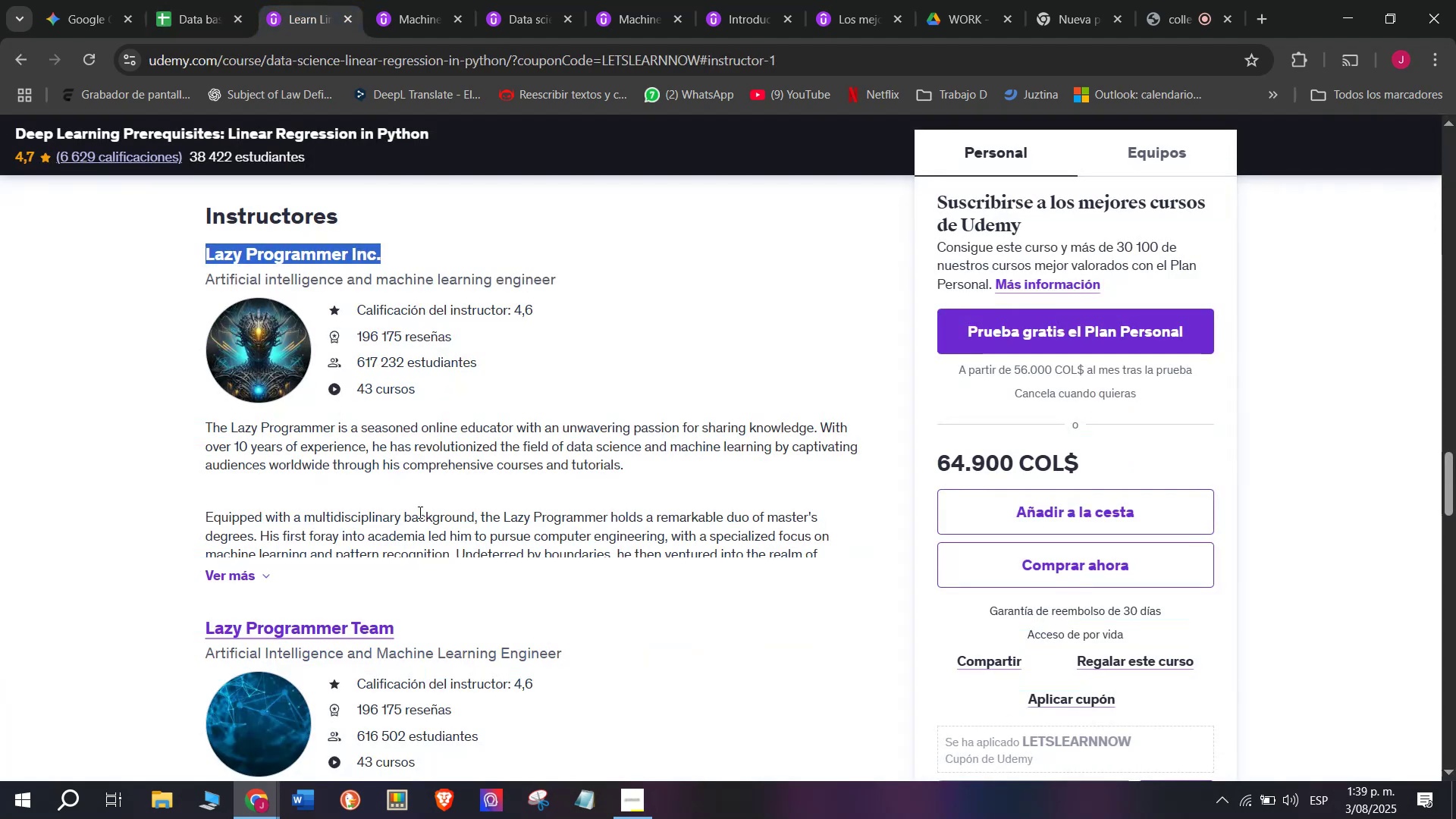 
scroll: coordinate [422, 519], scroll_direction: up, amount: 10.0
 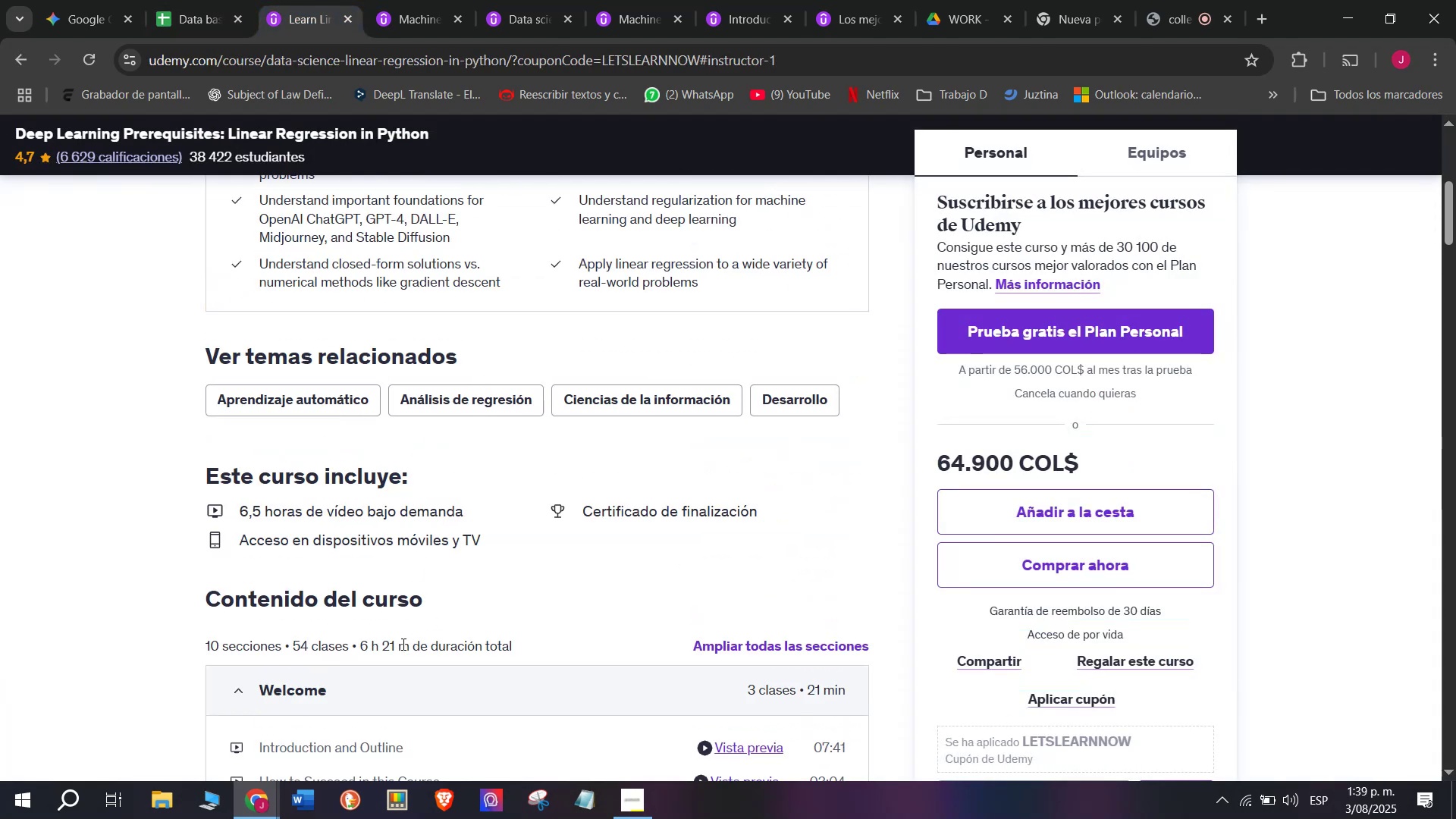 
left_click_drag(start_coordinate=[412, 647], to_coordinate=[362, 652])
 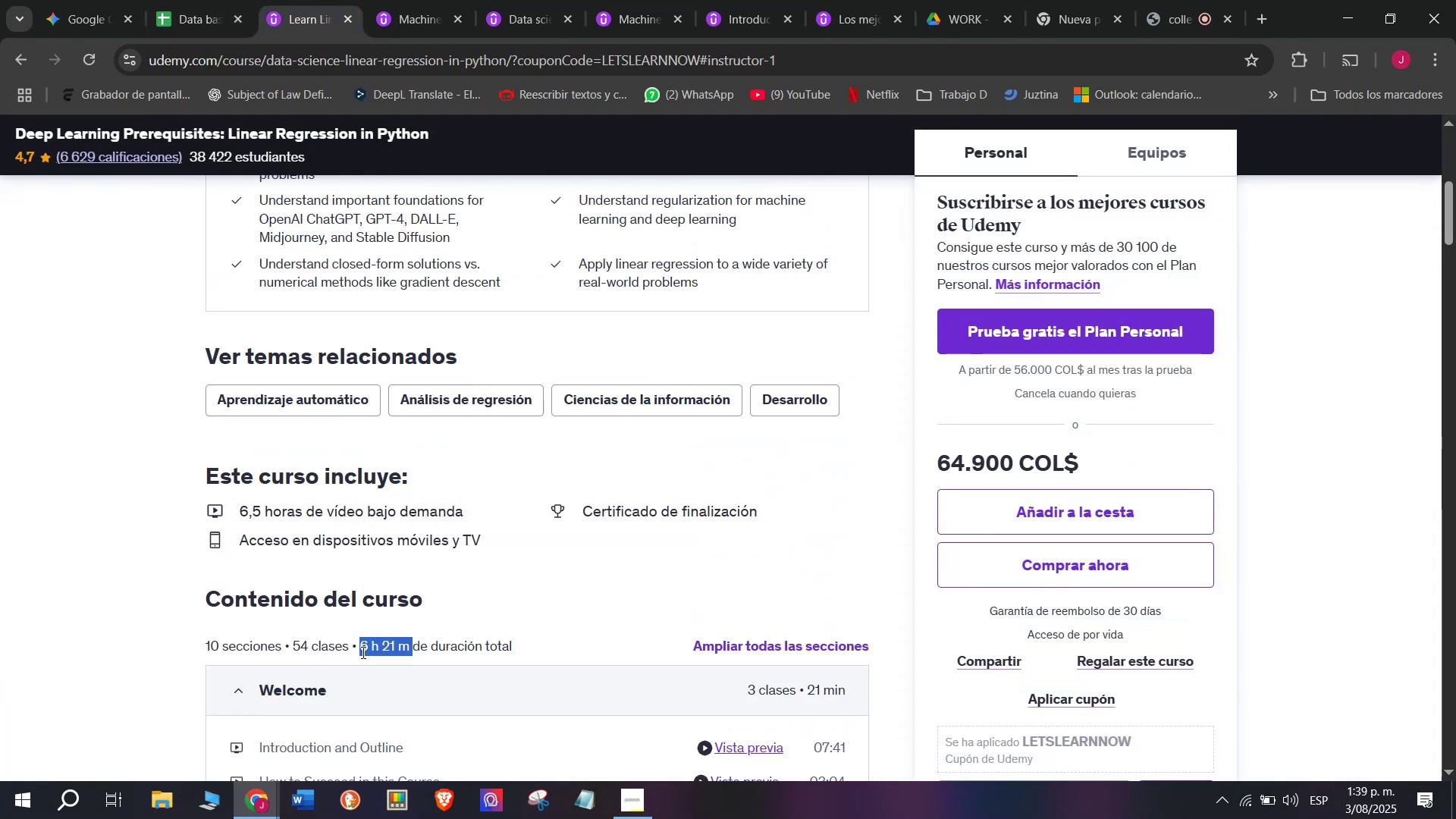 
key(Break)
 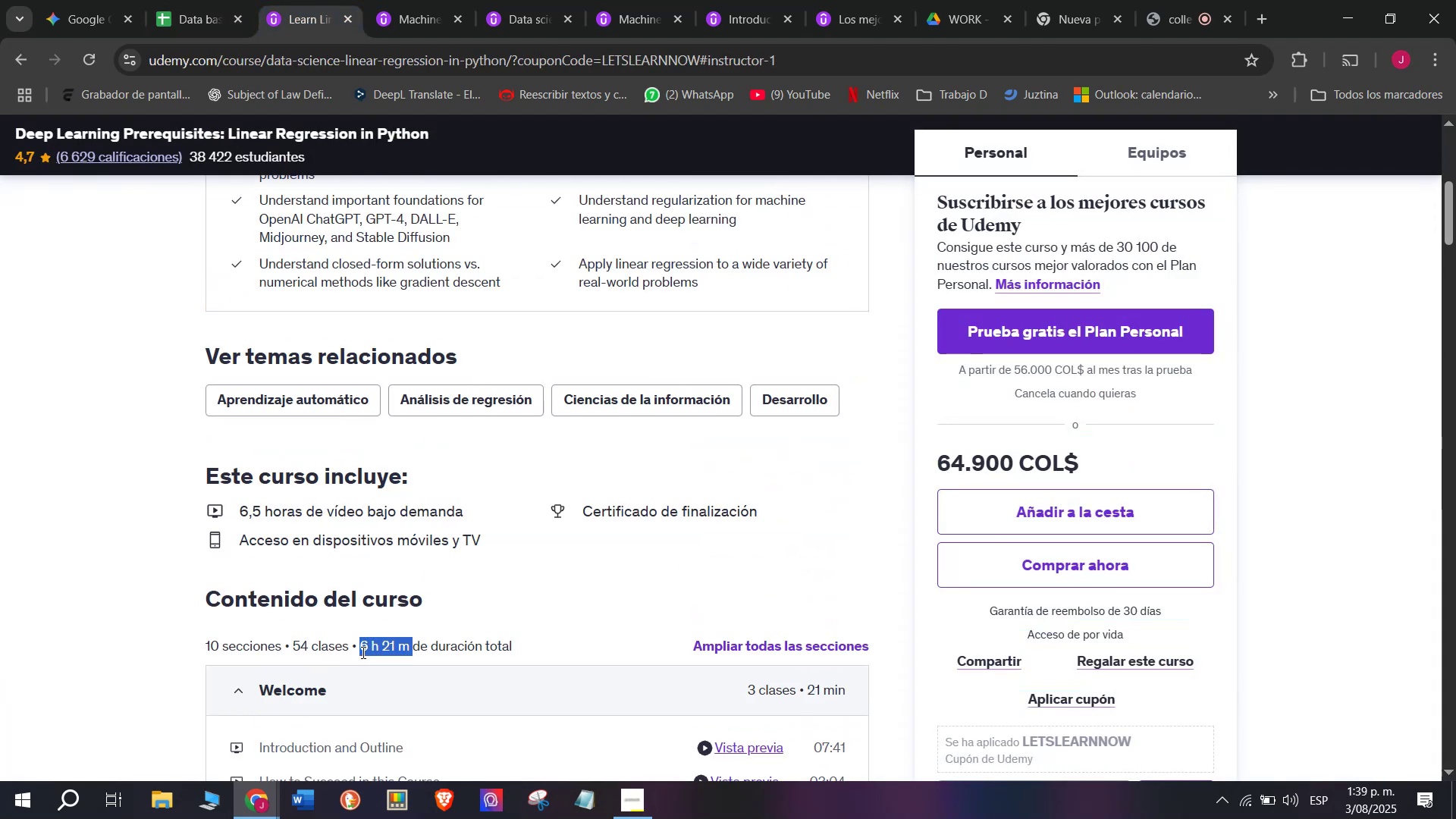 
key(Control+ControlLeft)
 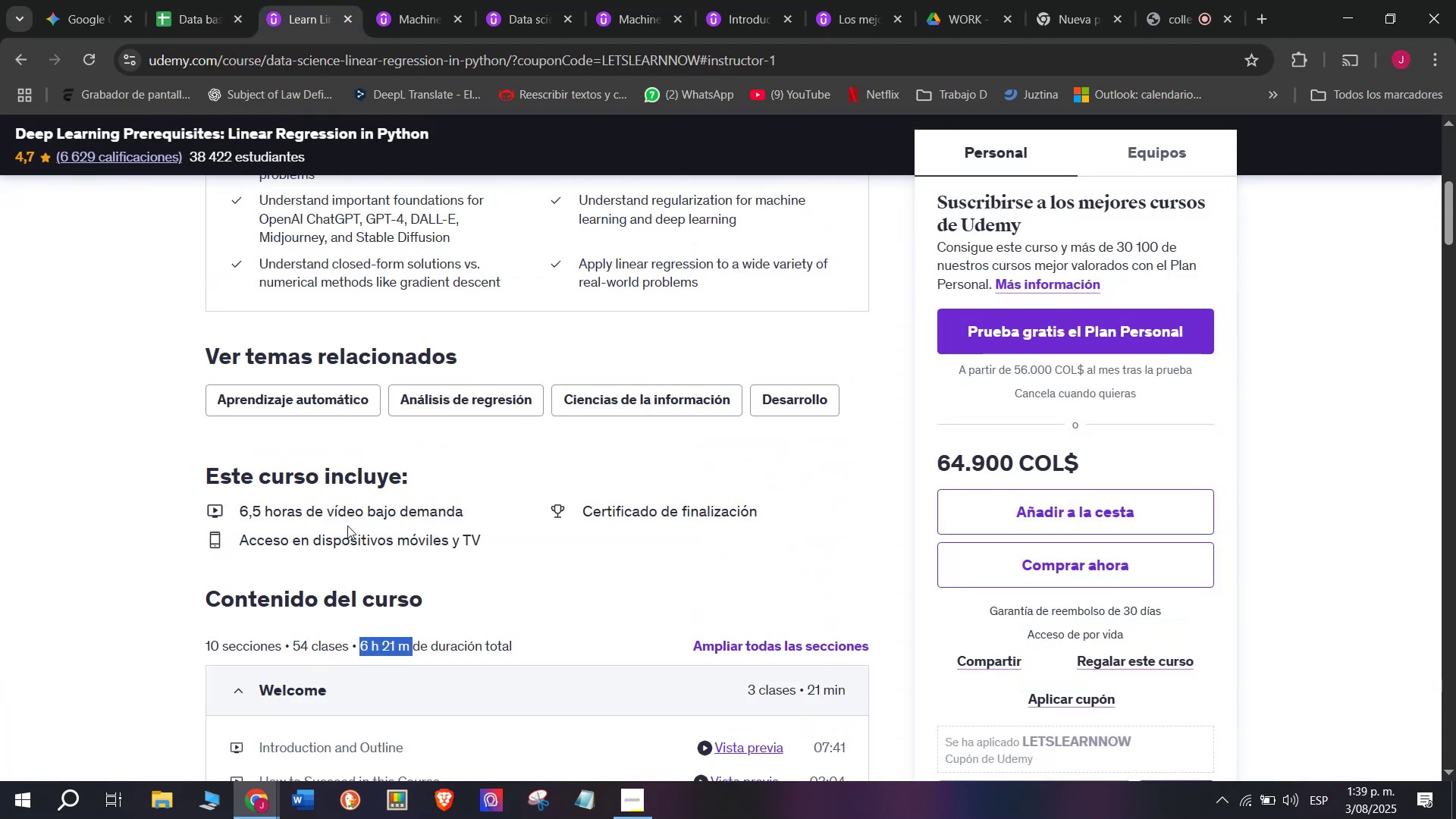 
key(Control+C)
 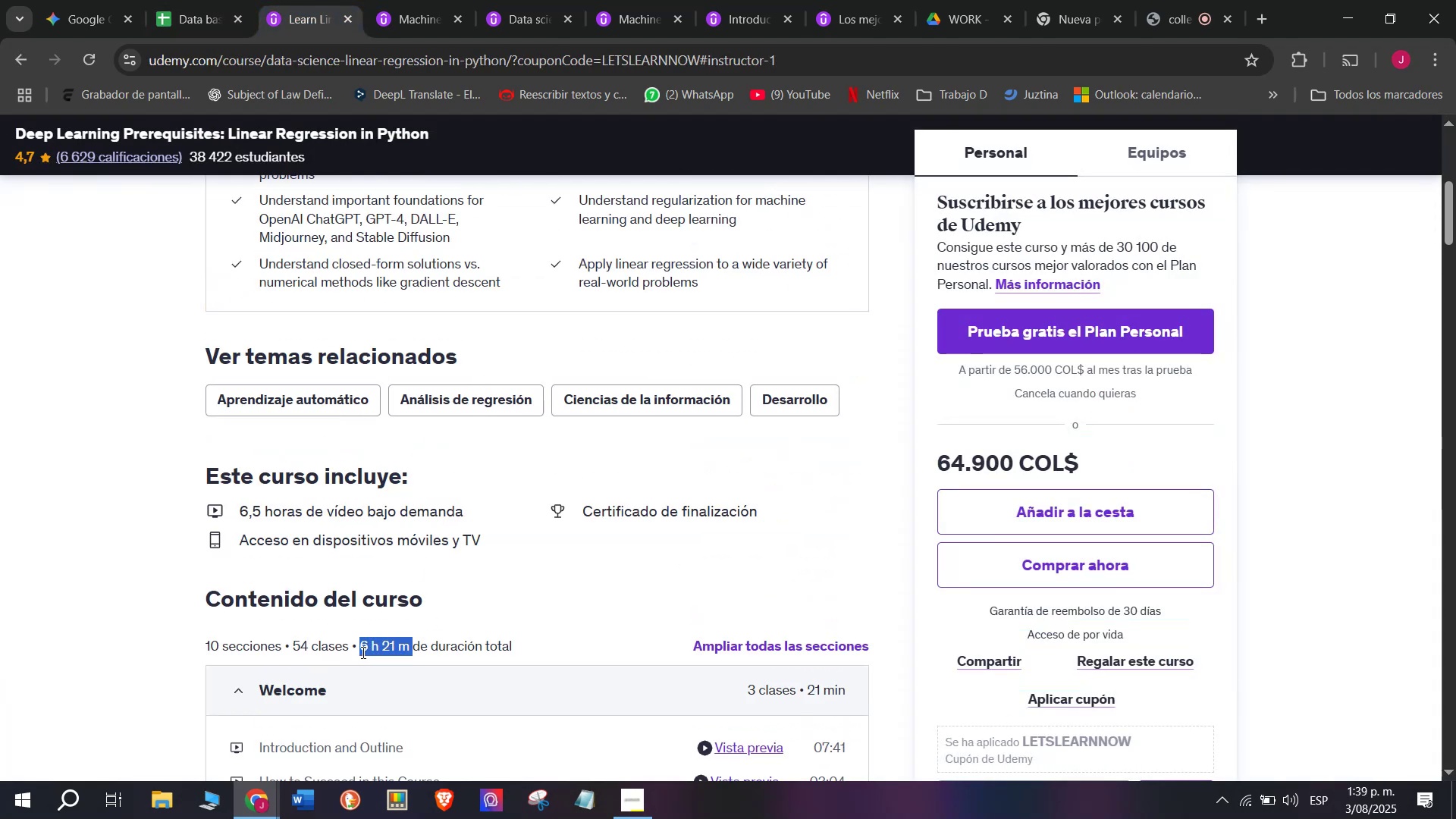 
key(Break)
 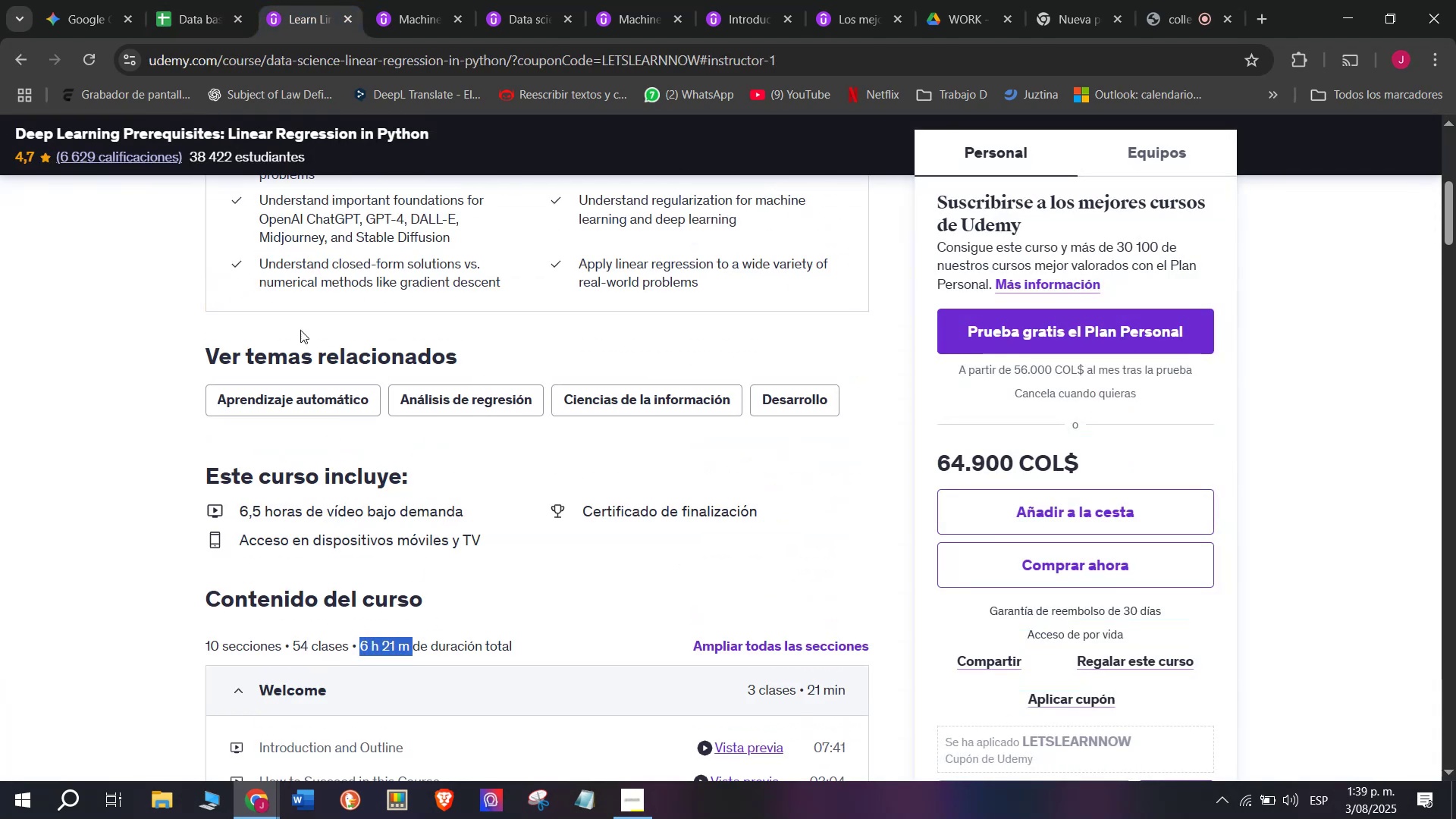 
key(Control+ControlLeft)
 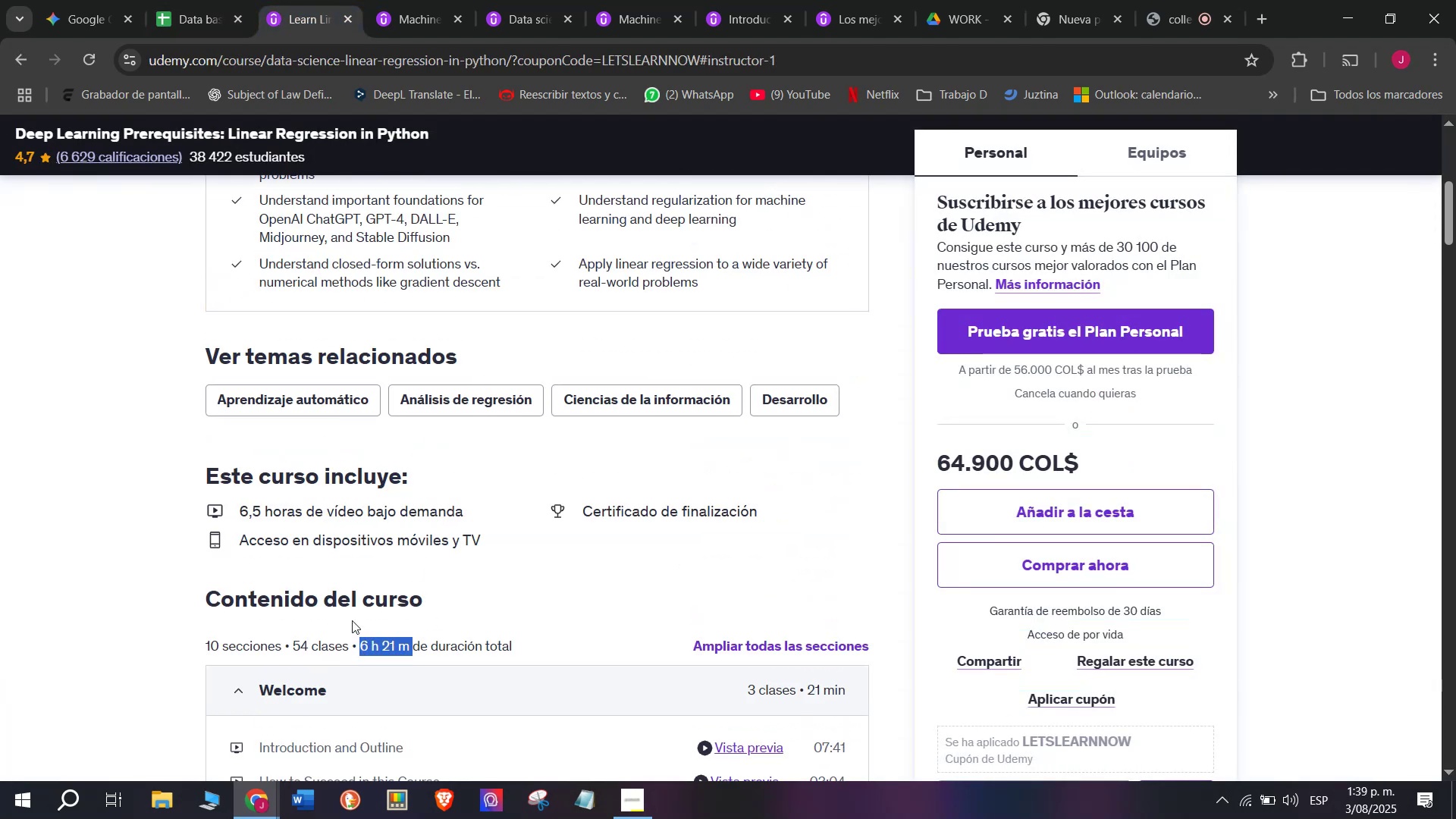 
key(Control+C)
 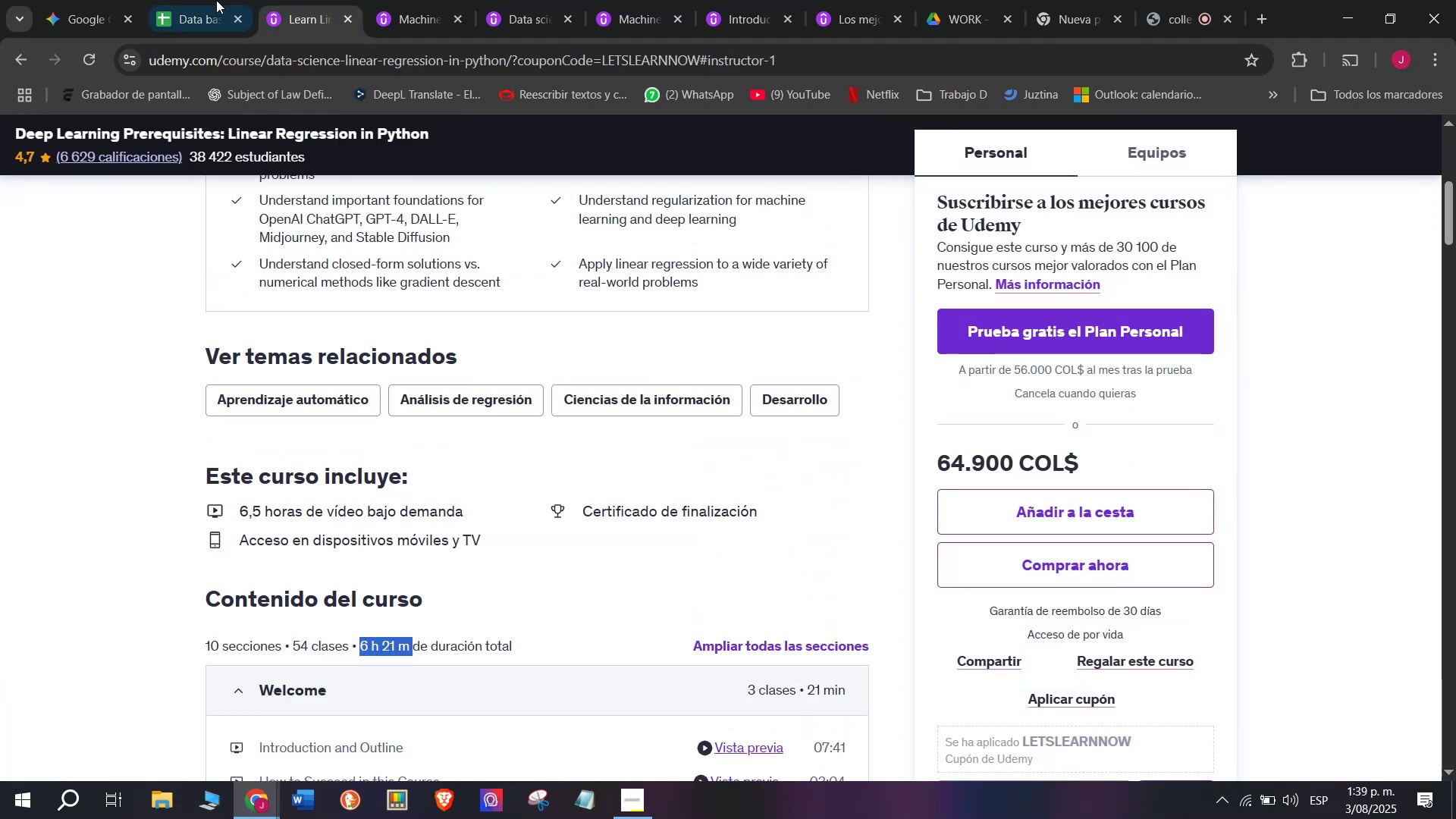 
left_click([178, 0])
 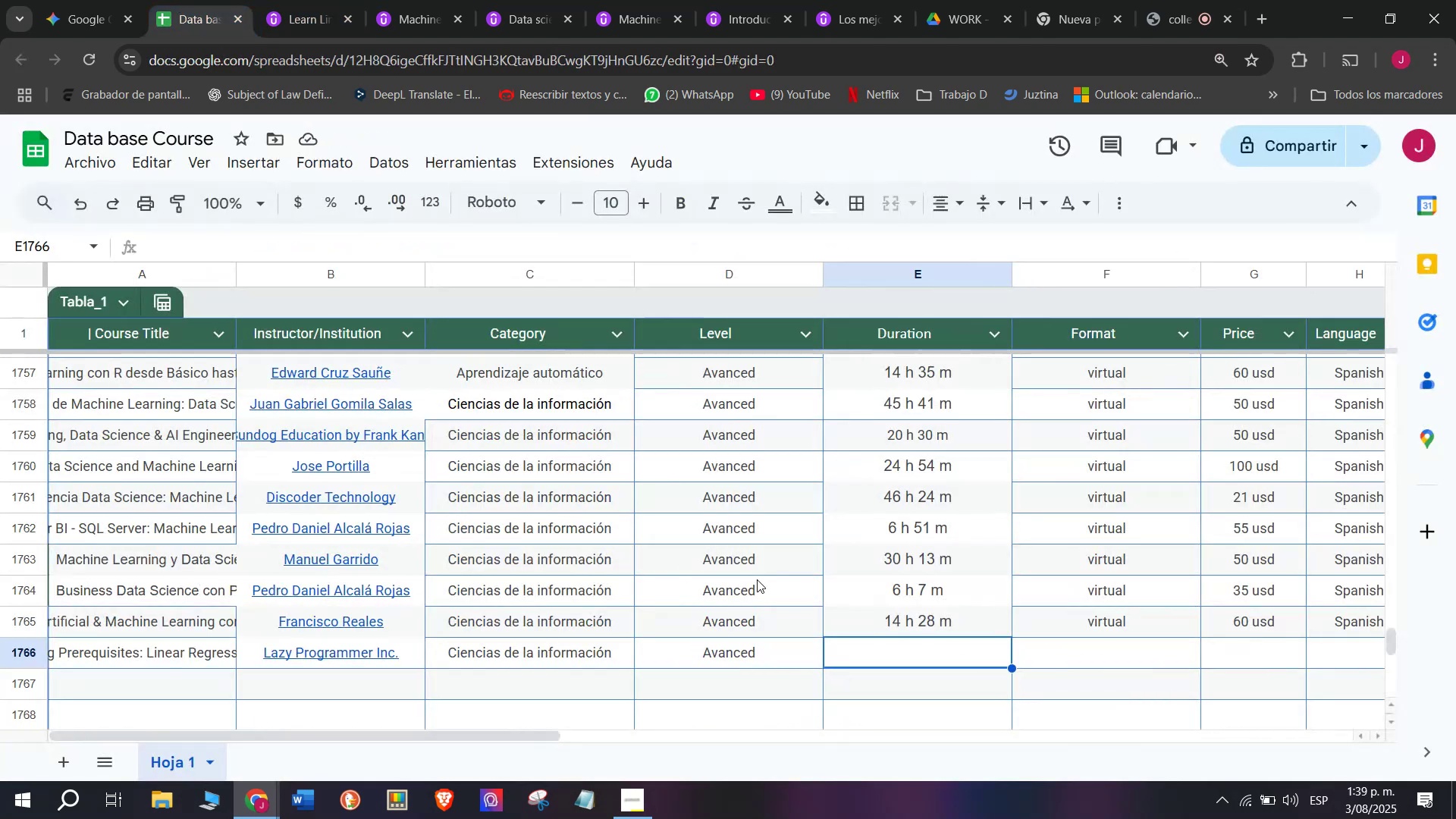 
key(Z)
 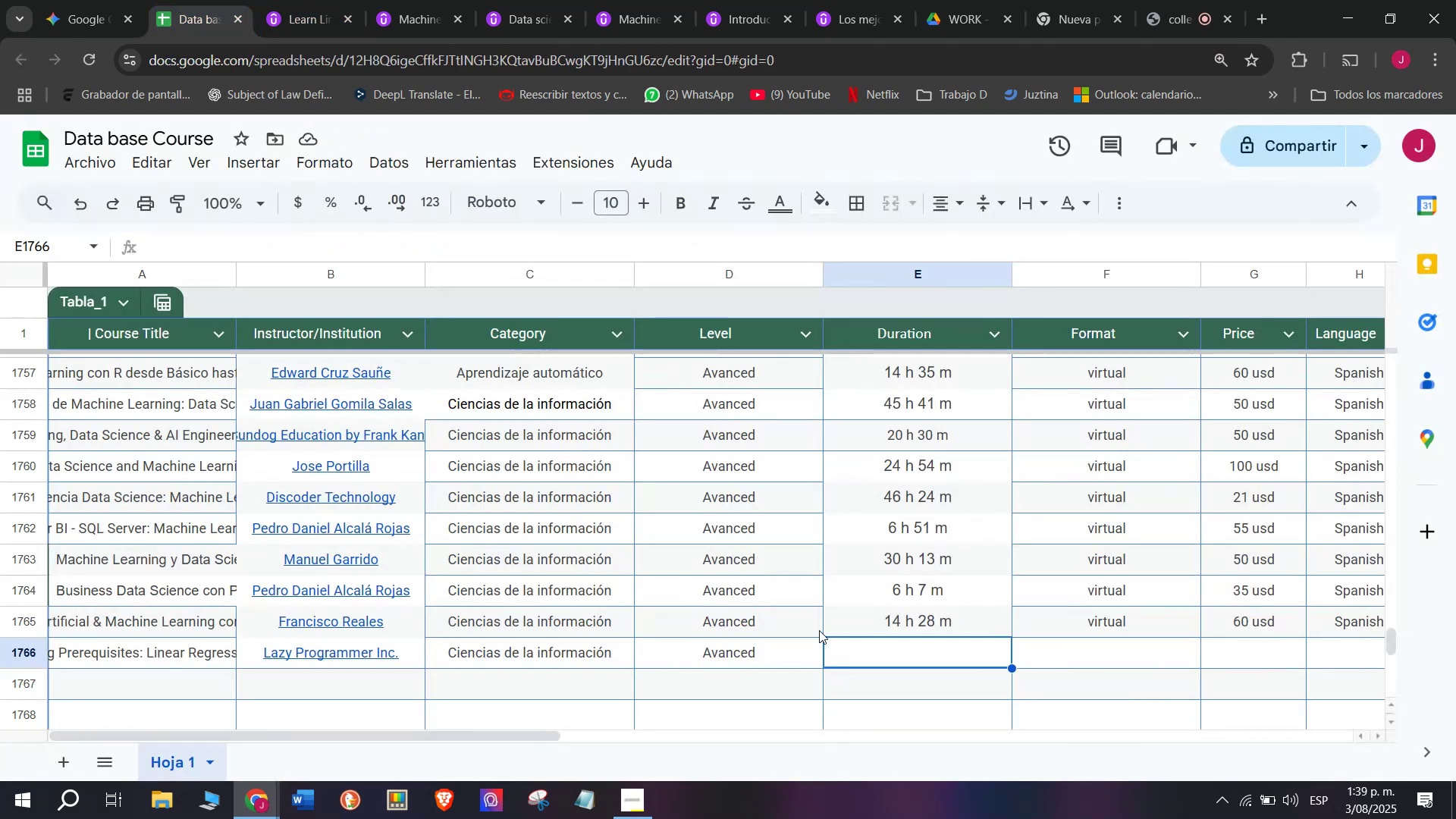 
key(Control+ControlLeft)
 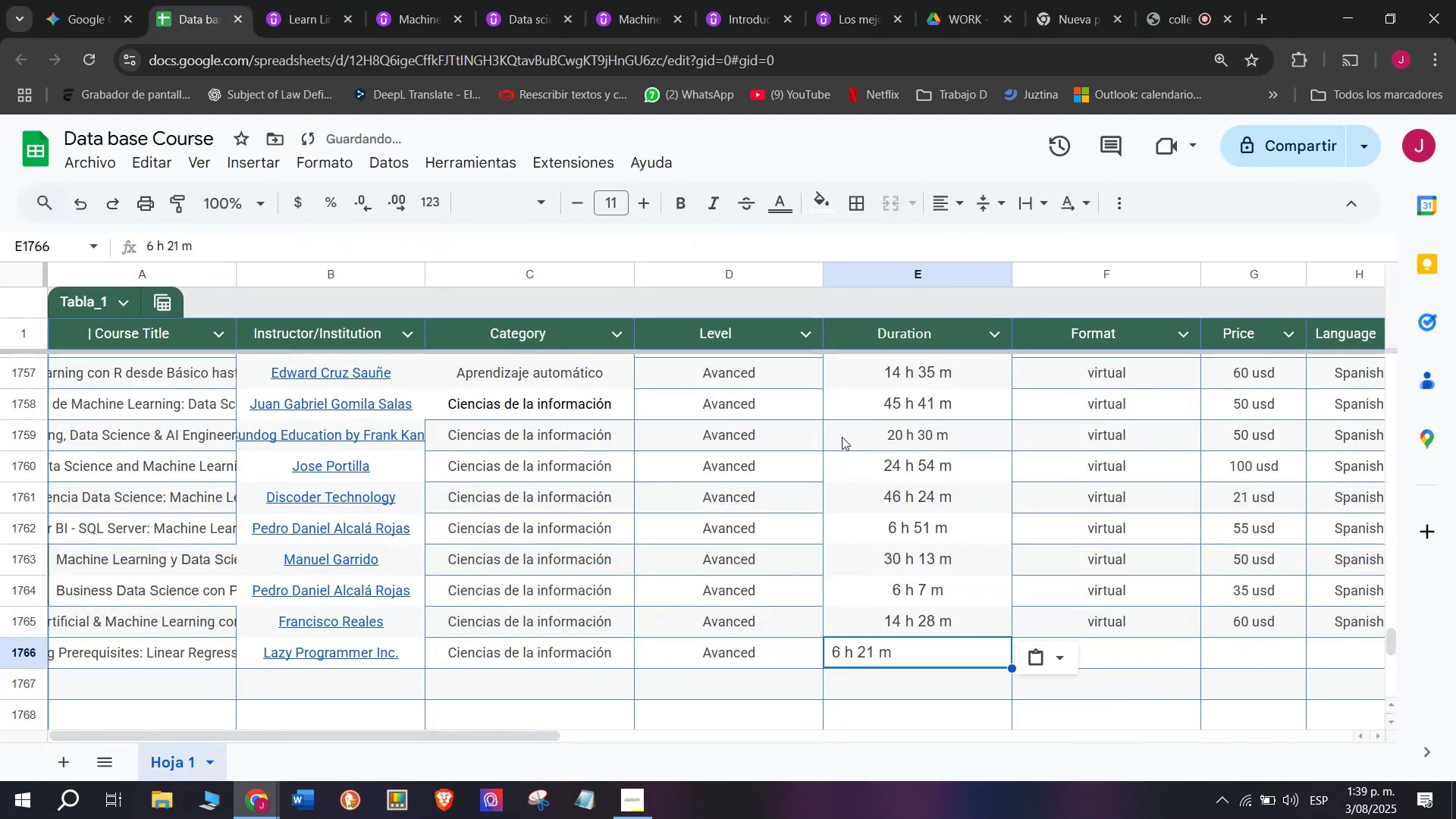 
key(Control+V)
 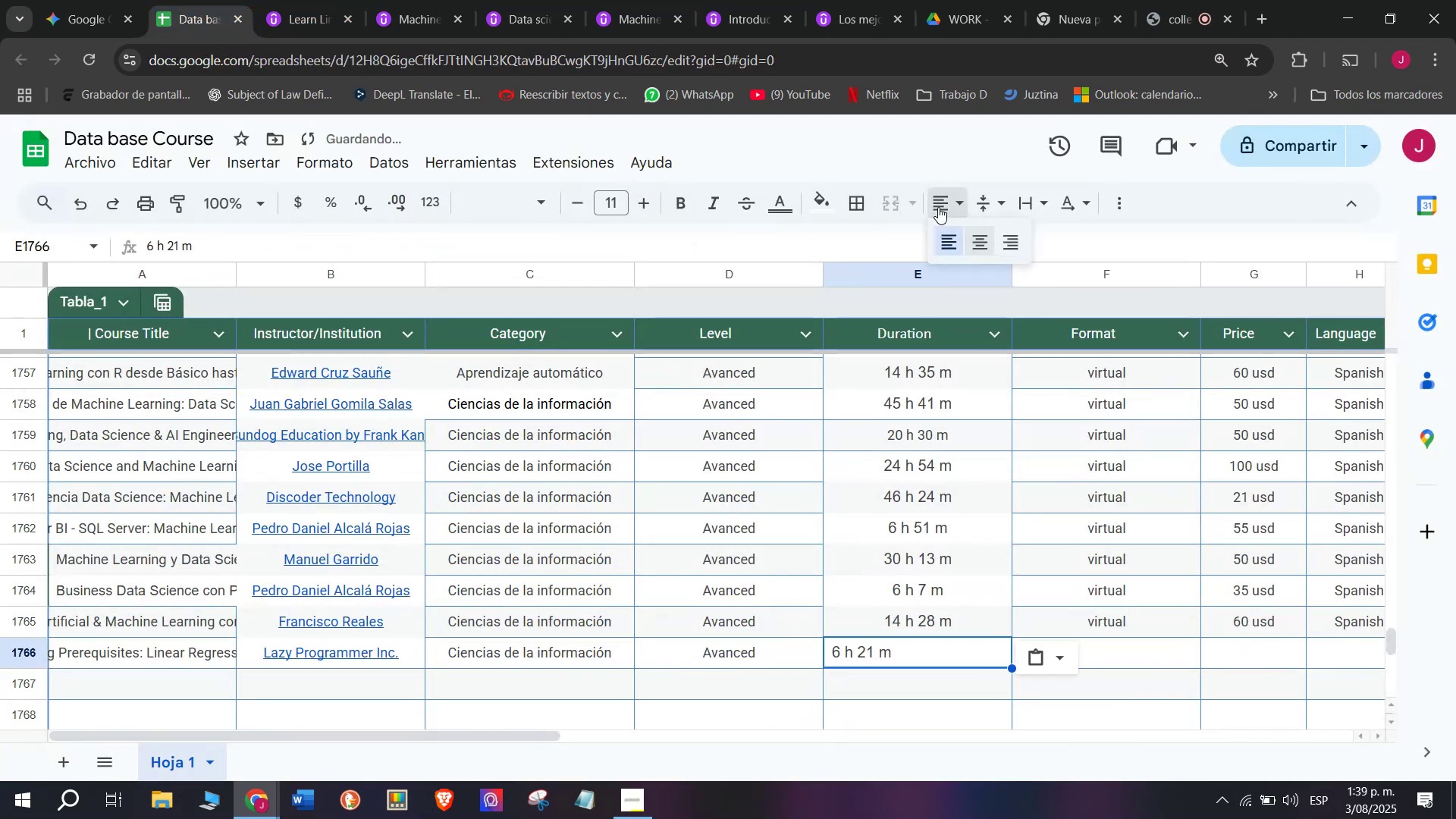 
double_click([980, 243])
 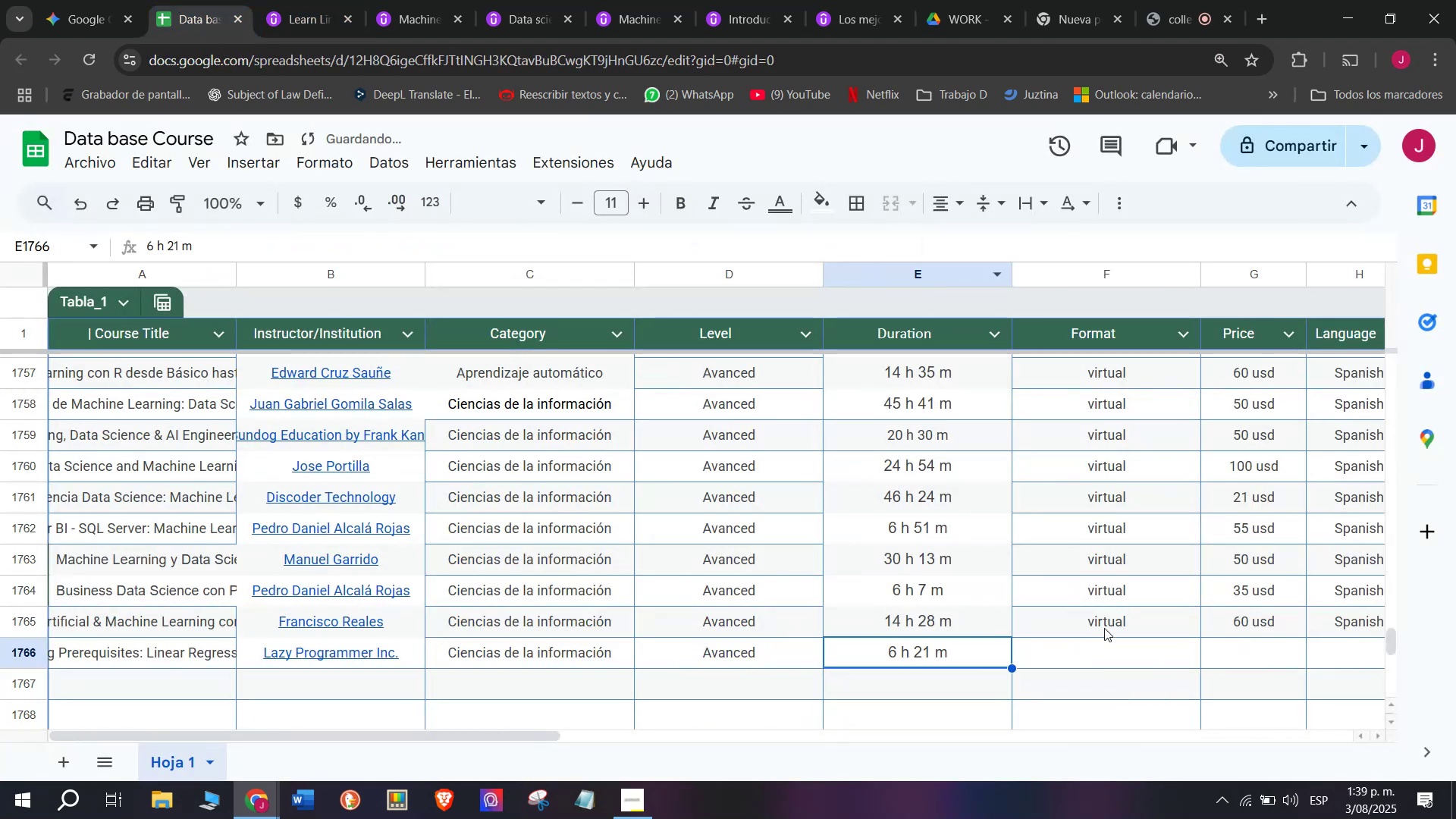 
key(Control+ControlLeft)
 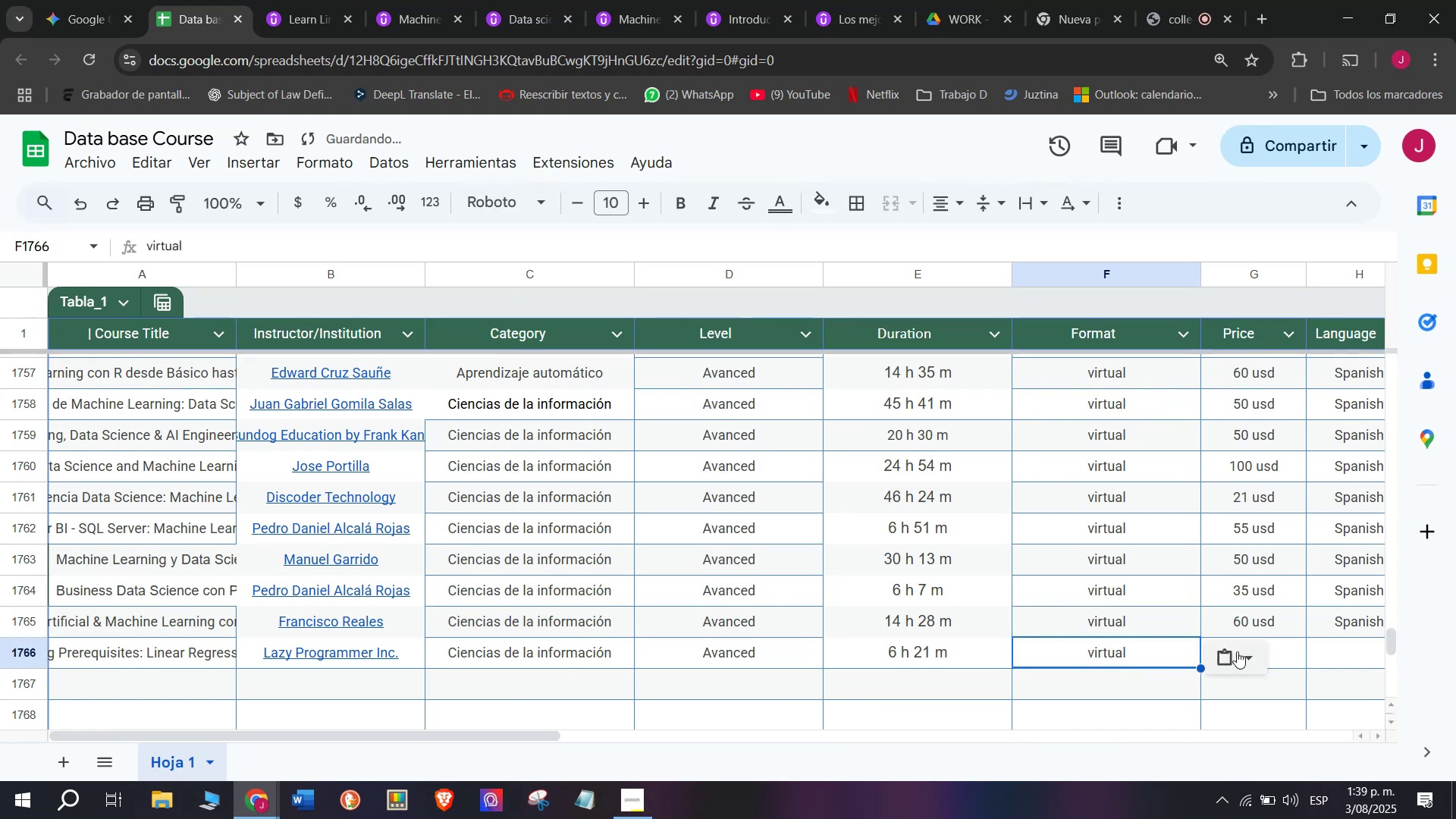 
key(Break)
 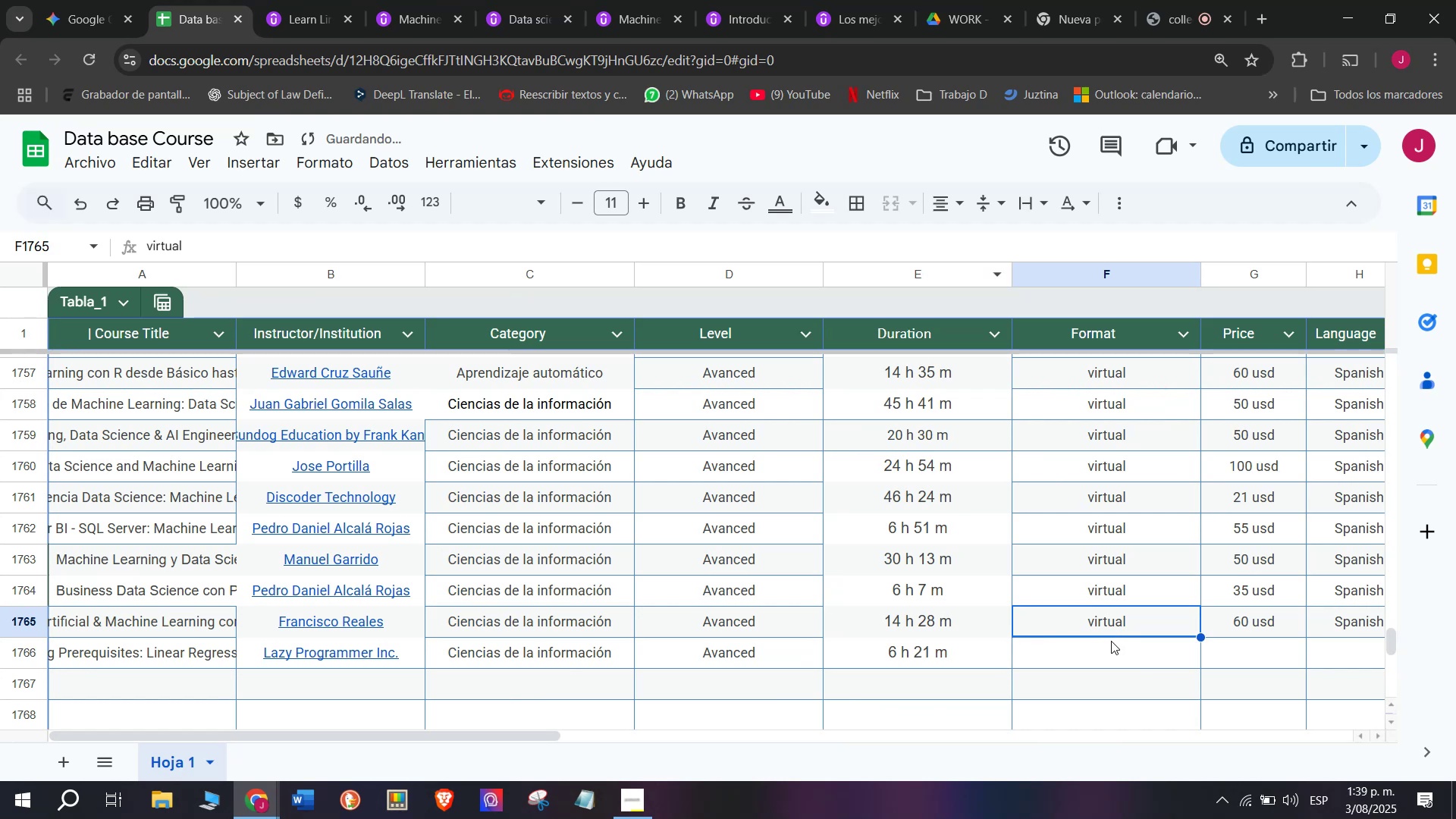 
key(Control+C)
 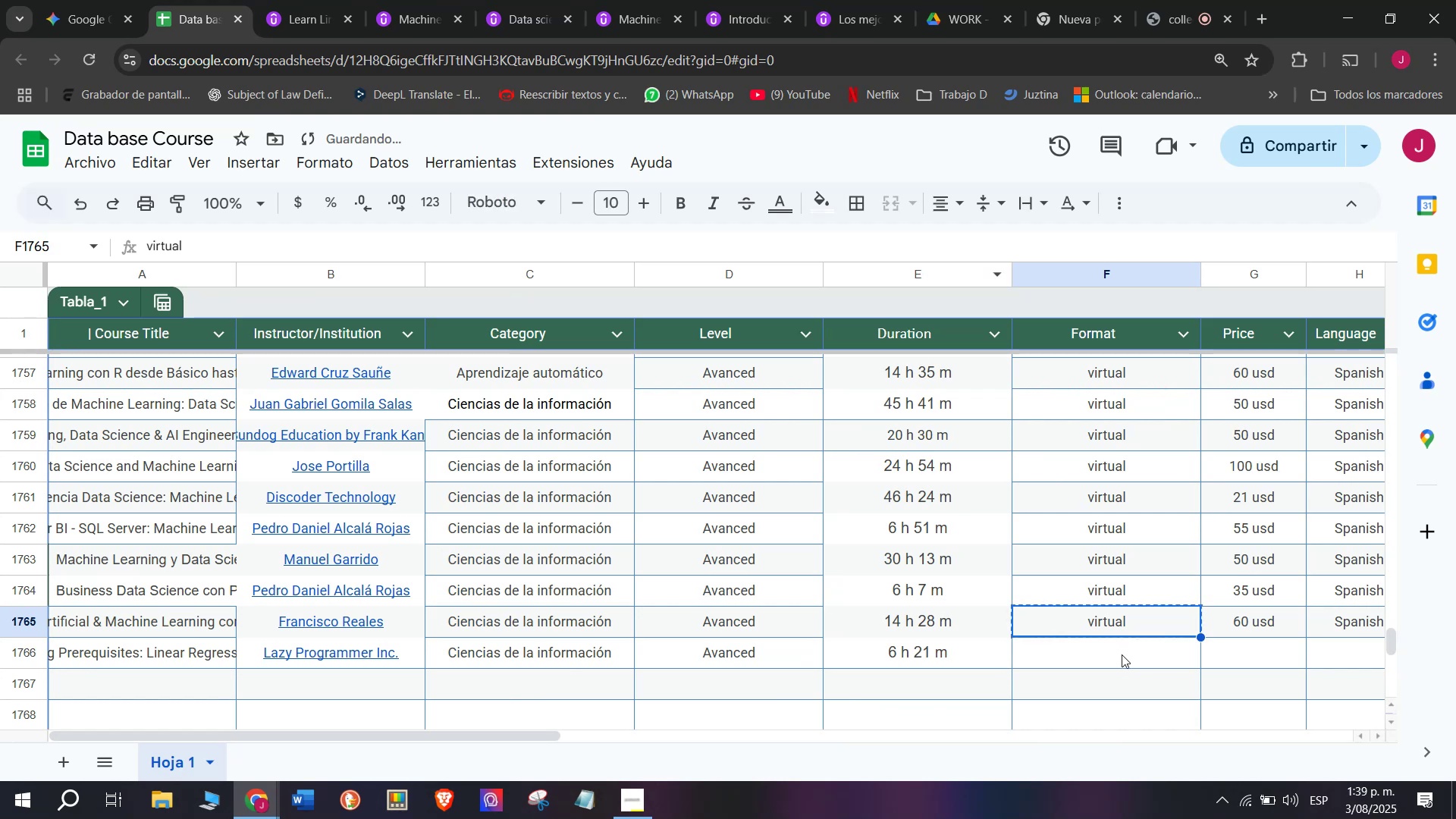 
double_click([1122, 654])
 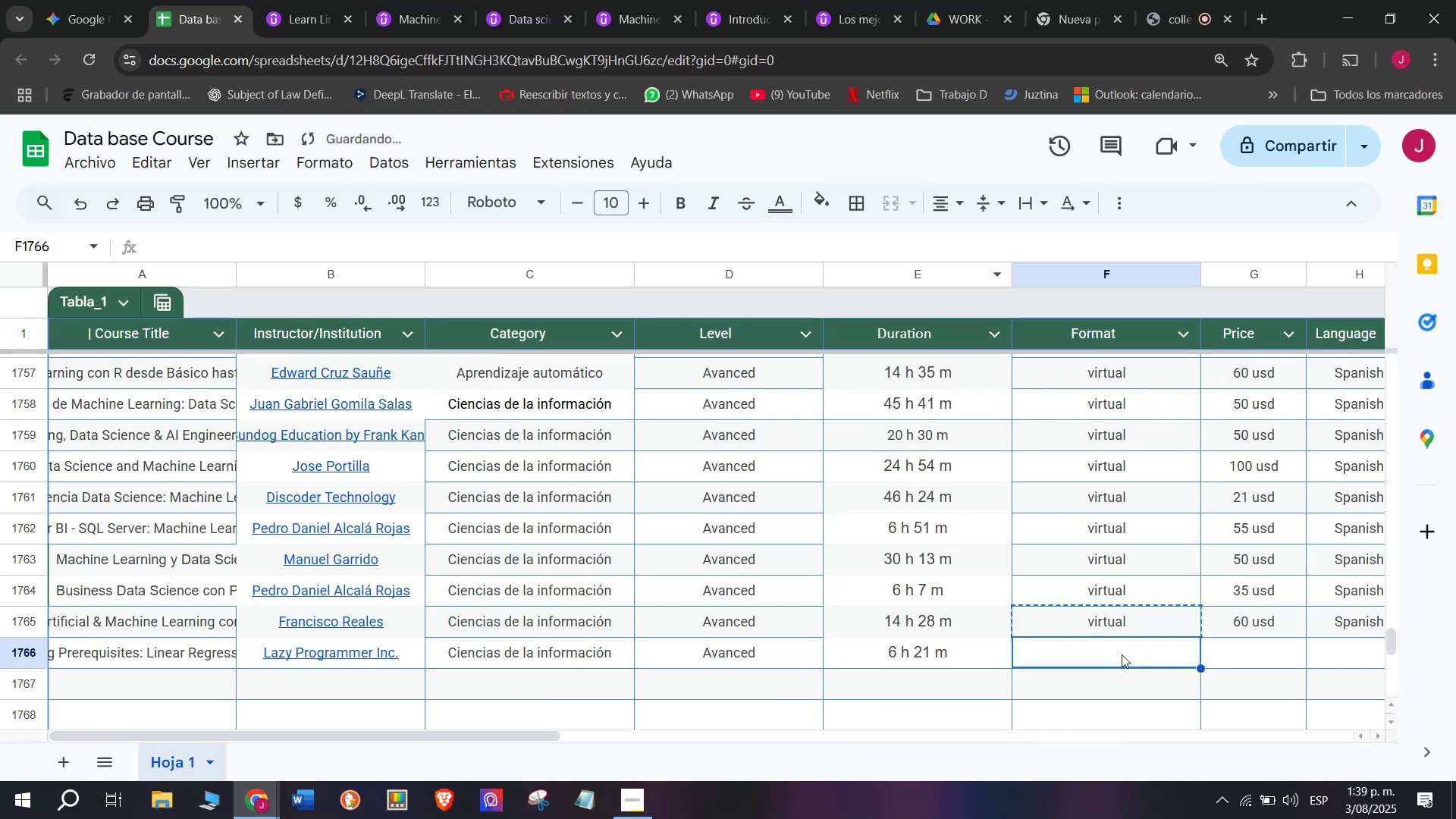 
key(Control+ControlLeft)
 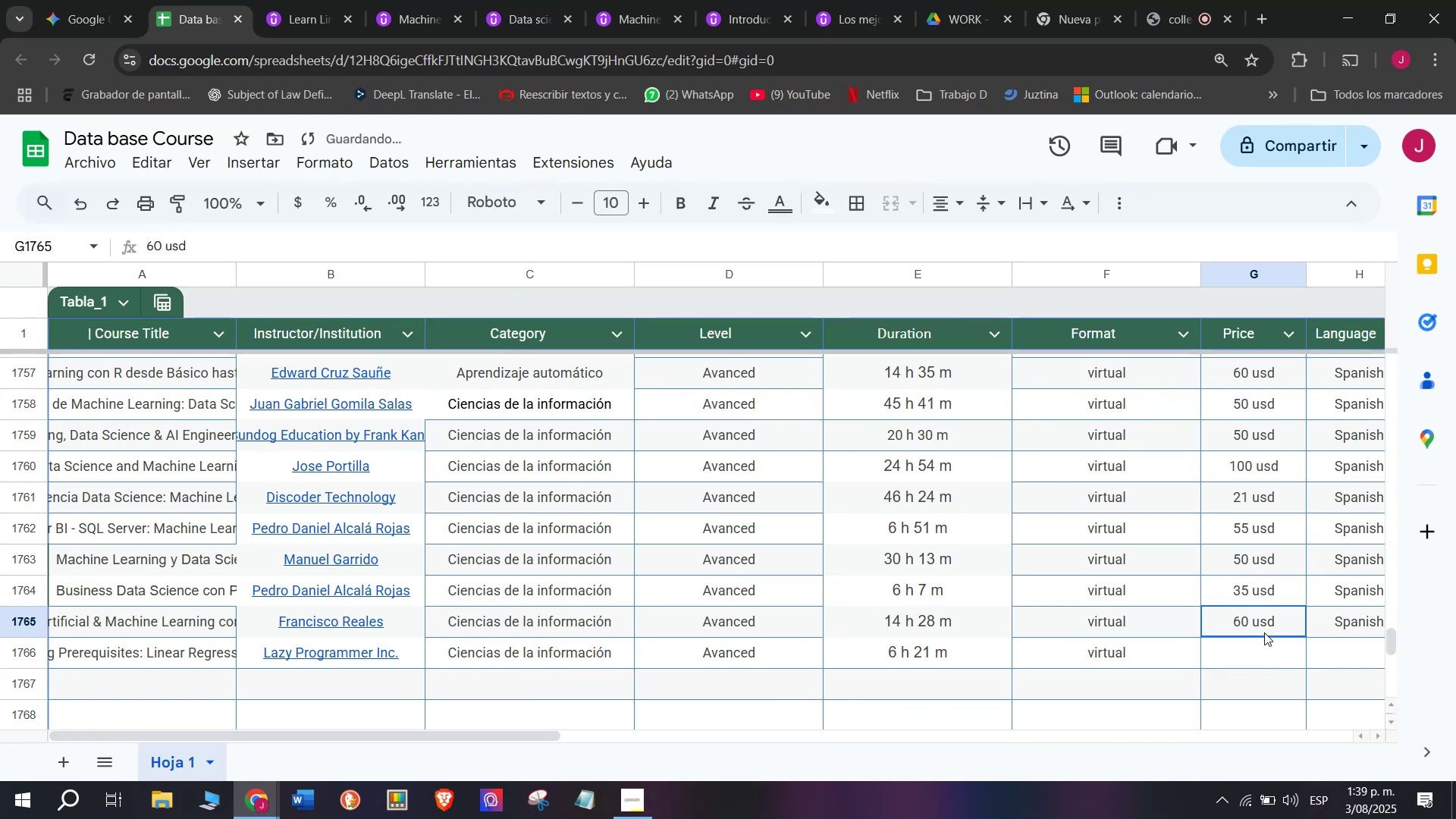 
key(Z)
 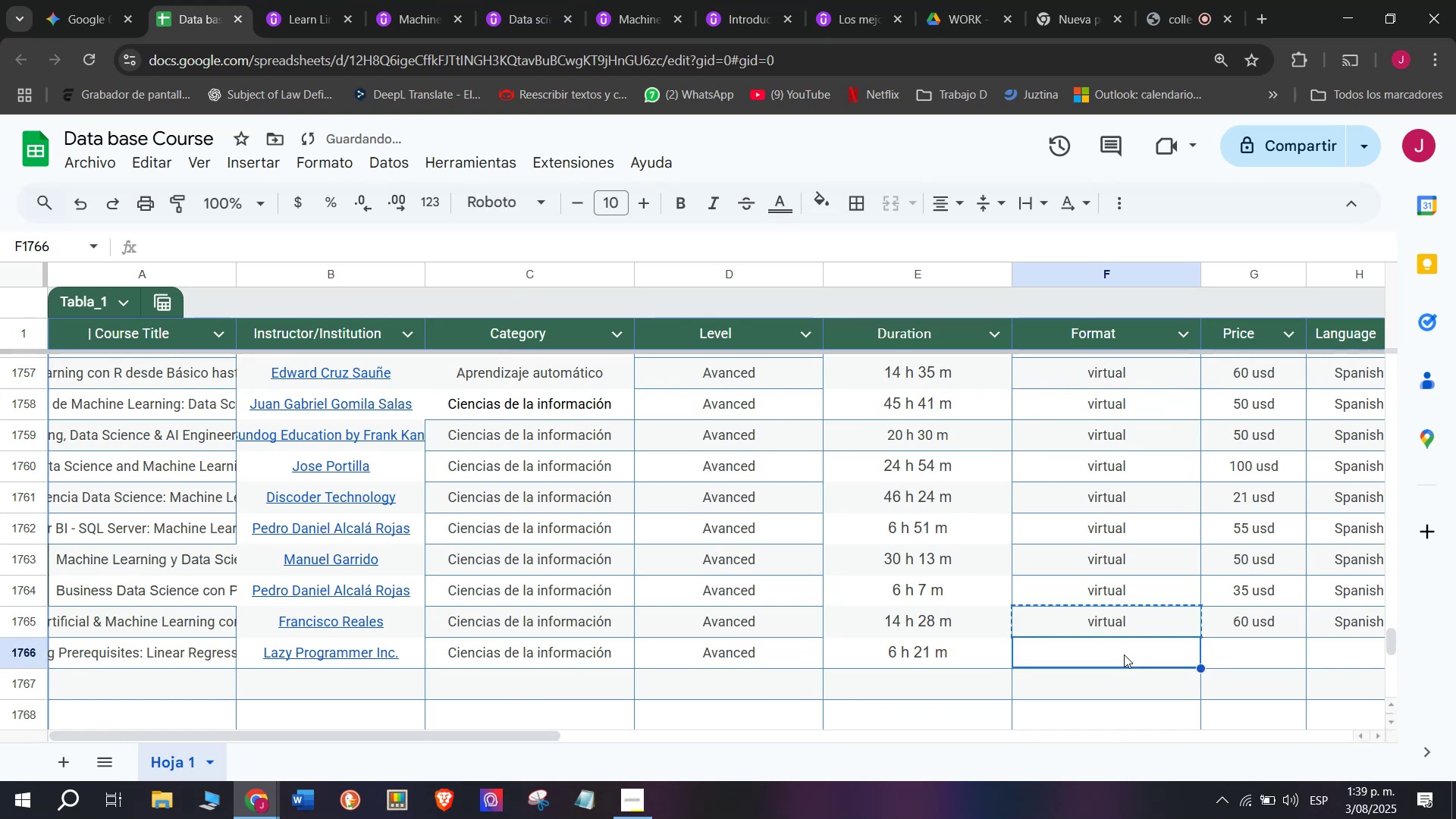 
key(Control+V)
 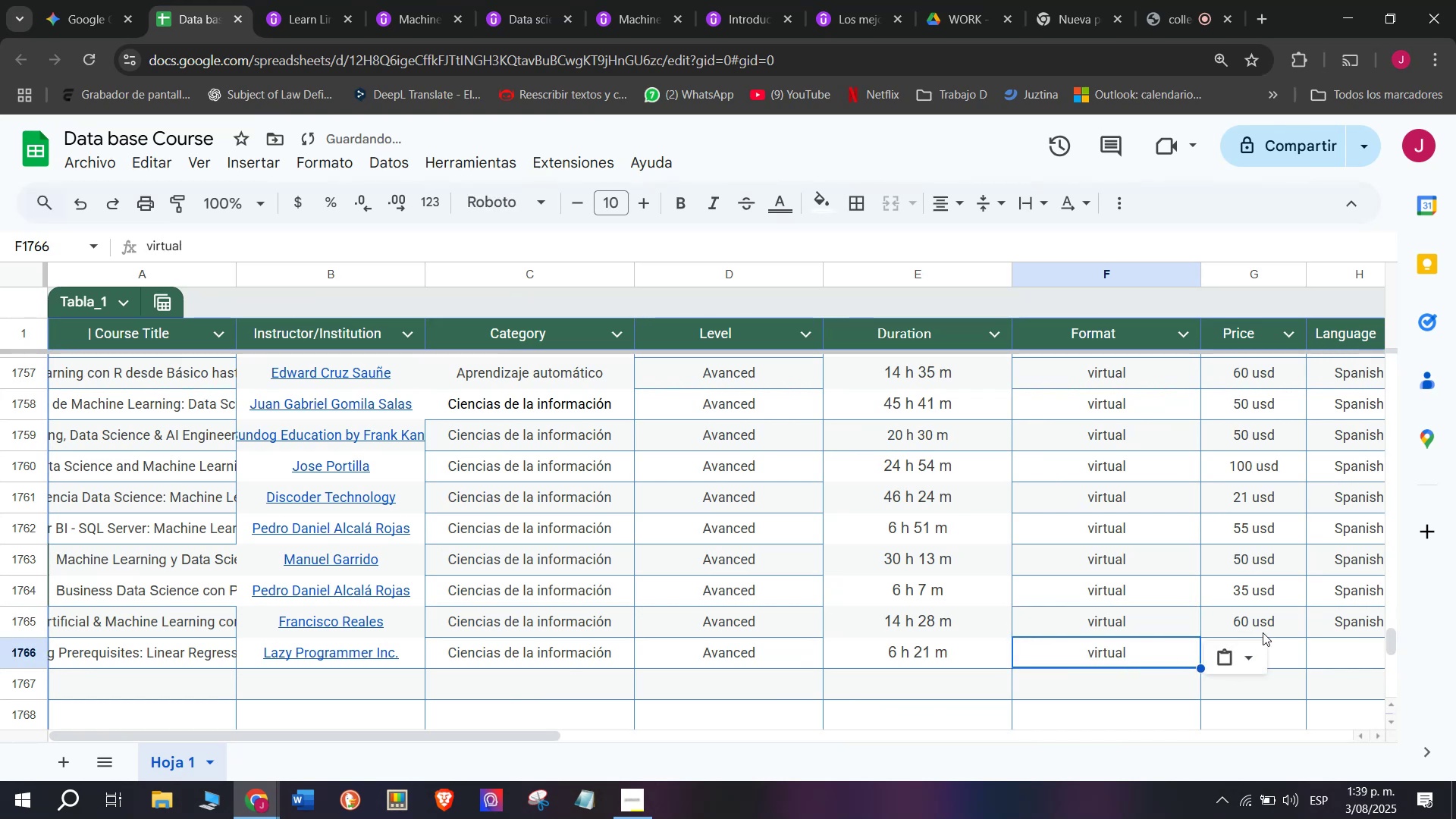 
left_click([1264, 632])
 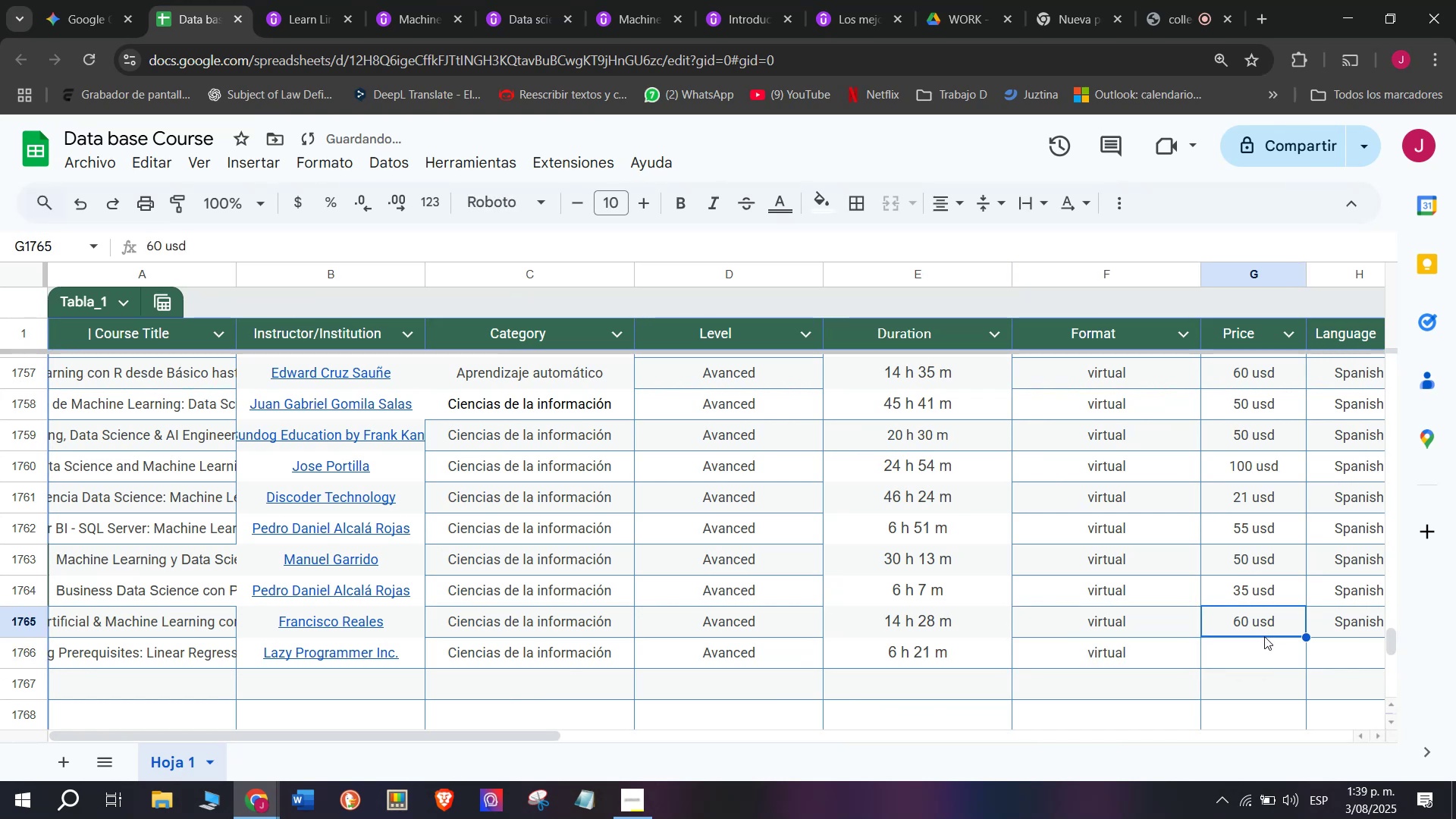 
key(Control+ControlLeft)
 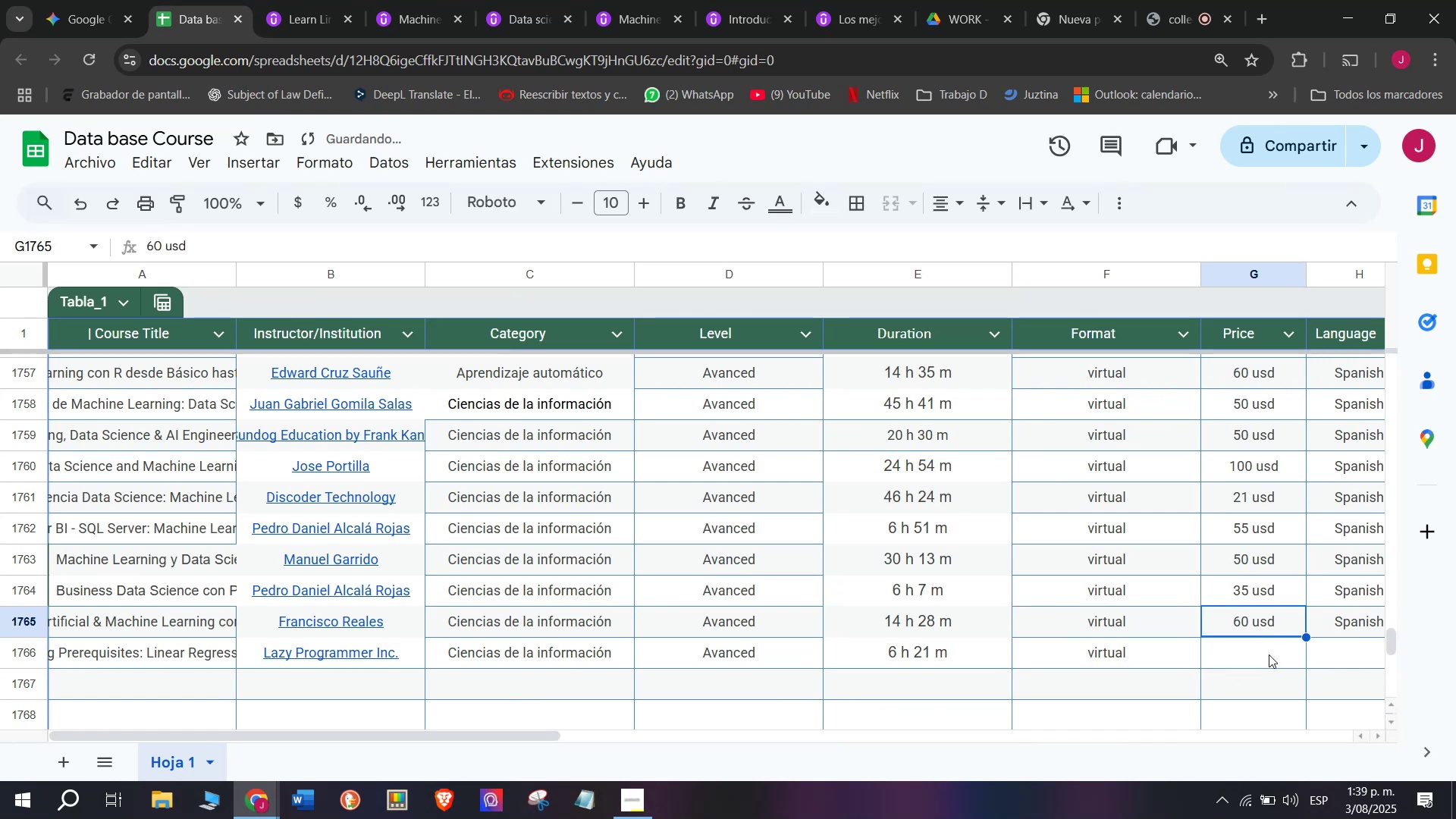 
key(Break)
 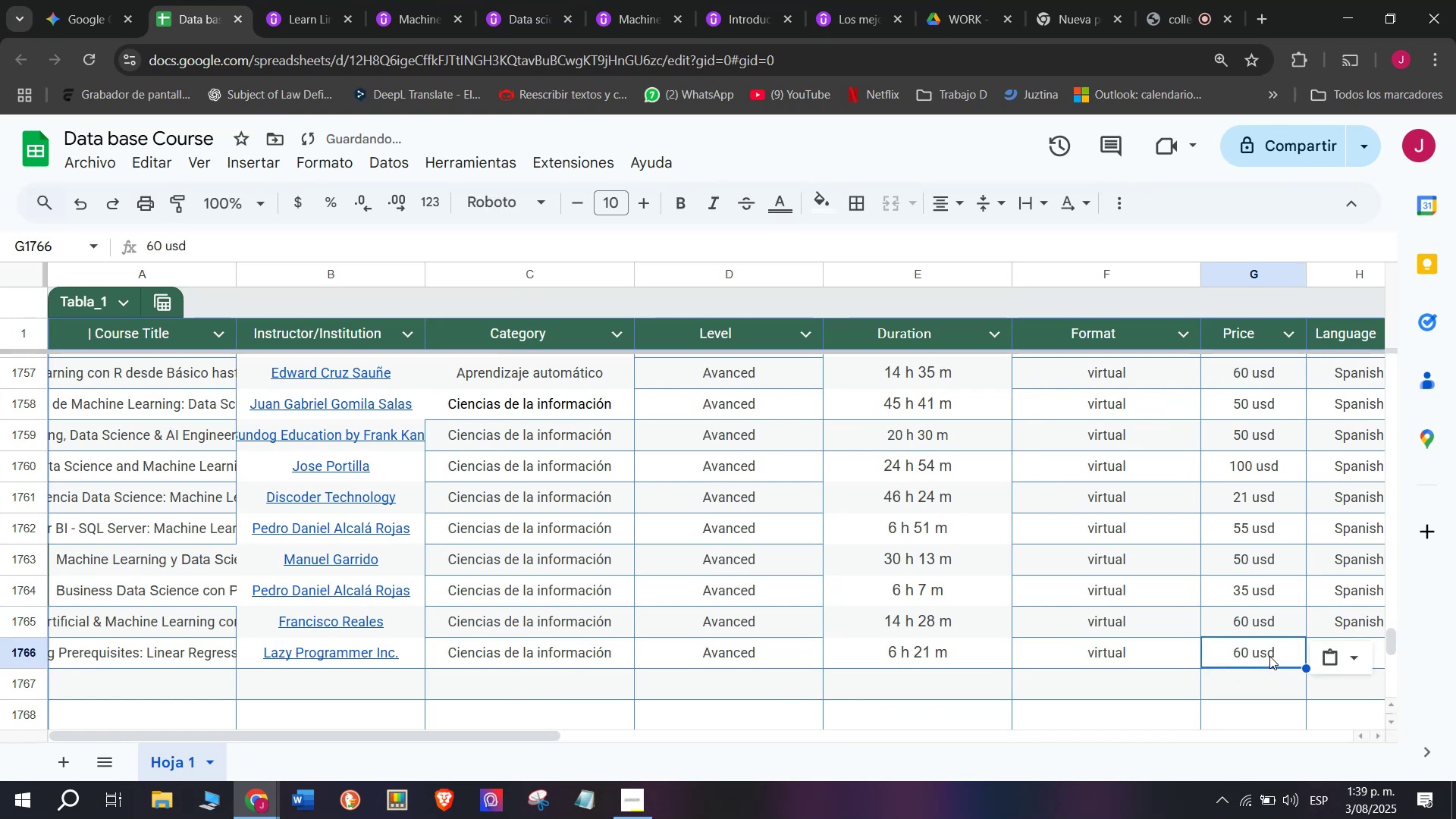 
key(Control+C)
 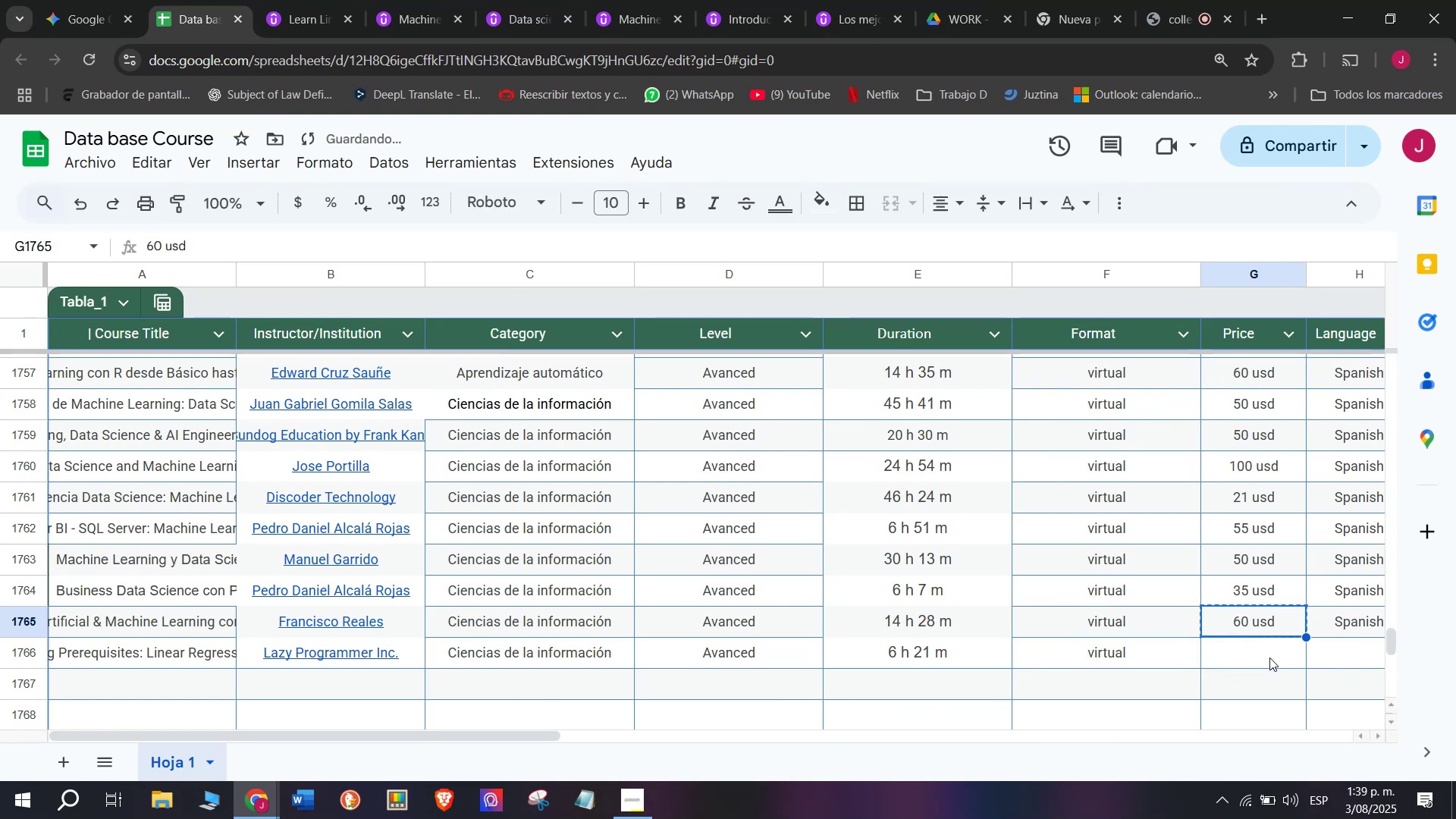 
key(Z)
 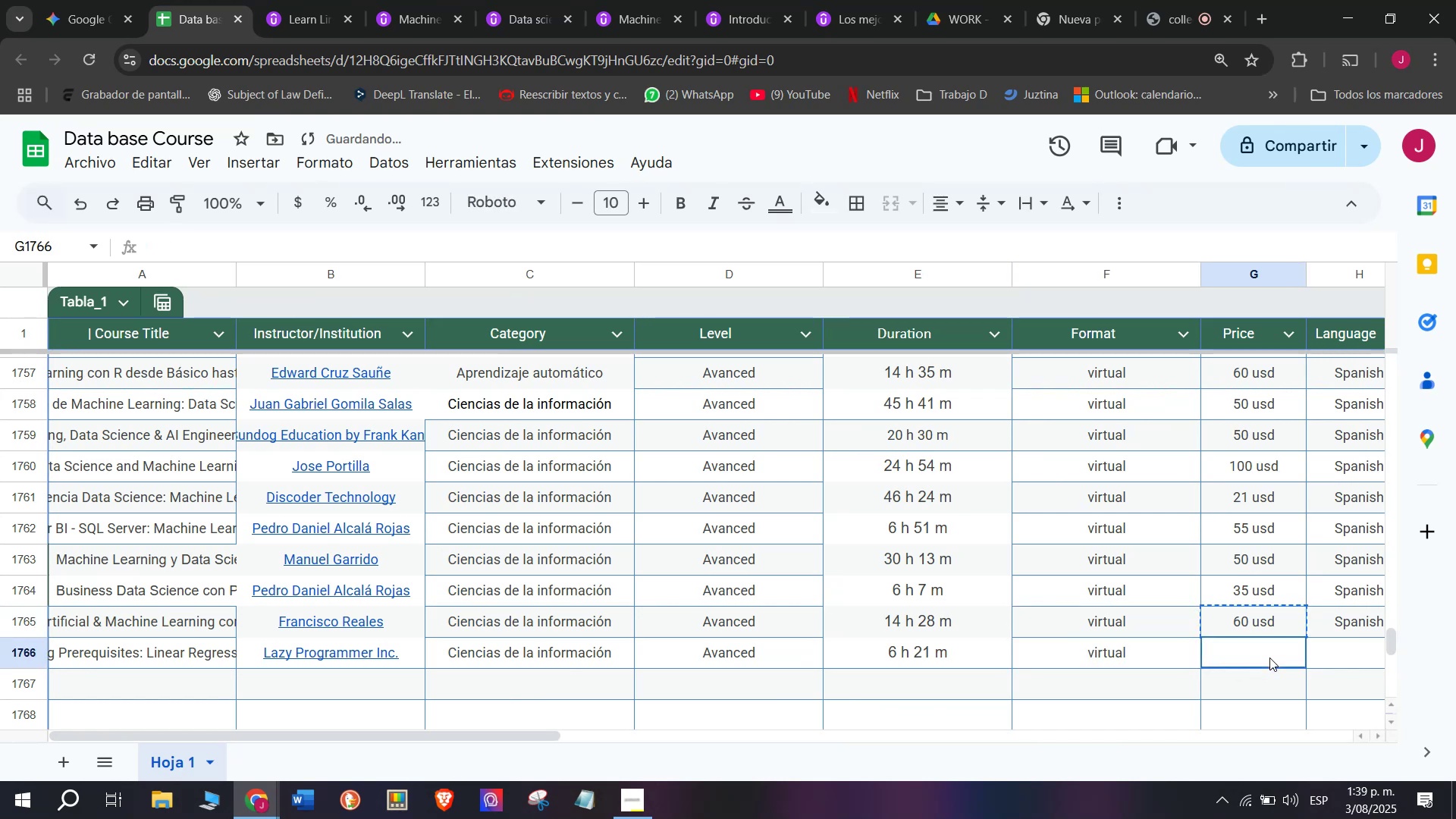 
key(Control+ControlLeft)
 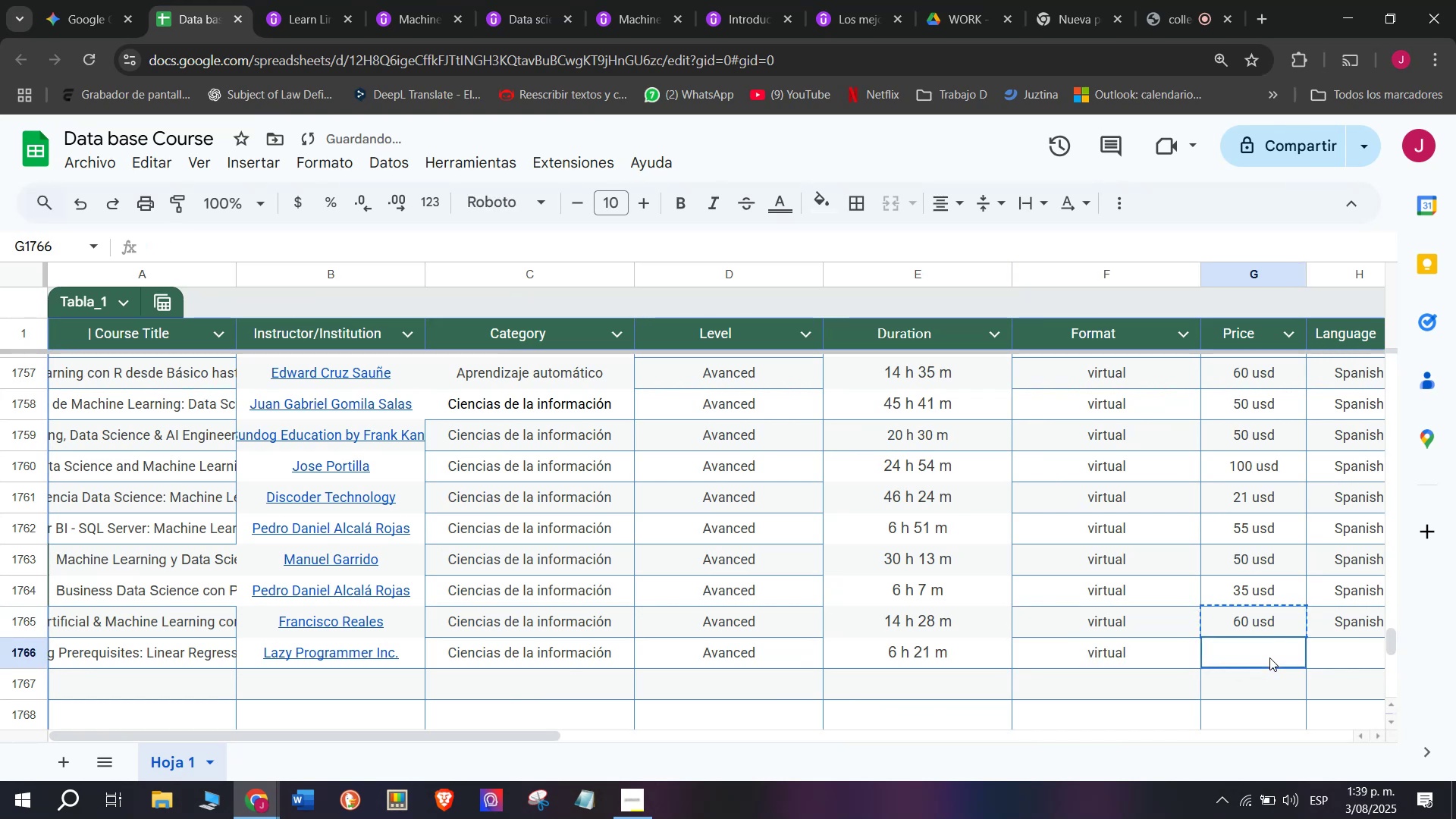 
key(Control+V)
 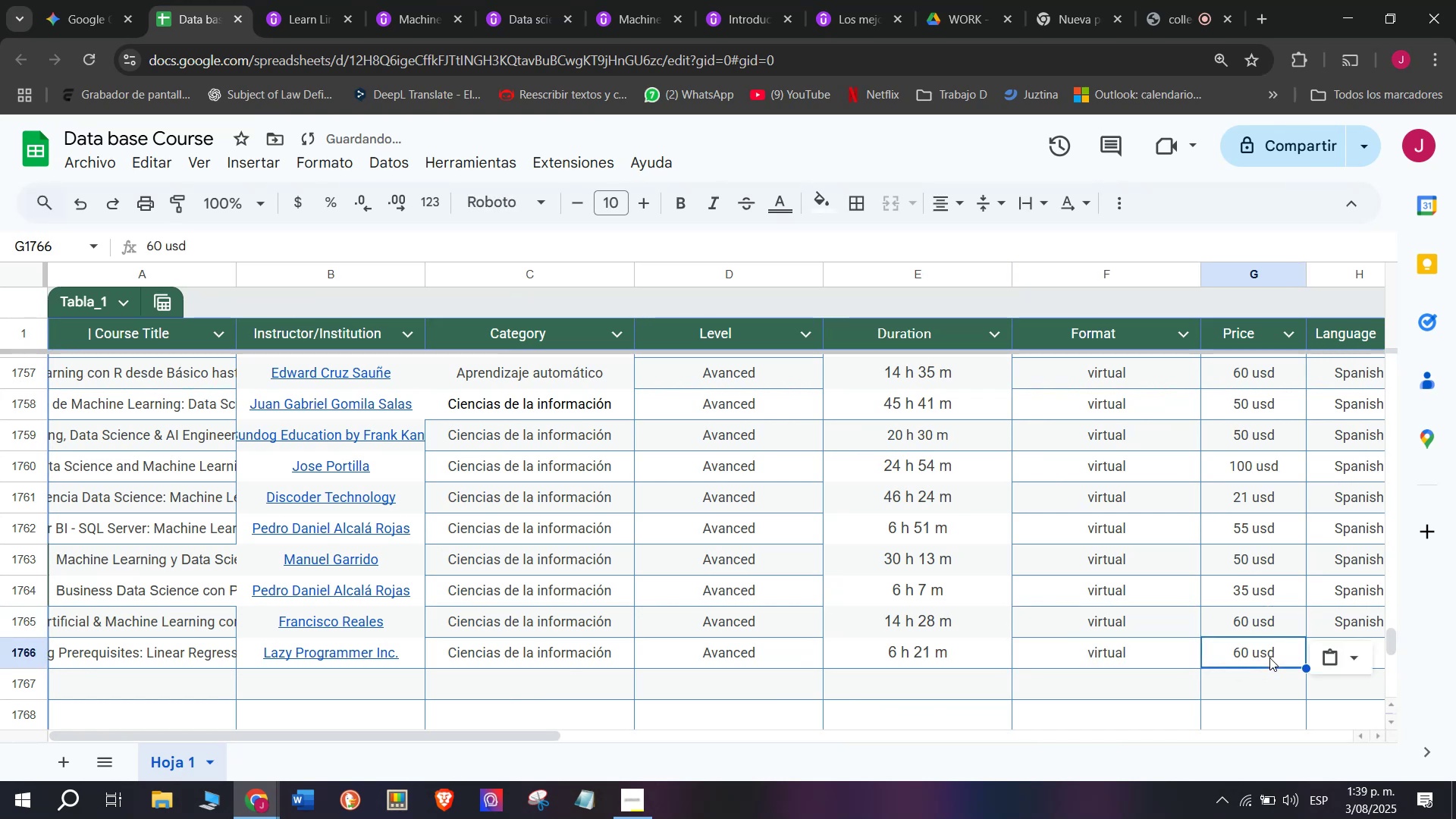 
double_click([1269, 657])
 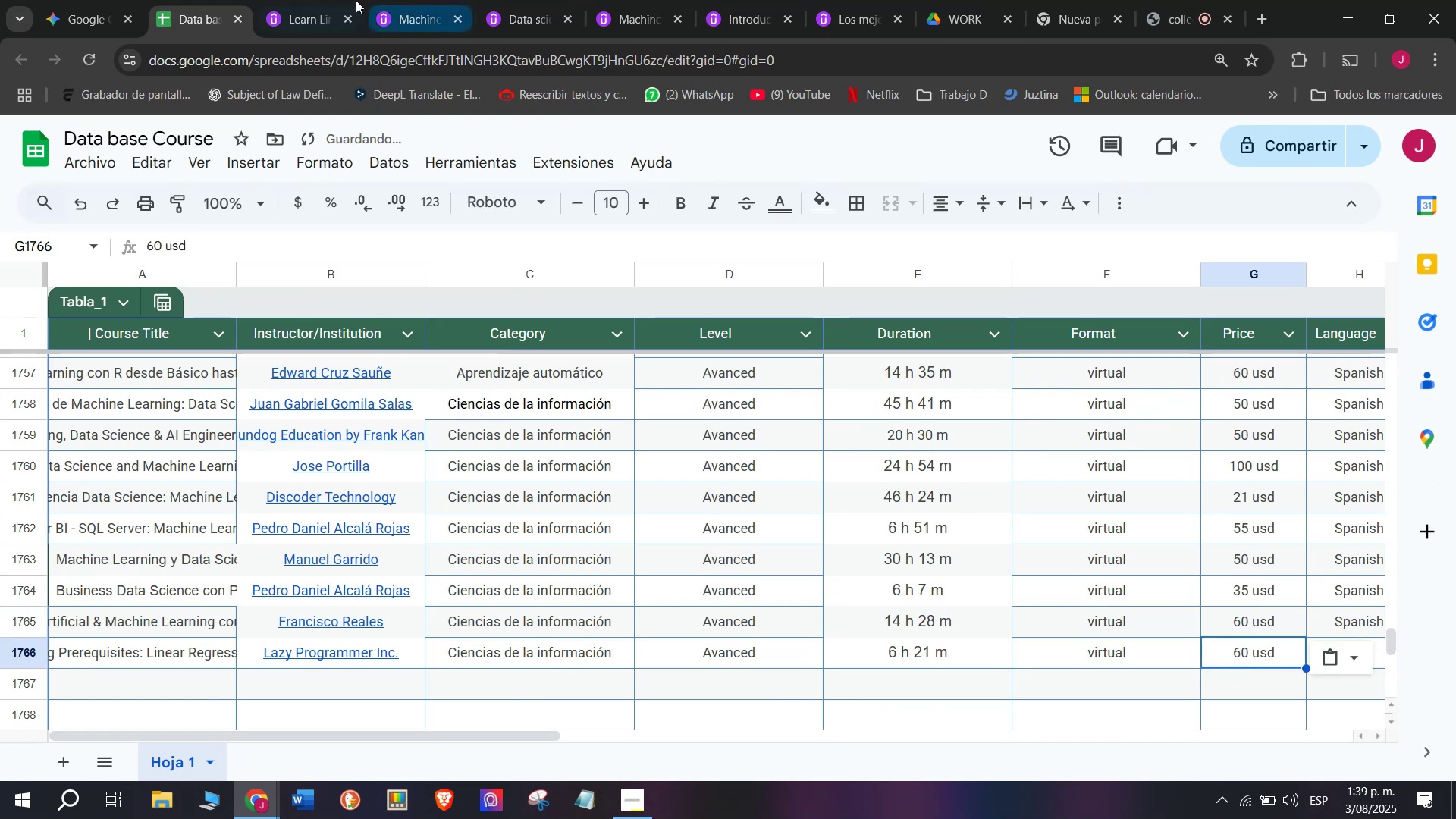 
left_click([335, 0])
 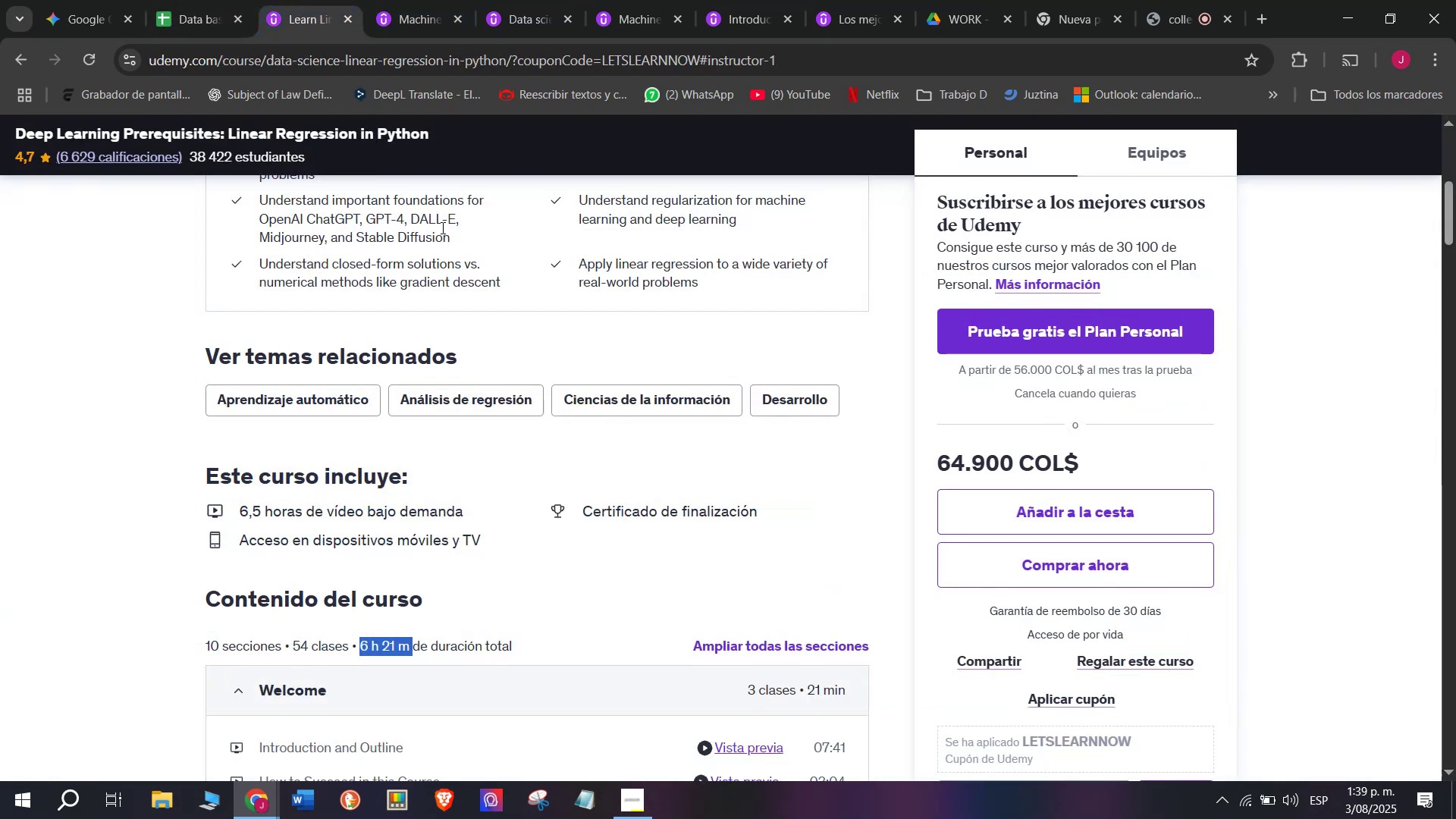 
scroll: coordinate [473, 337], scroll_direction: up, amount: 5.0
 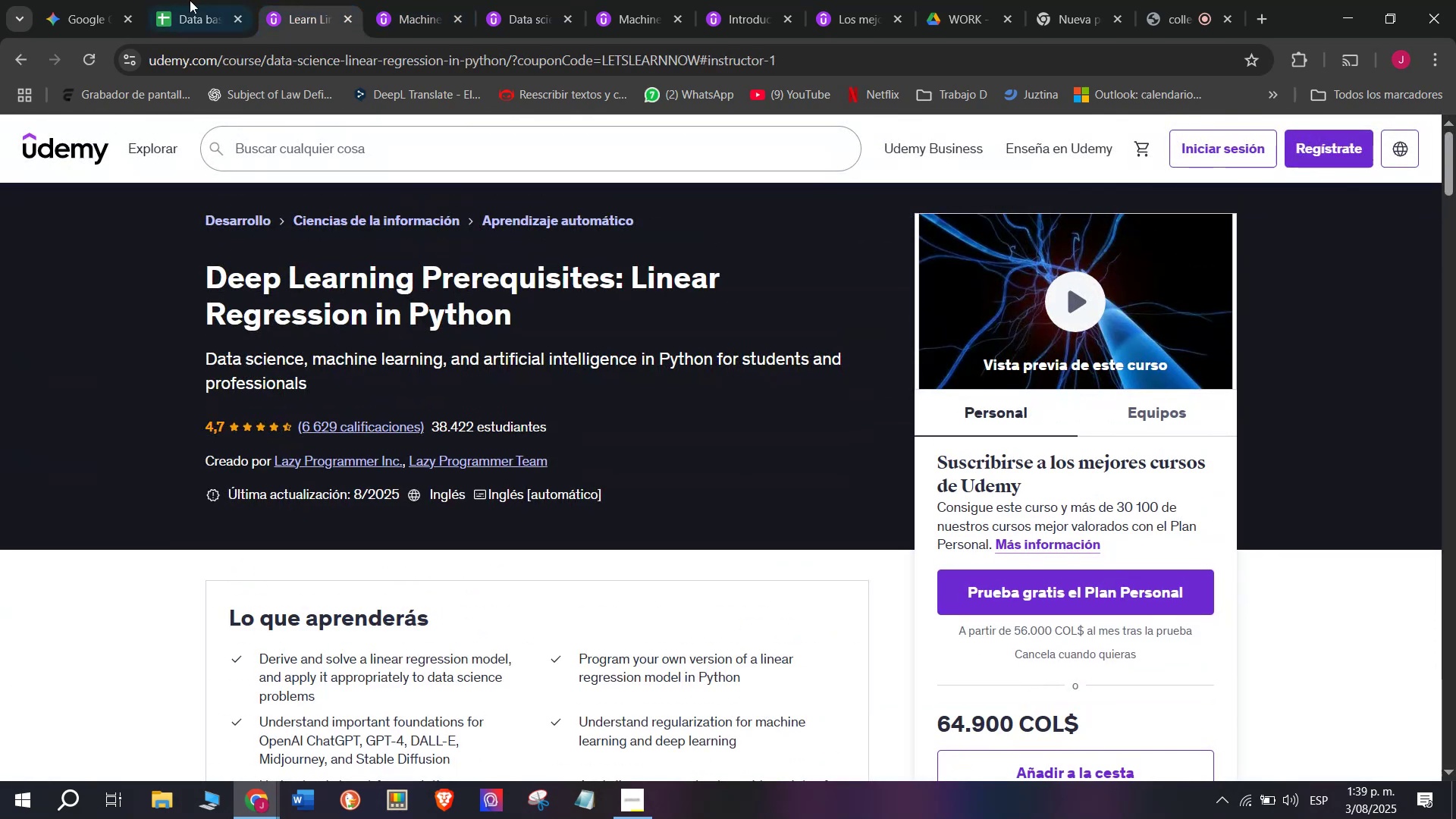 
left_click([188, 0])
 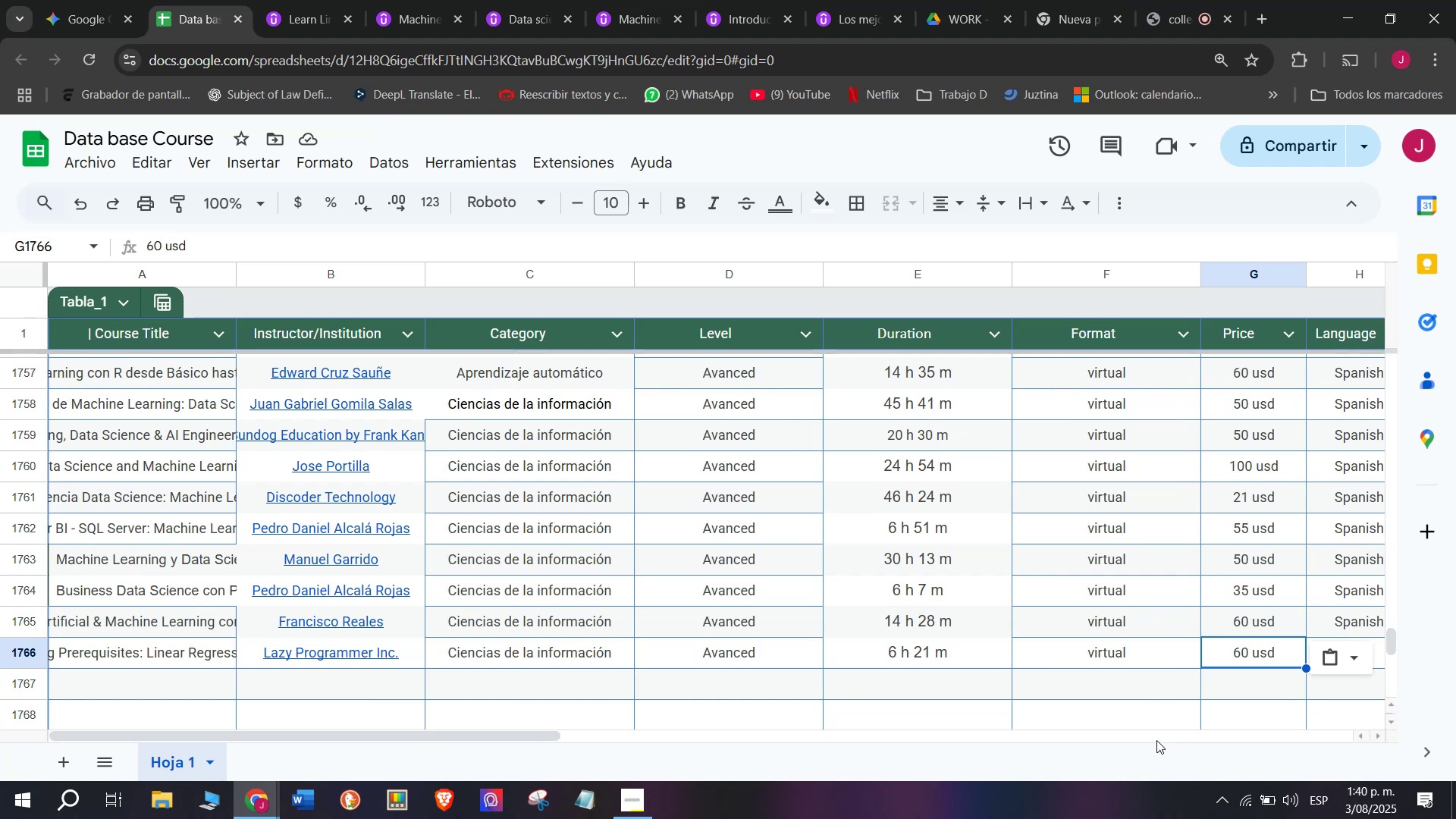 
wait(6.69)
 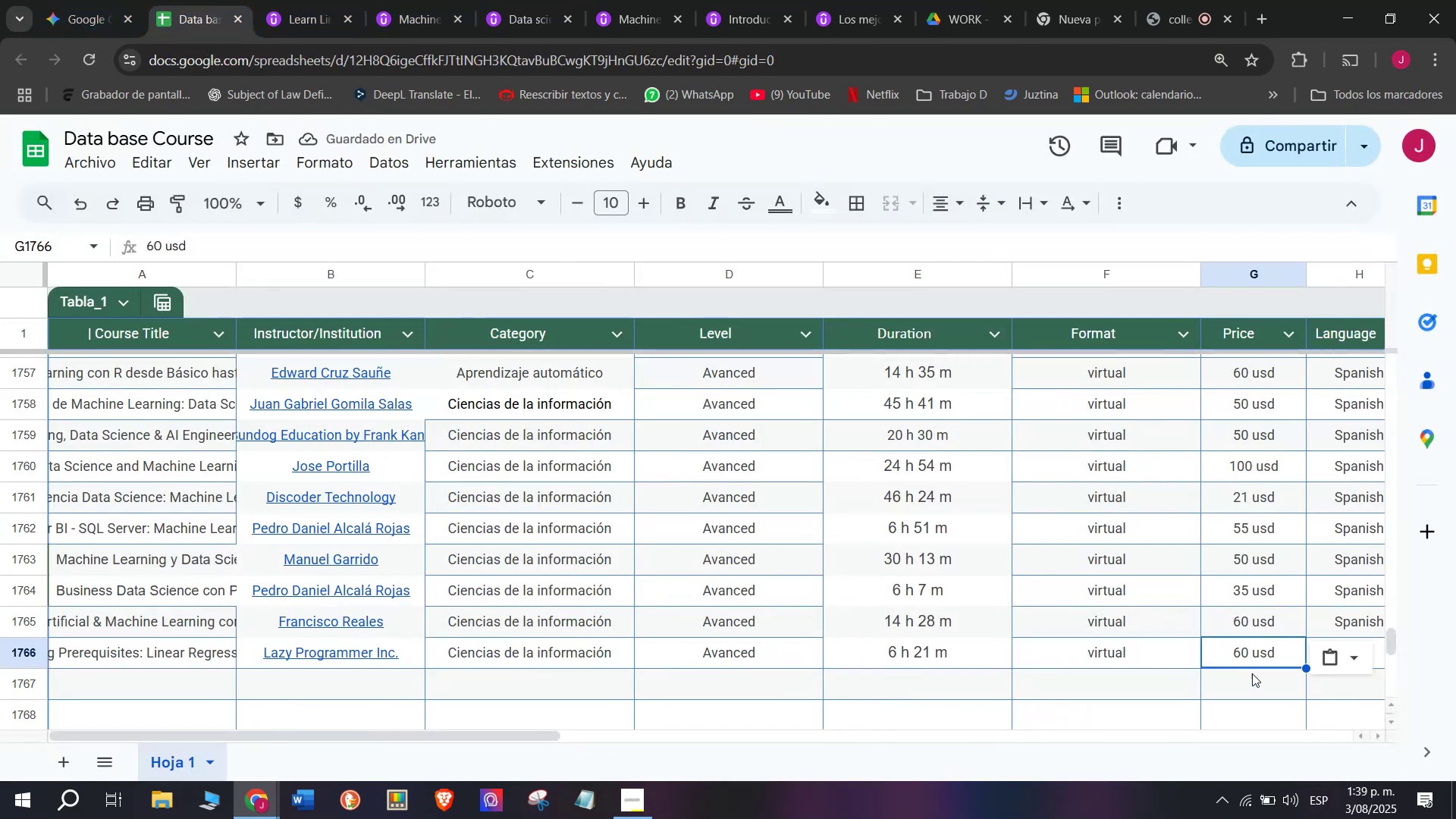 
double_click([1241, 663])
 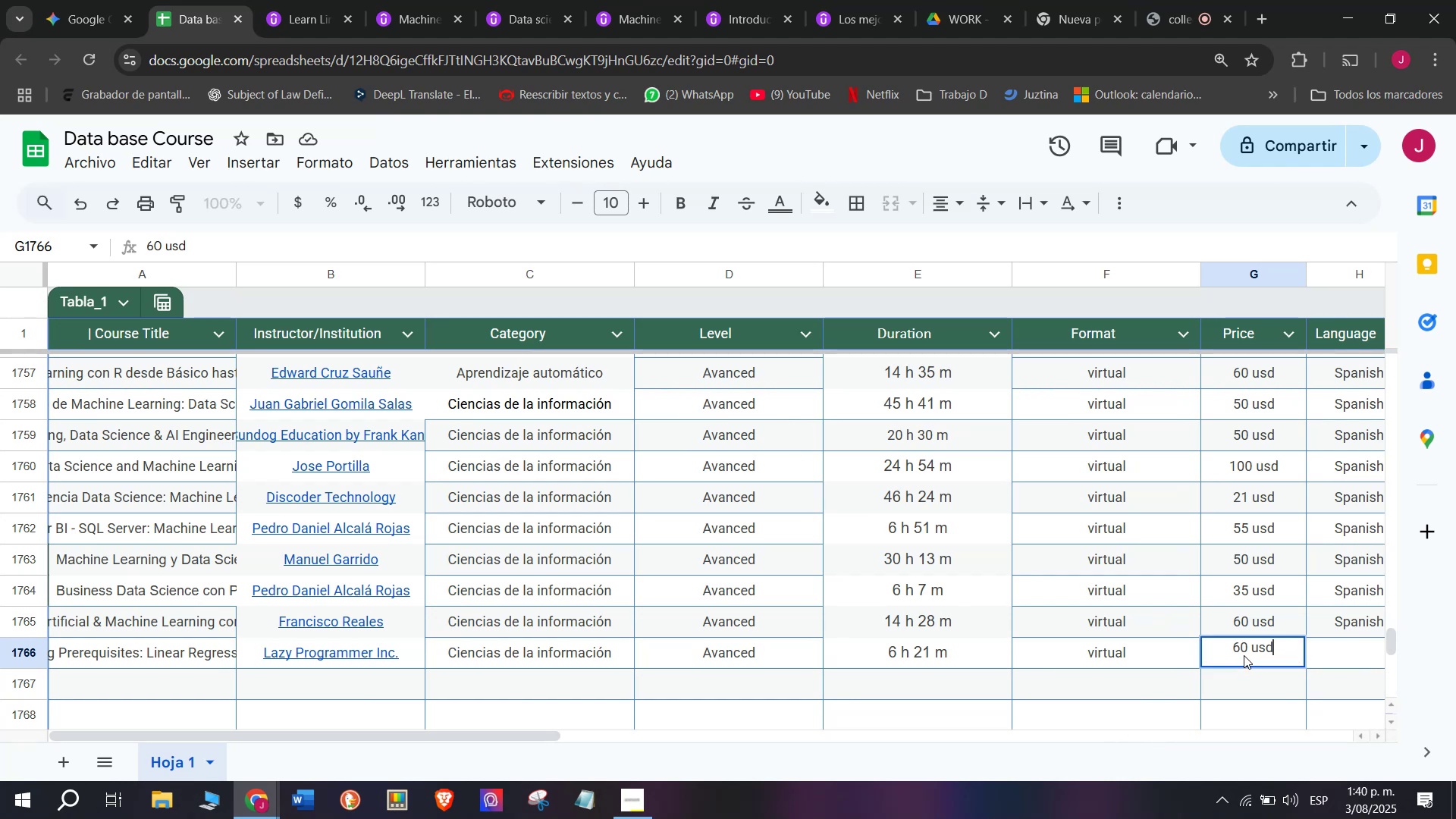 
left_click([1244, 654])
 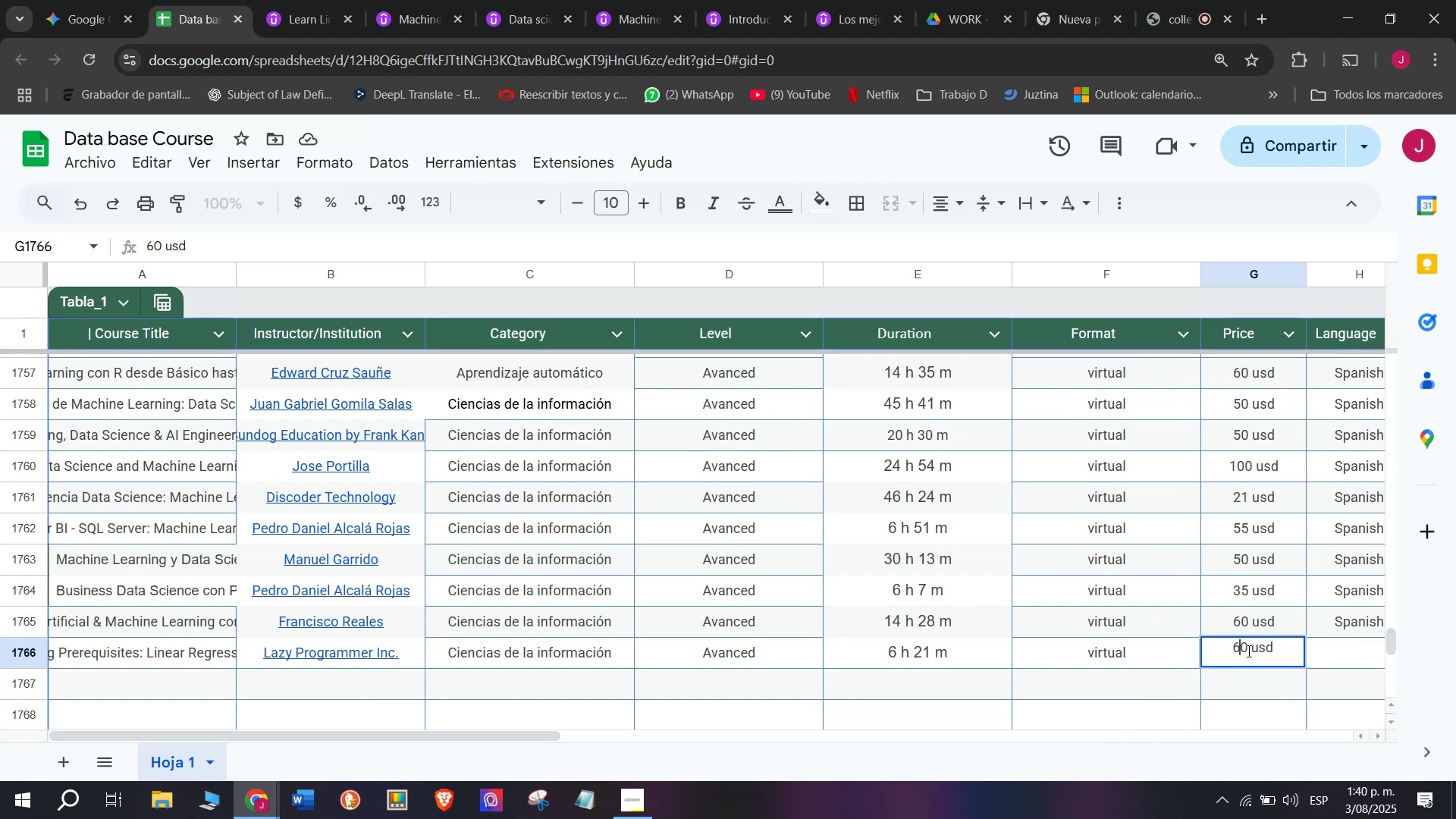 
left_click([1247, 650])
 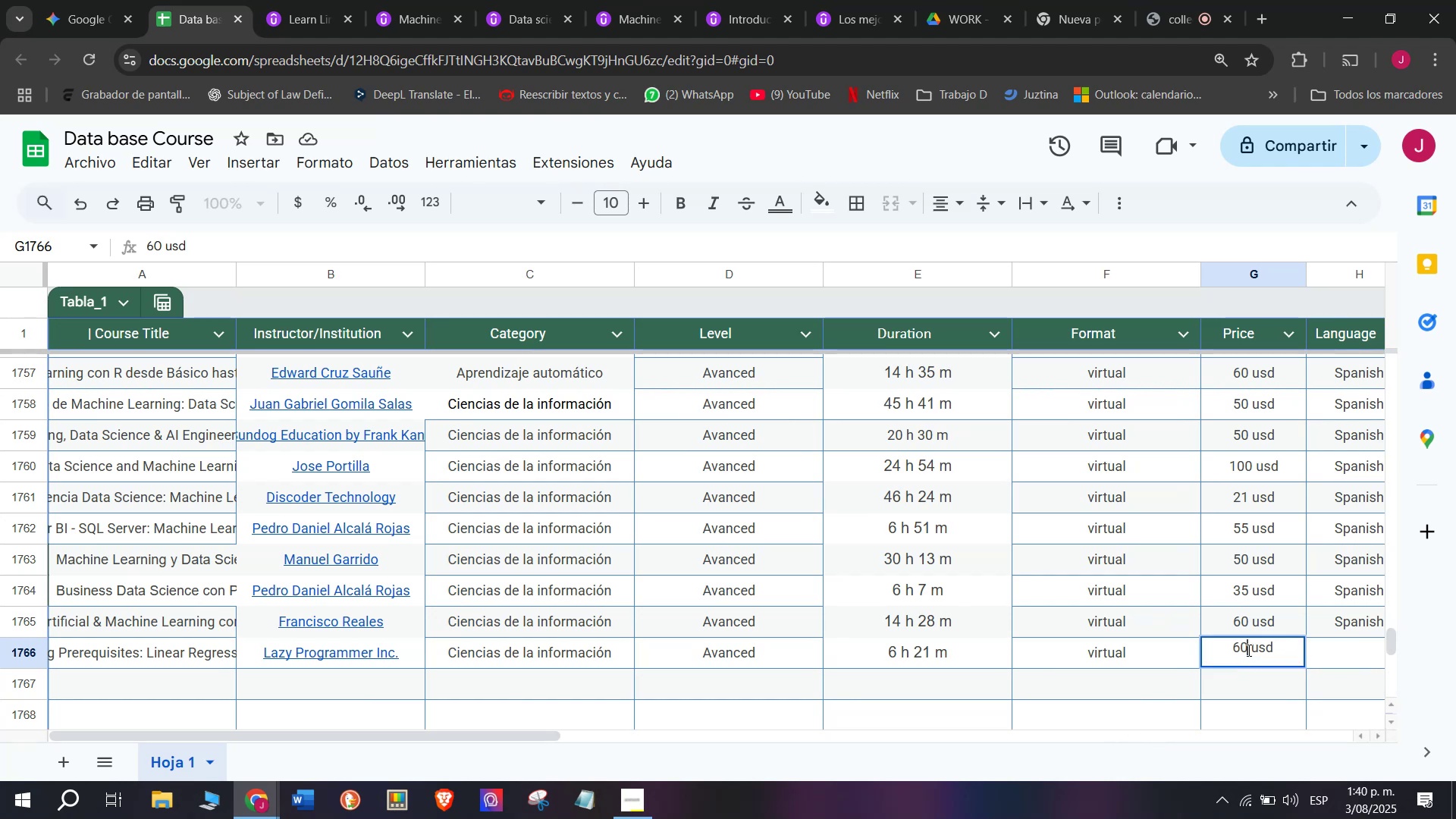 
type(q)
key(Backspace)
type(q)
key(Backspace)
type(15)
 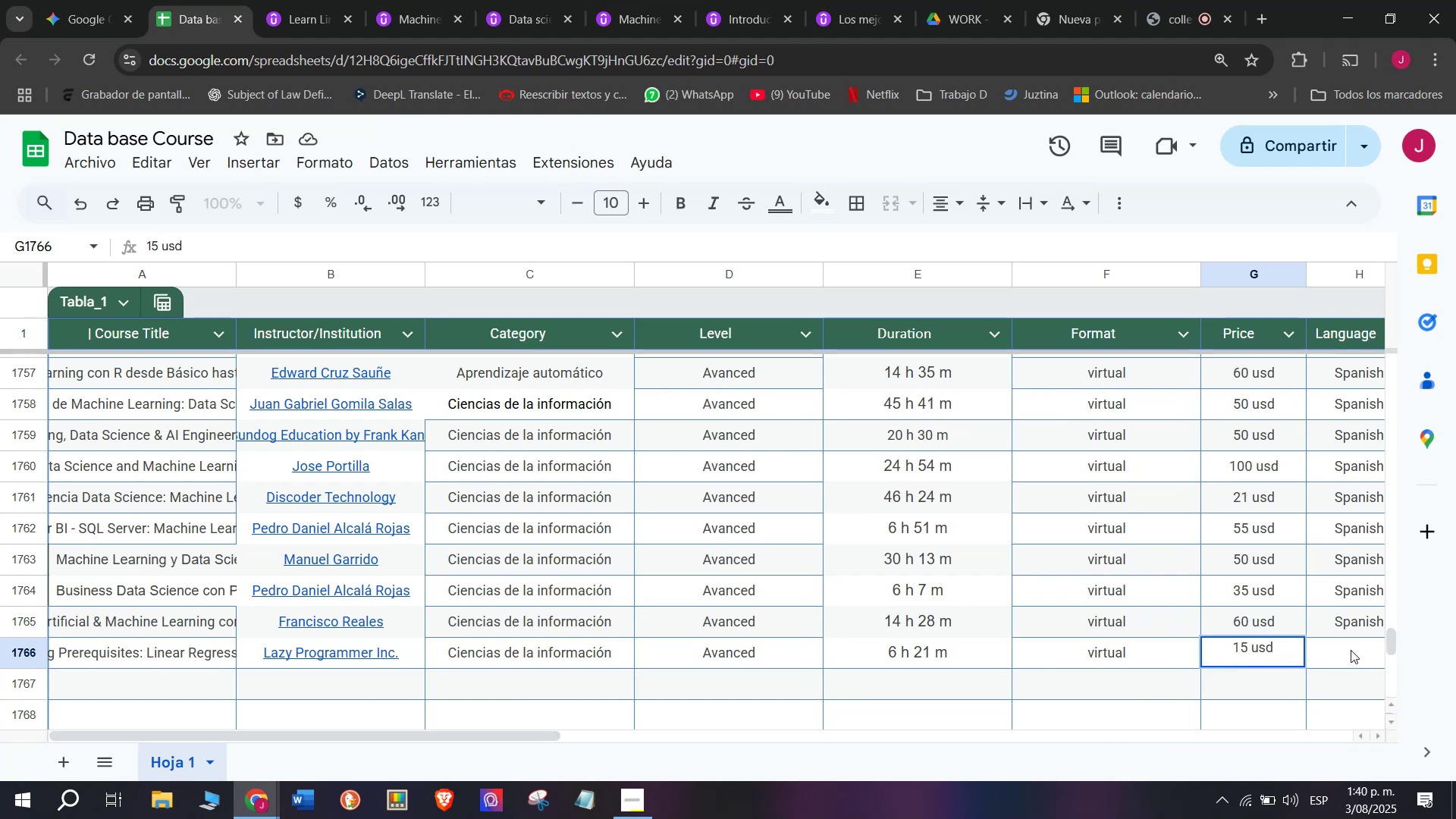 
left_click([1351, 650])
 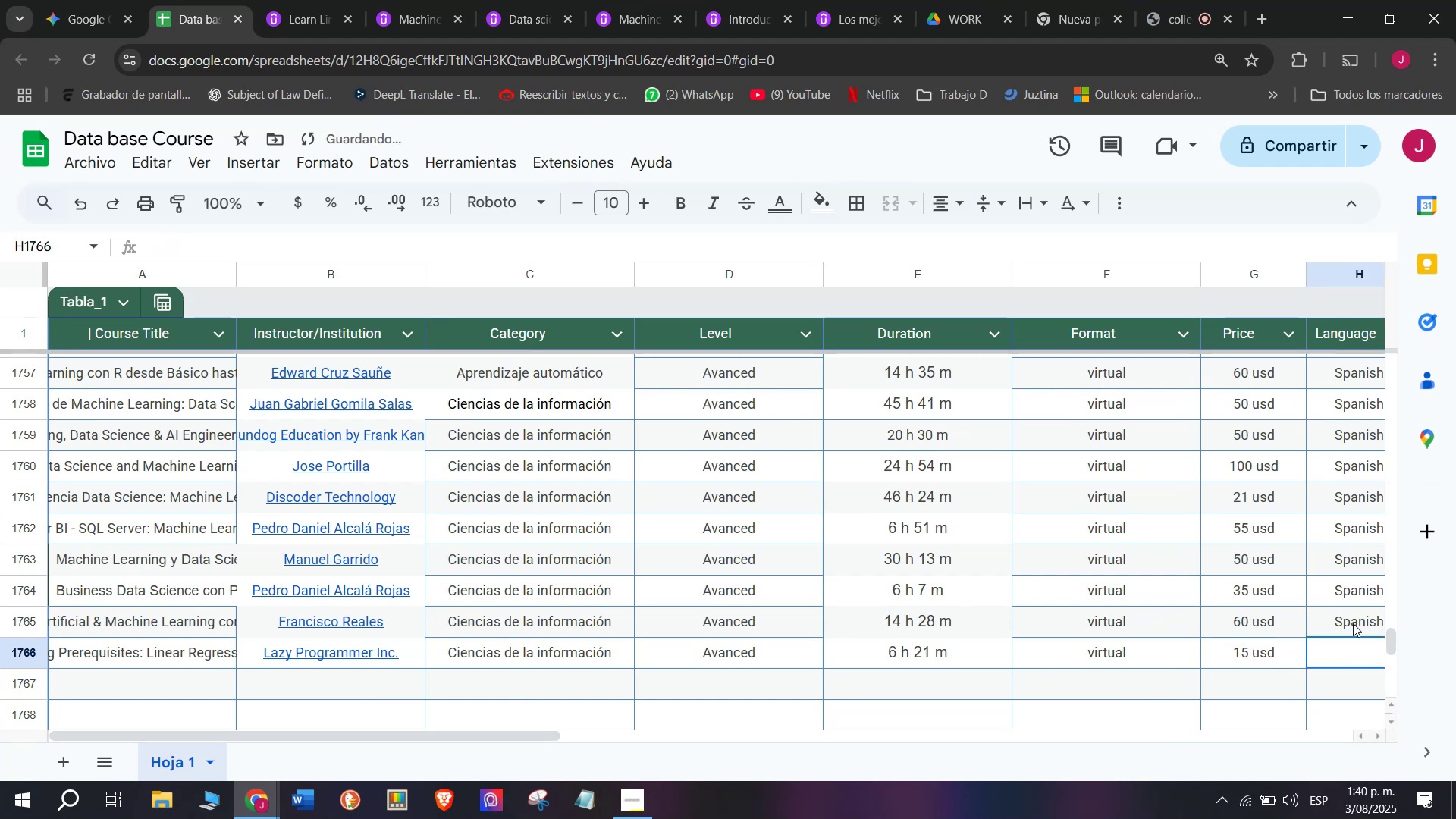 
left_click([1353, 619])
 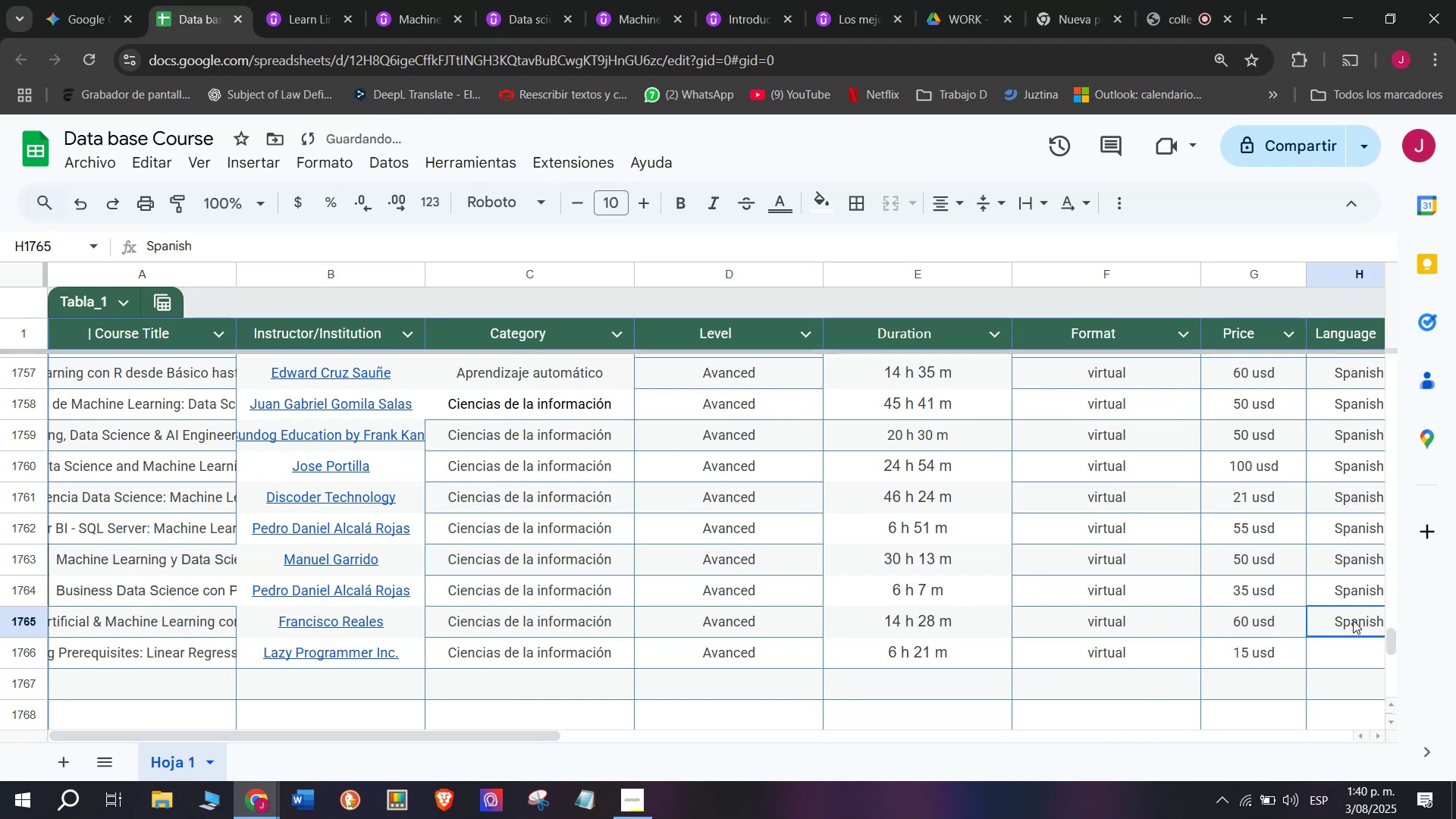 
key(Break)
 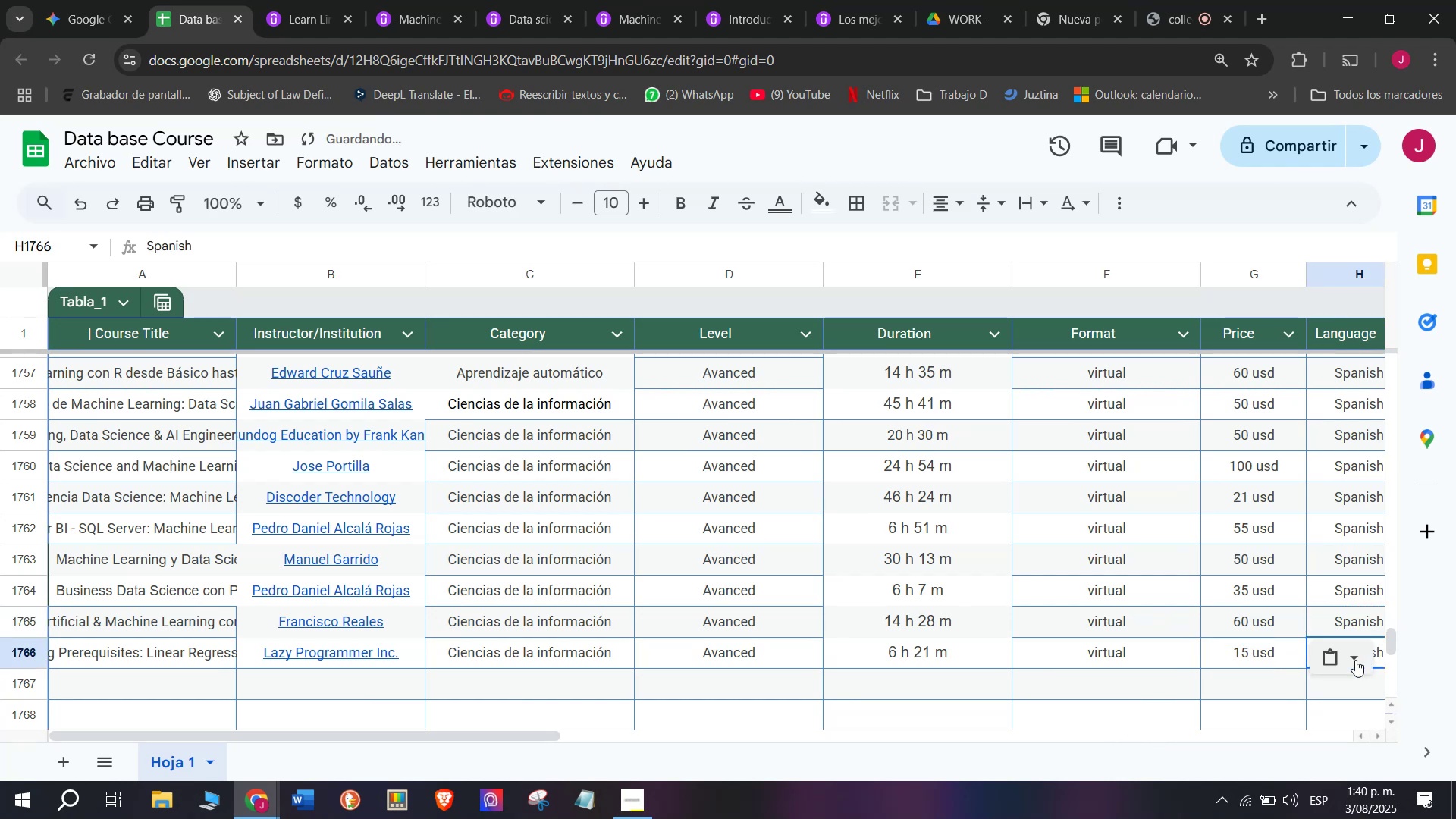 
key(Control+ControlLeft)
 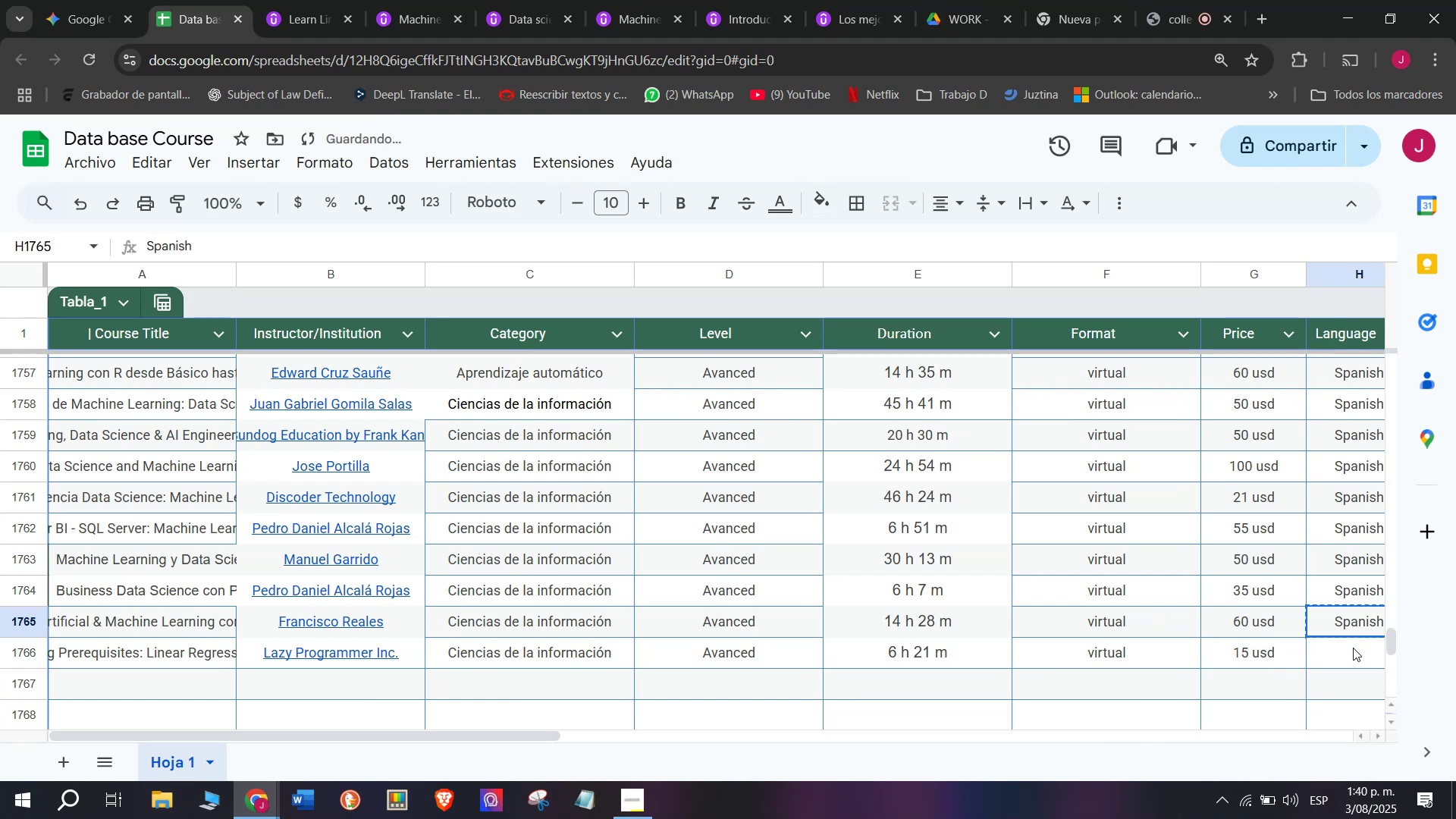 
key(Control+C)
 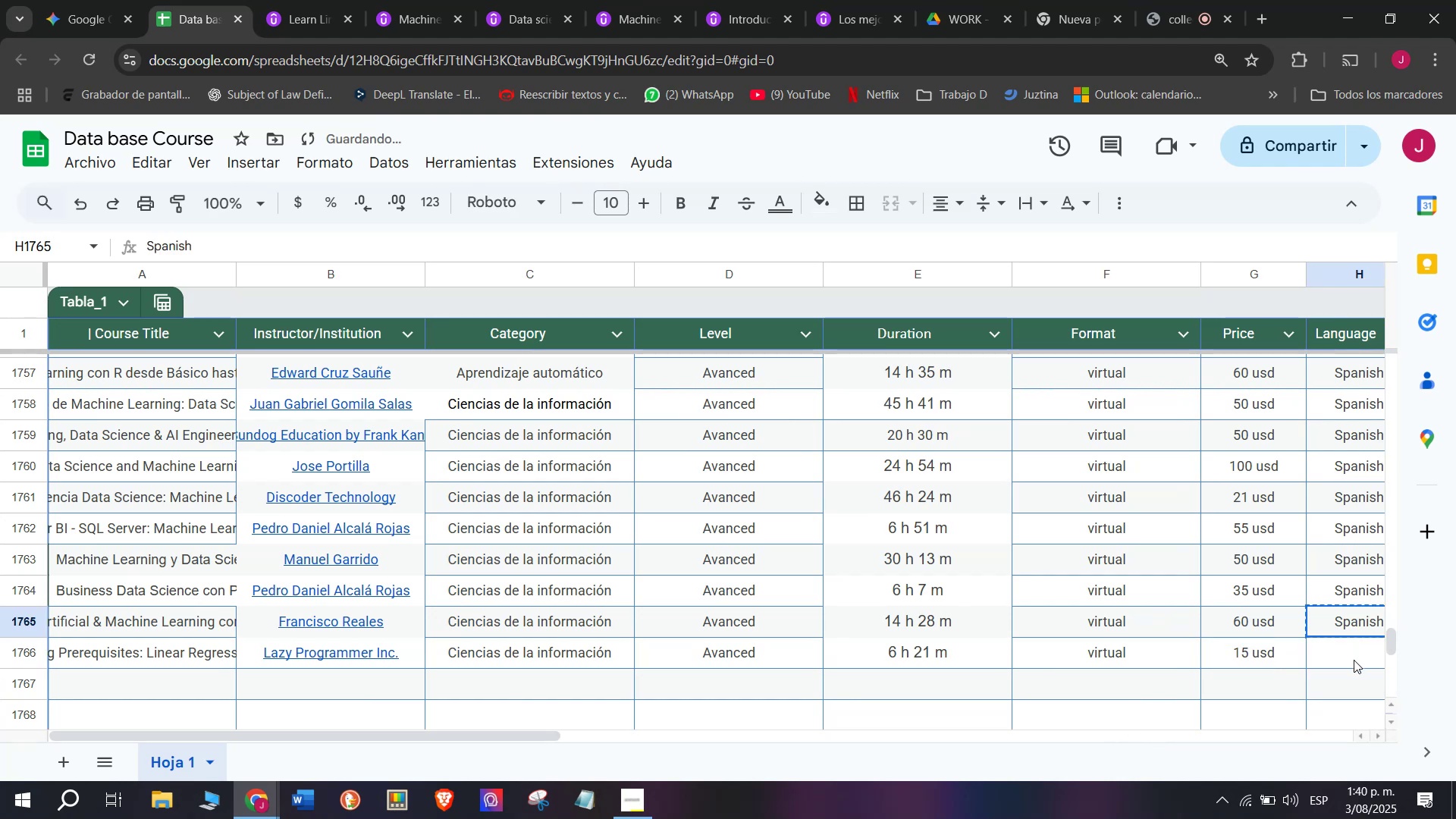 
double_click([1355, 660])
 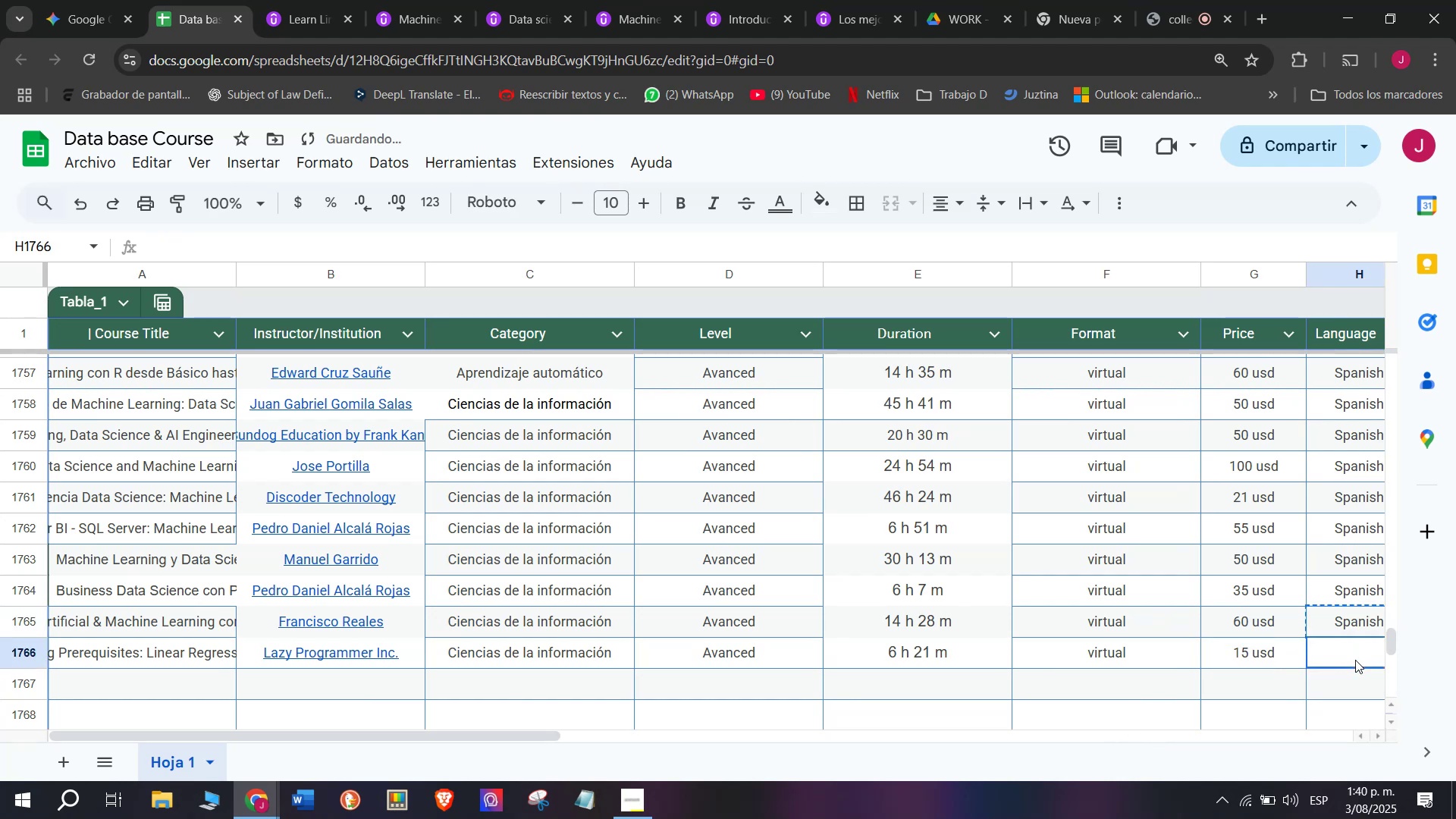 
key(Control+ControlLeft)
 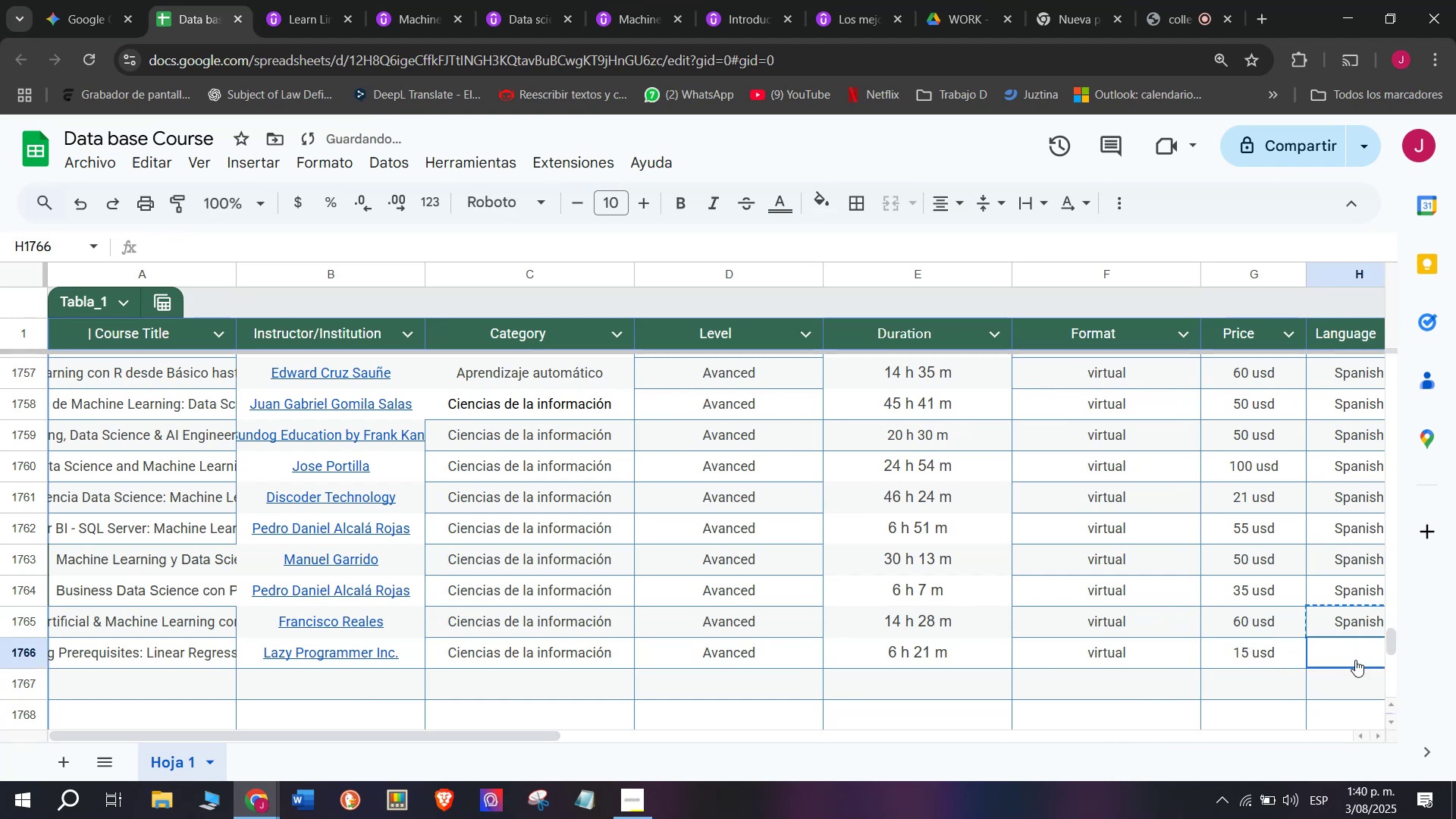 
key(Z)
 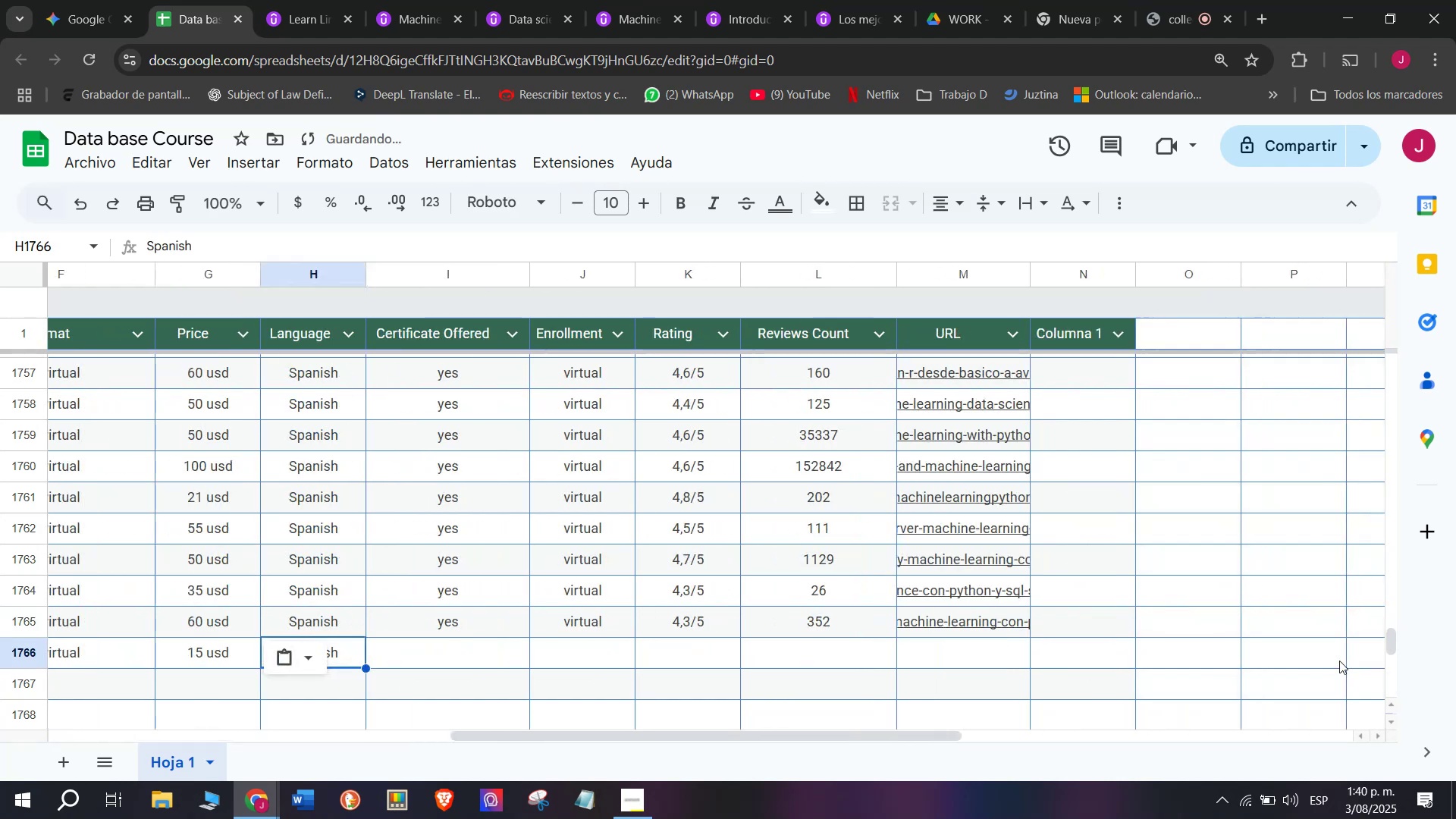 
key(Control+V)
 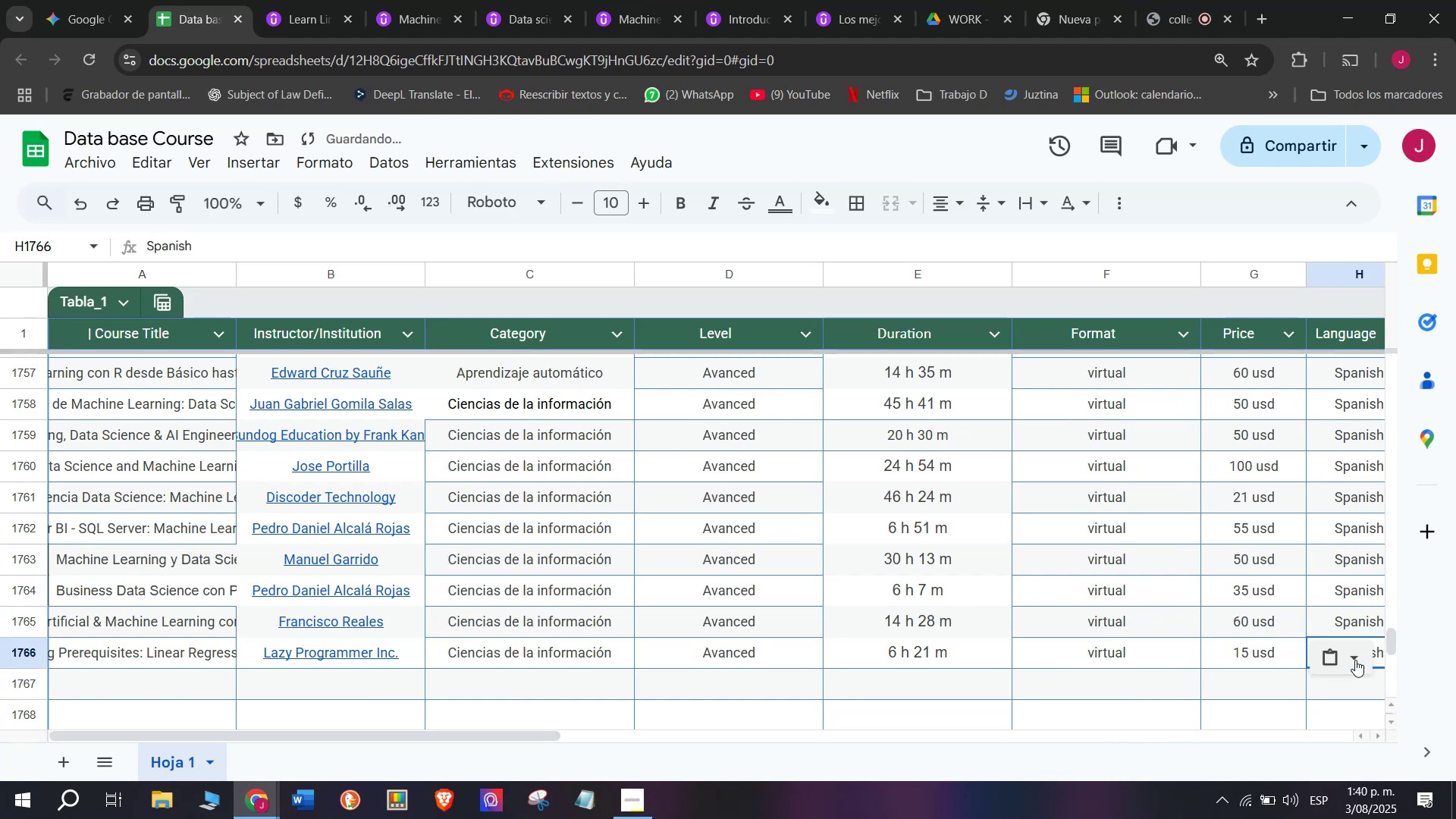 
scroll: coordinate [536, 608], scroll_direction: down, amount: 3.0
 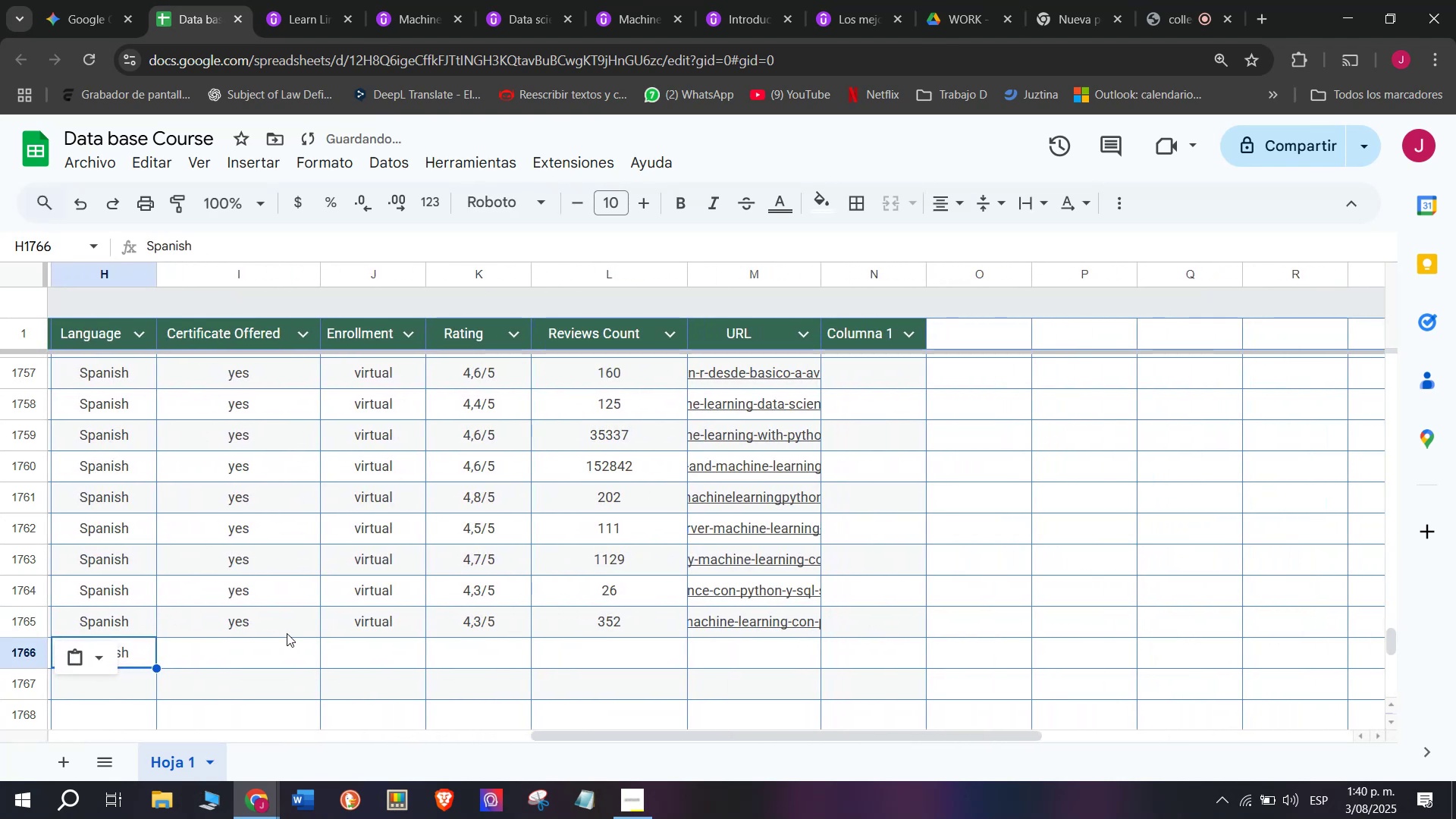 
left_click([287, 633])
 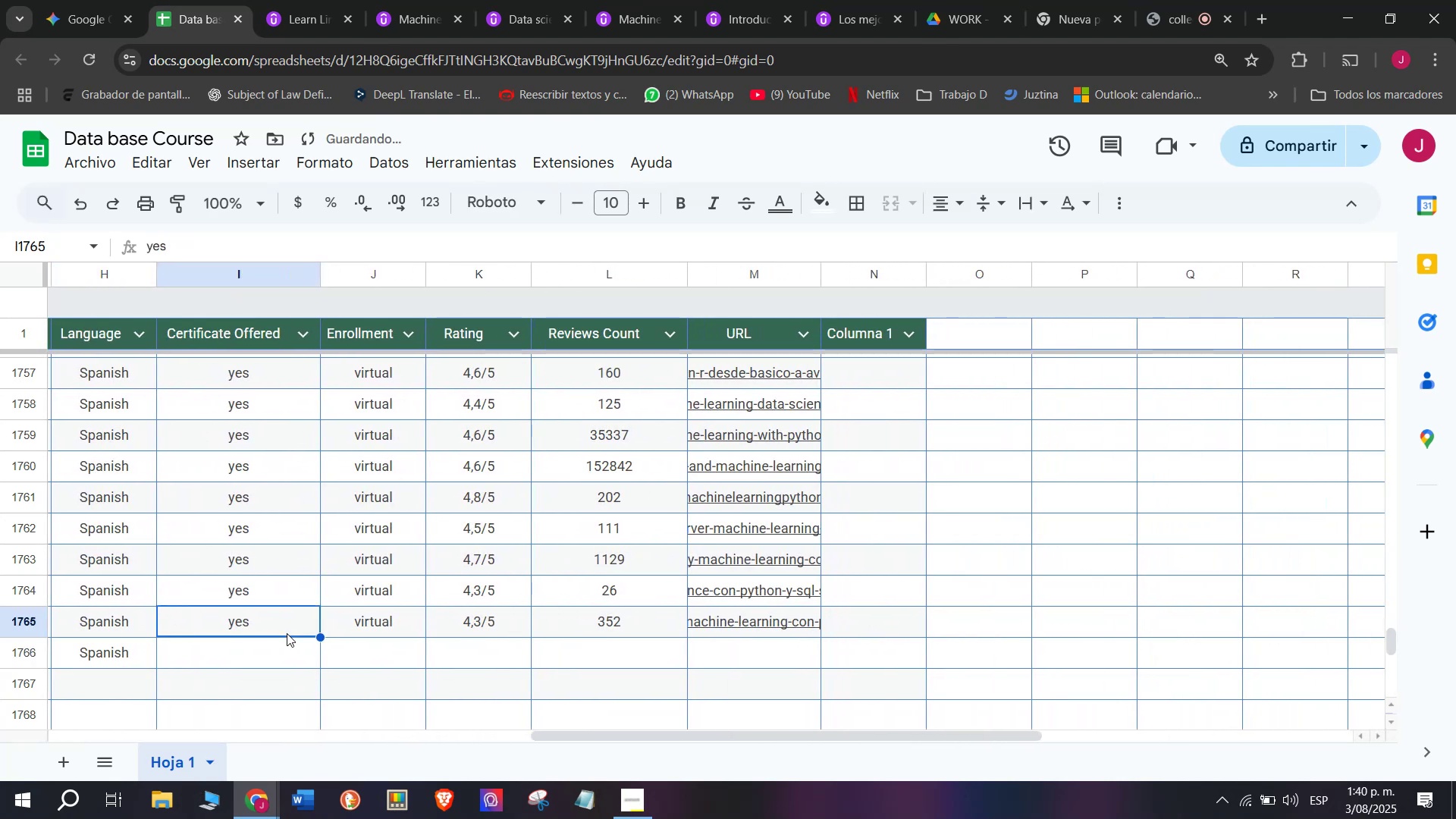 
key(Break)
 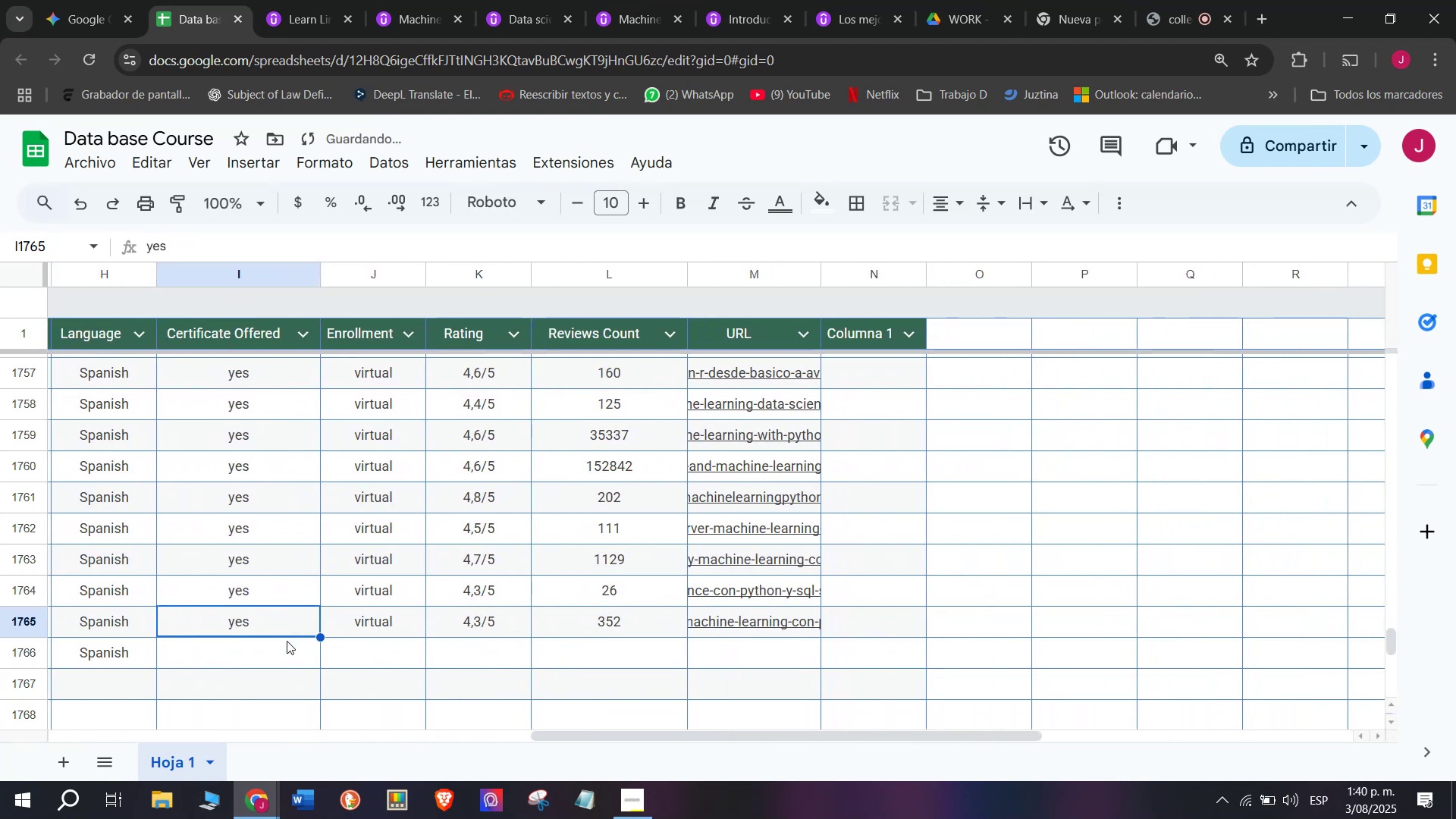 
key(Control+ControlLeft)
 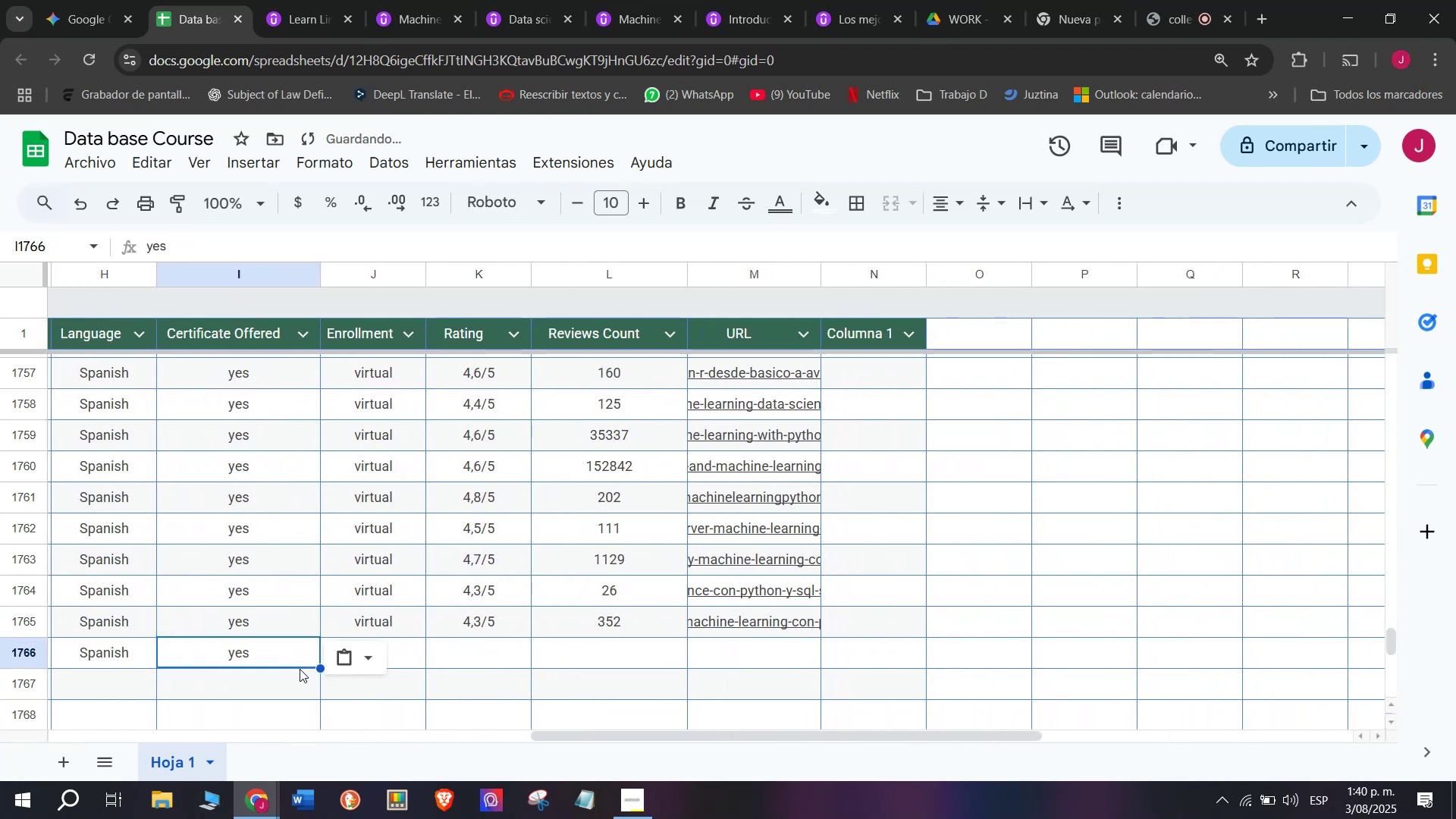 
key(Control+C)
 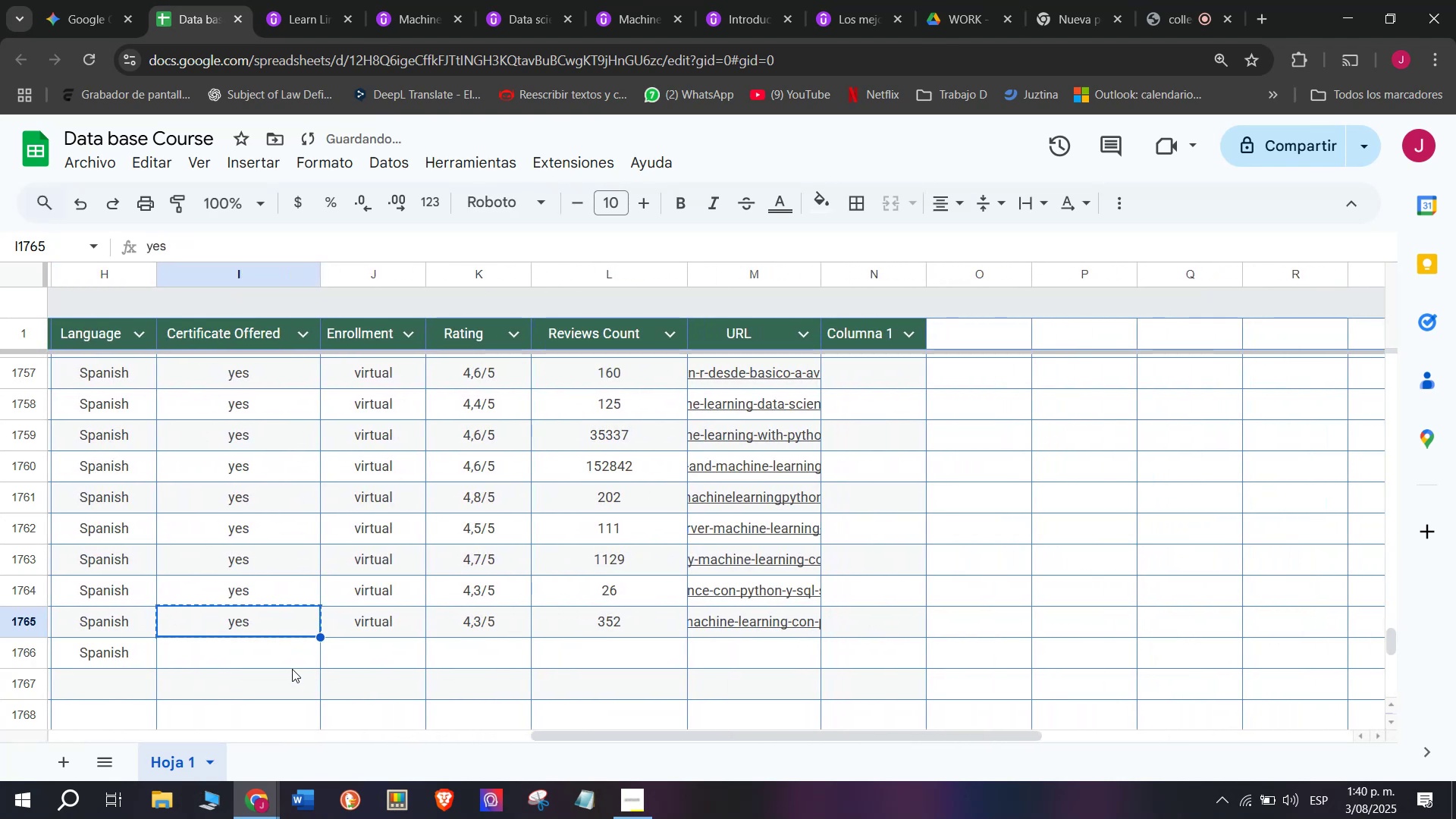 
key(Z)
 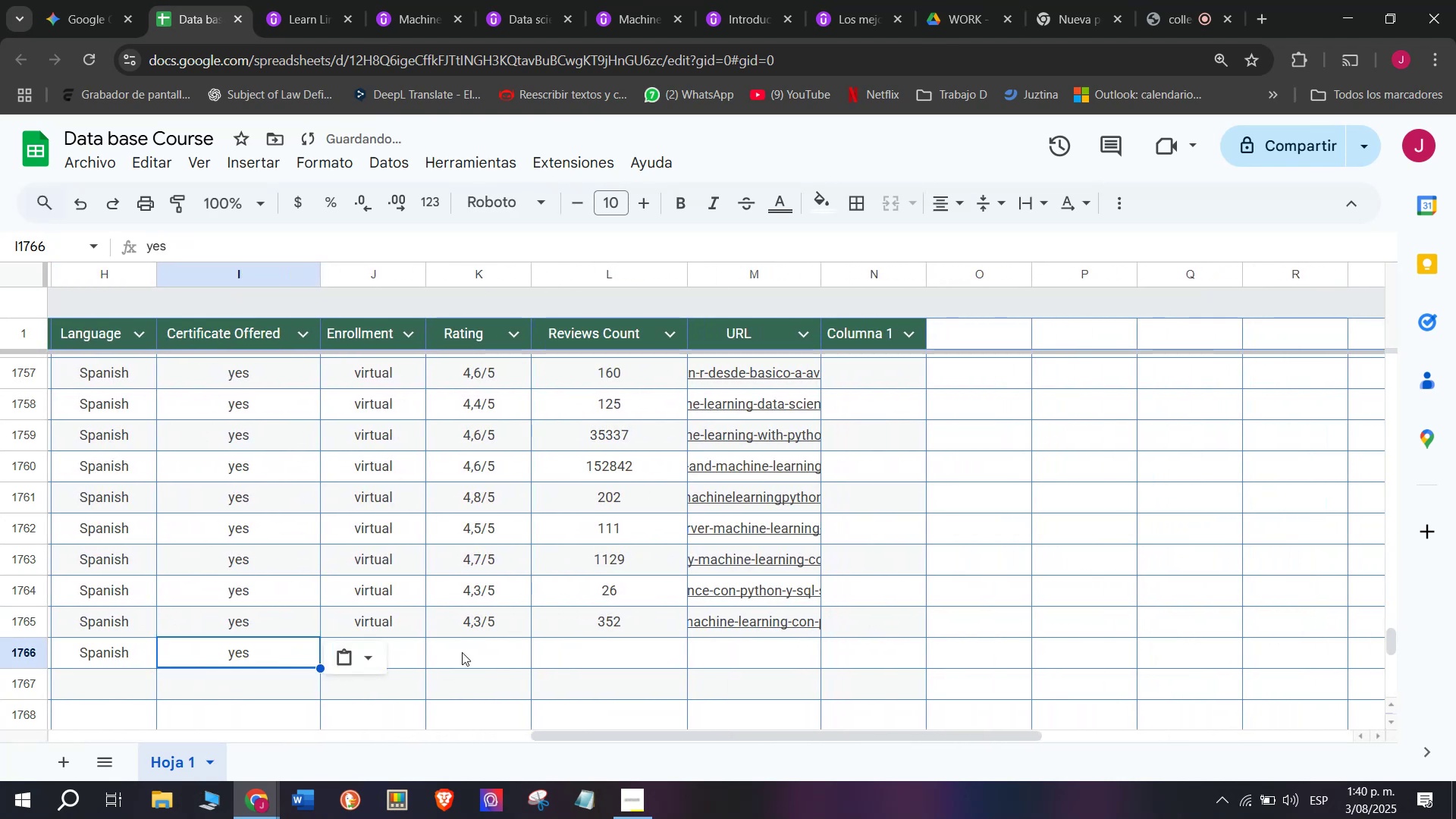 
key(Control+ControlLeft)
 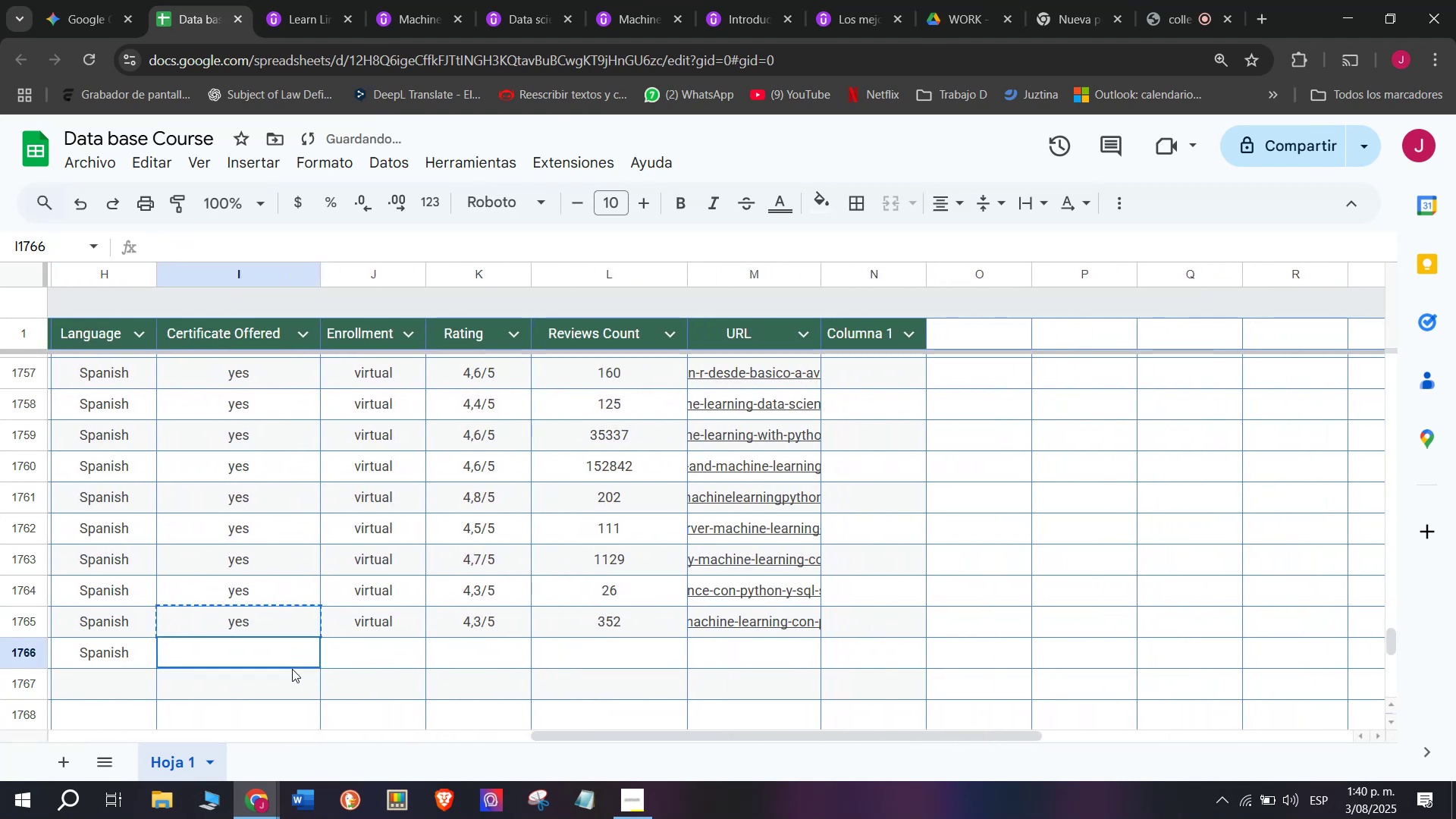 
key(Control+V)
 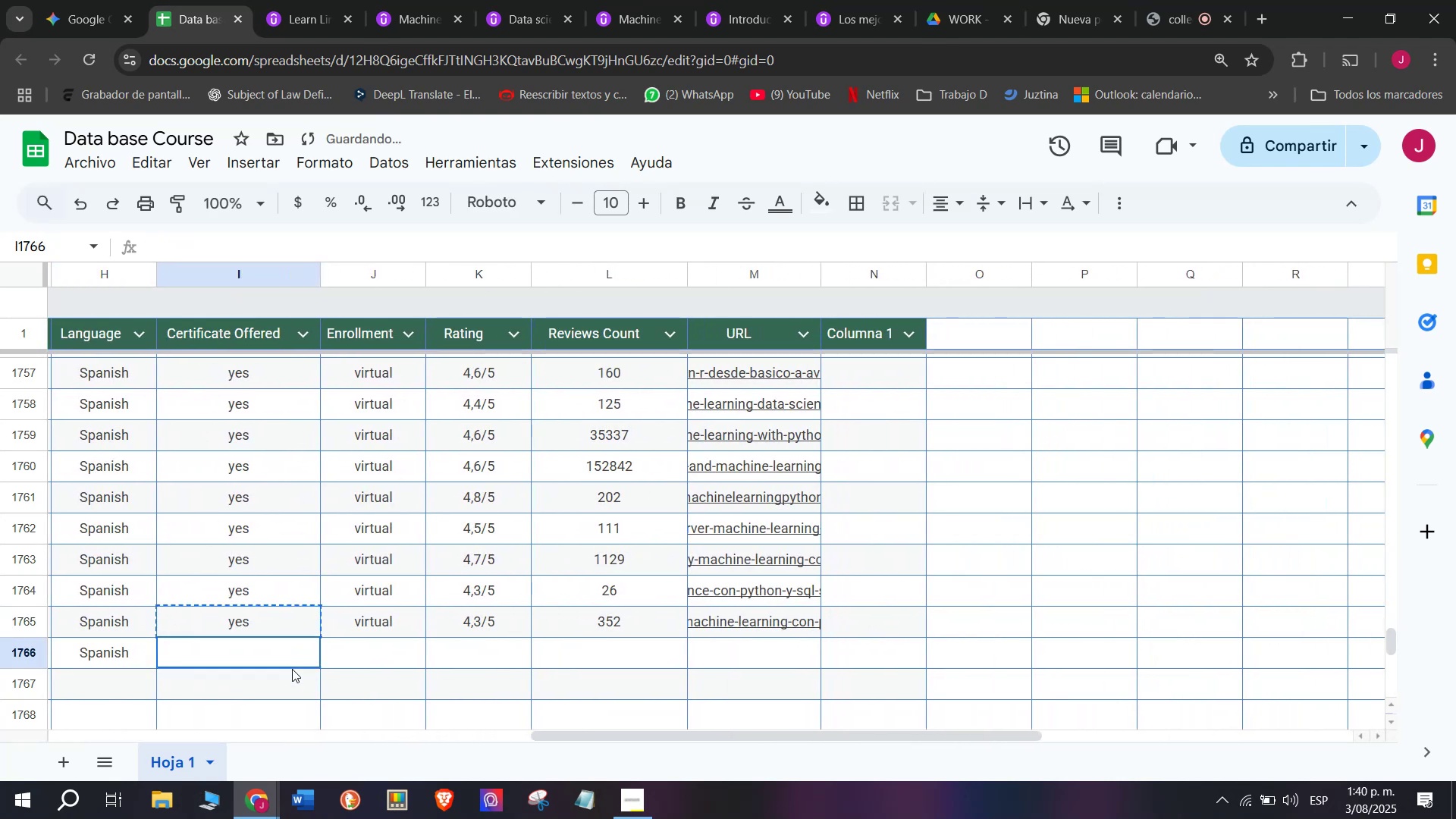 
double_click([292, 669])
 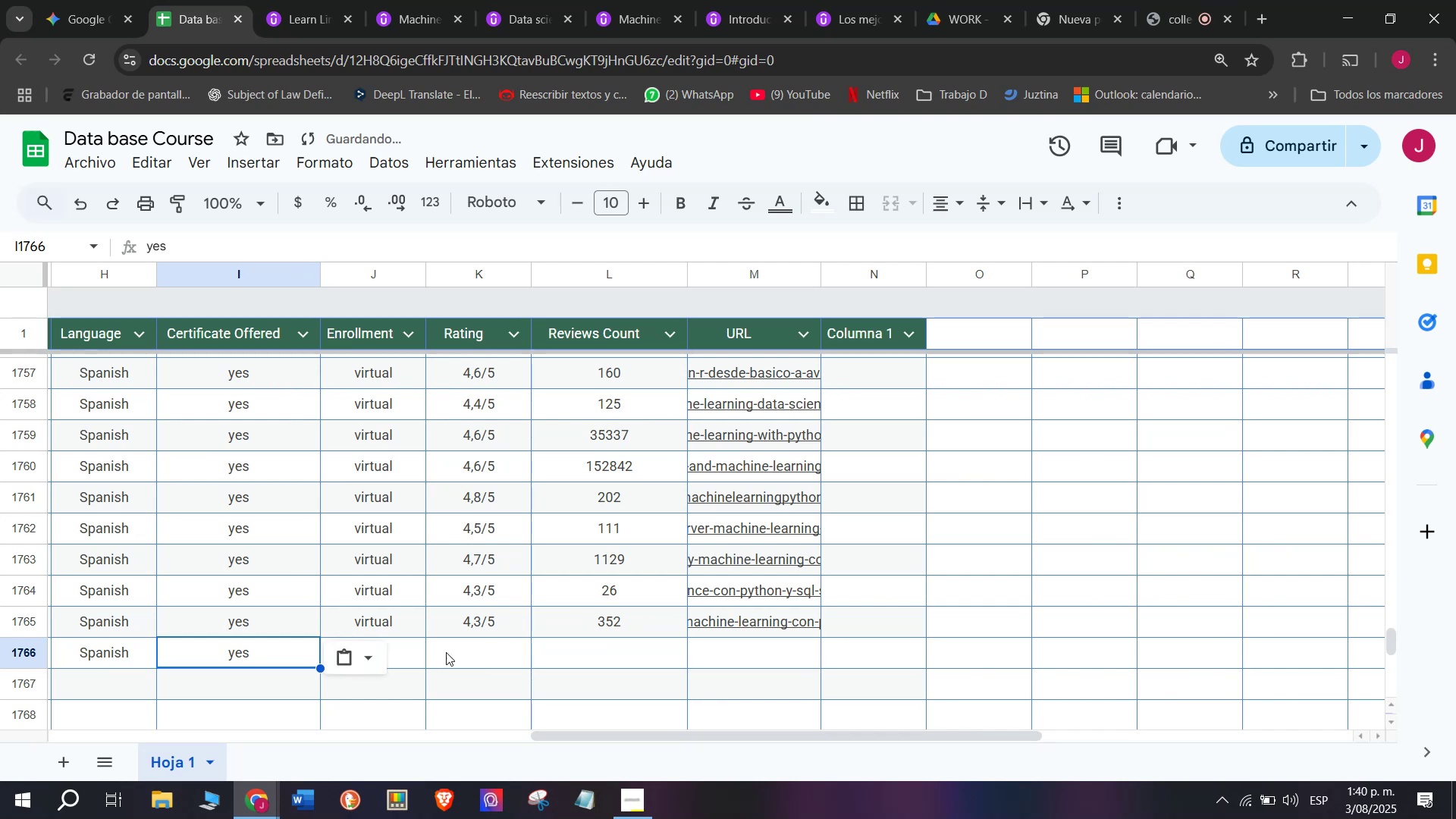 
left_click([413, 647])
 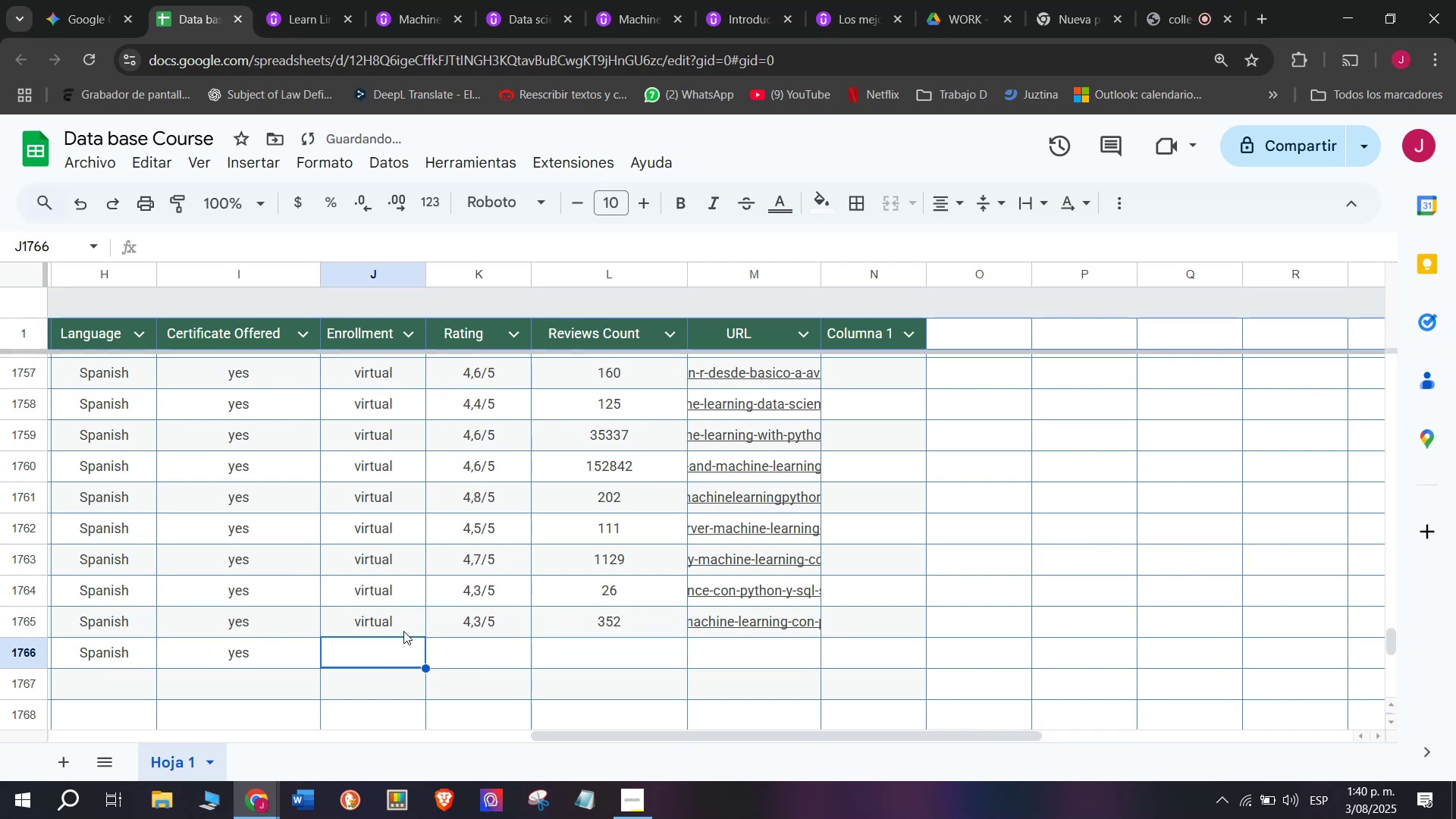 
key(Break)
 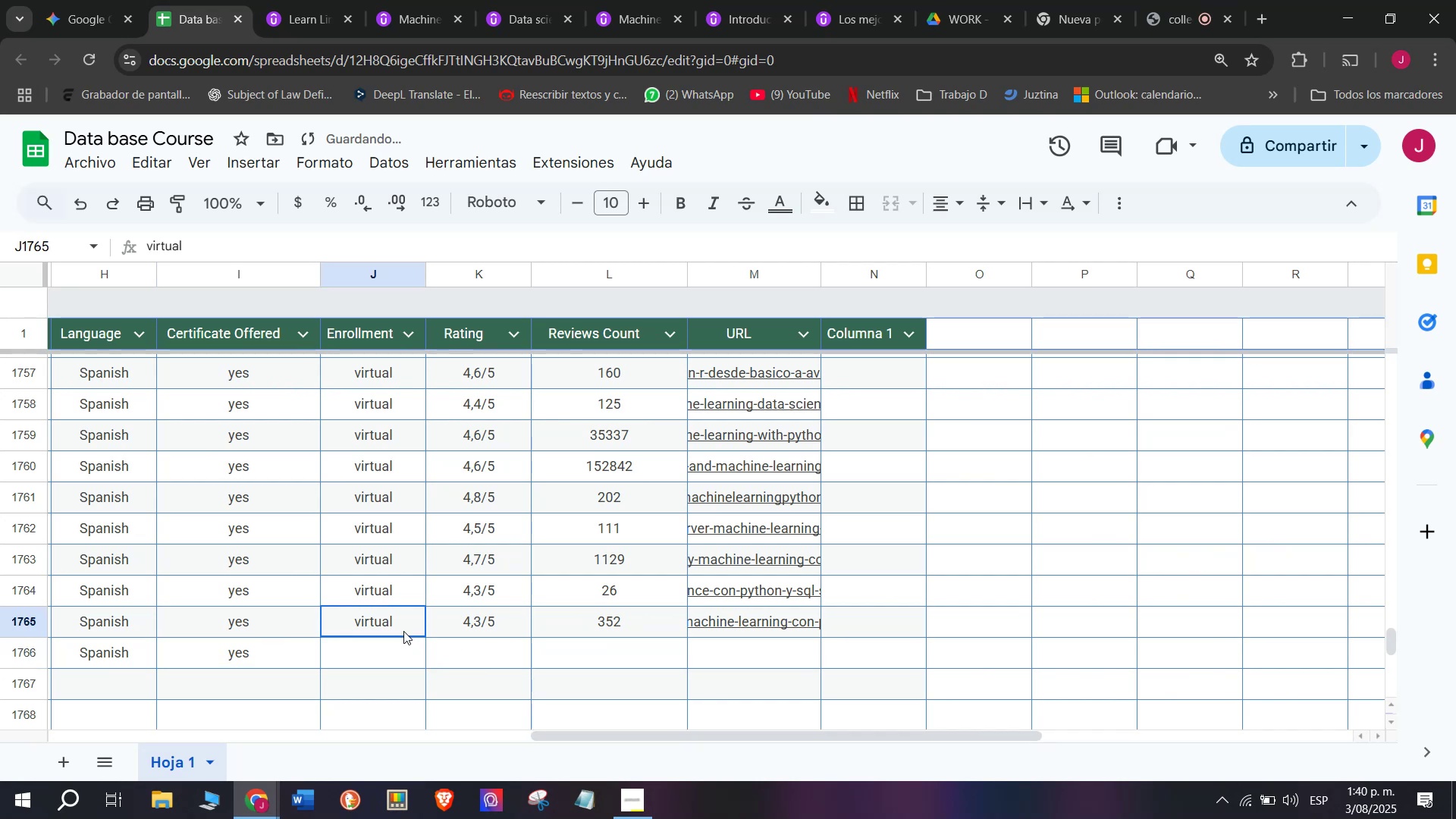 
key(Control+ControlLeft)
 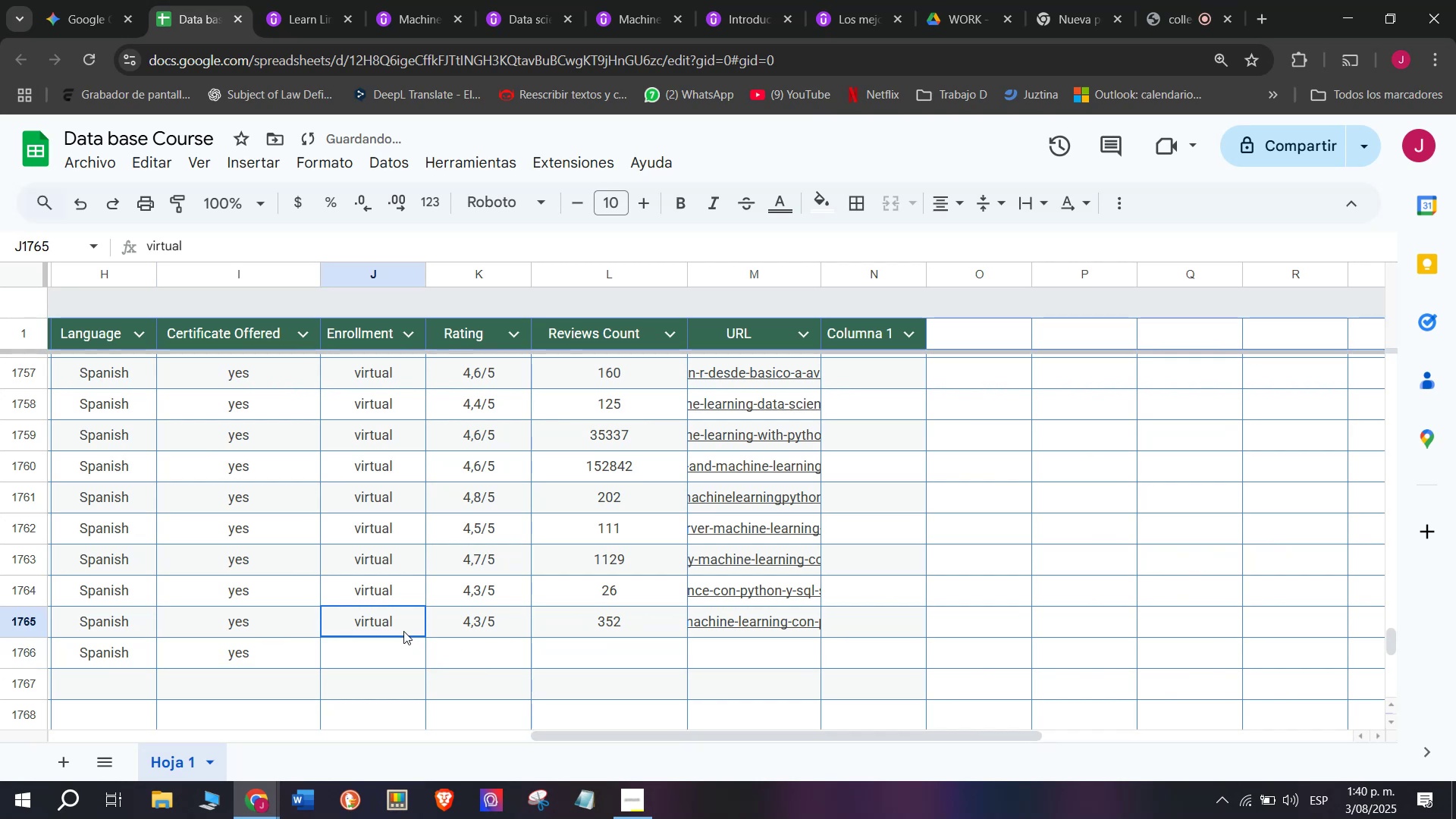 
key(Control+C)
 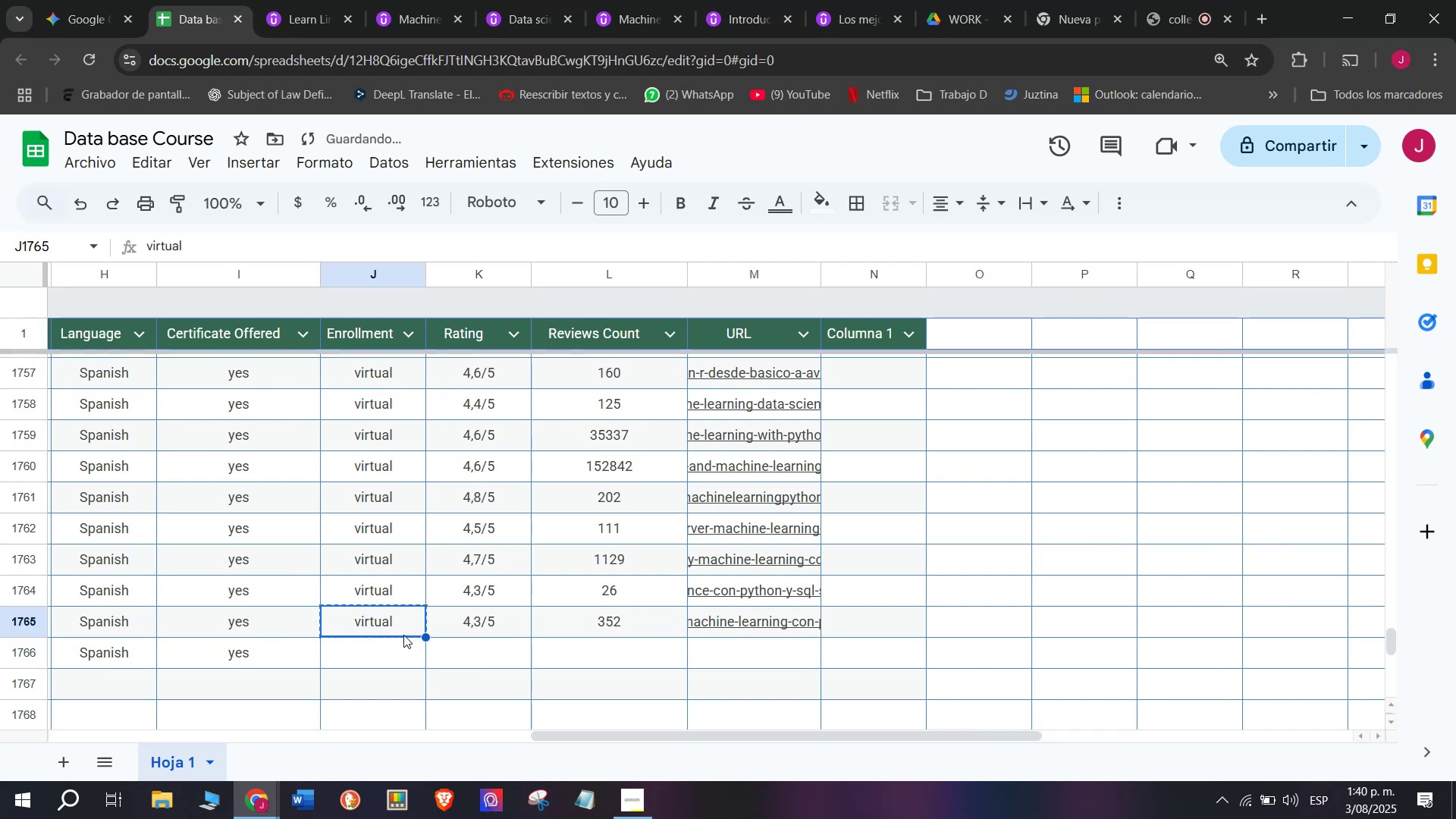 
double_click([403, 631])
 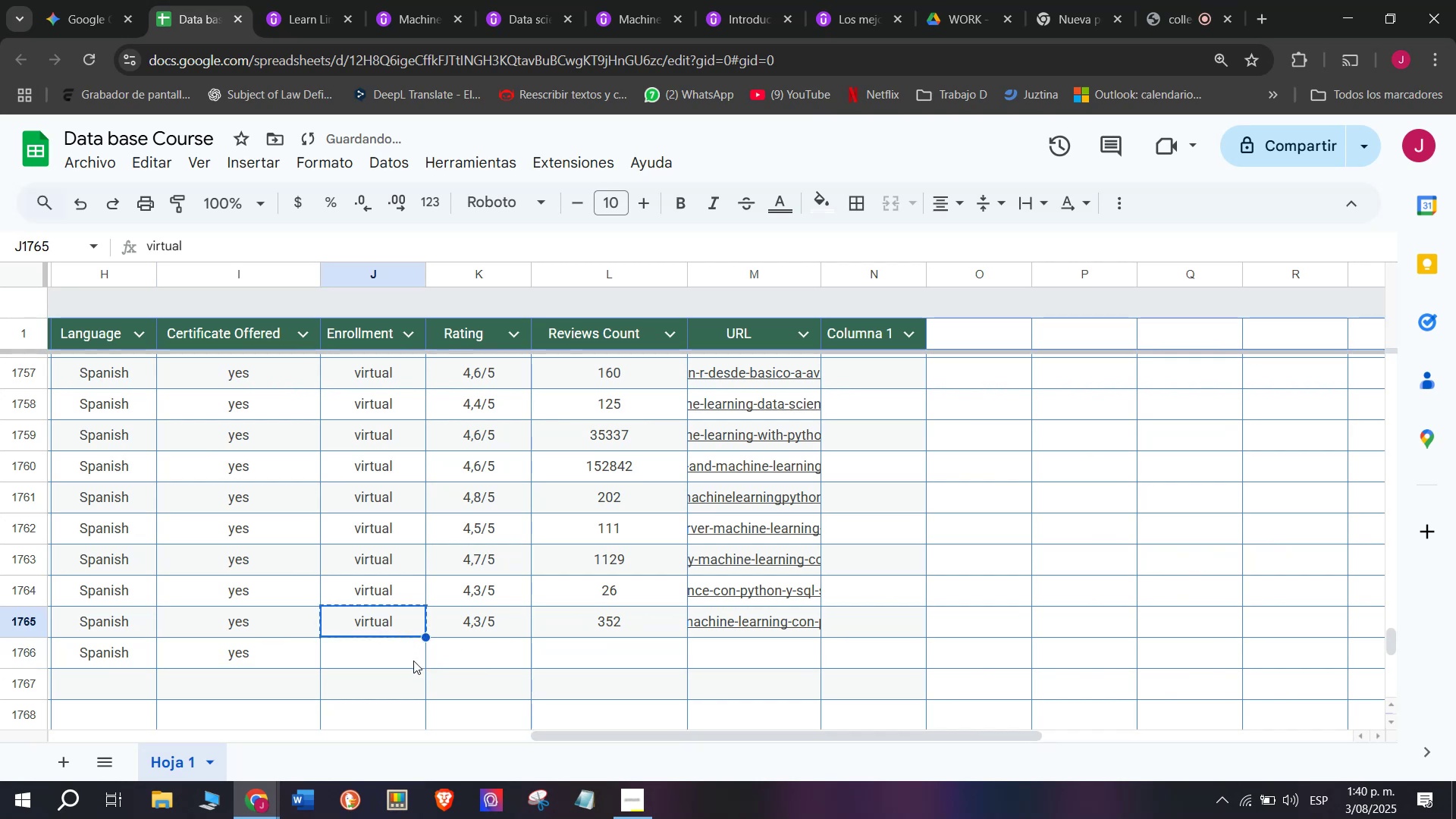 
key(Z)
 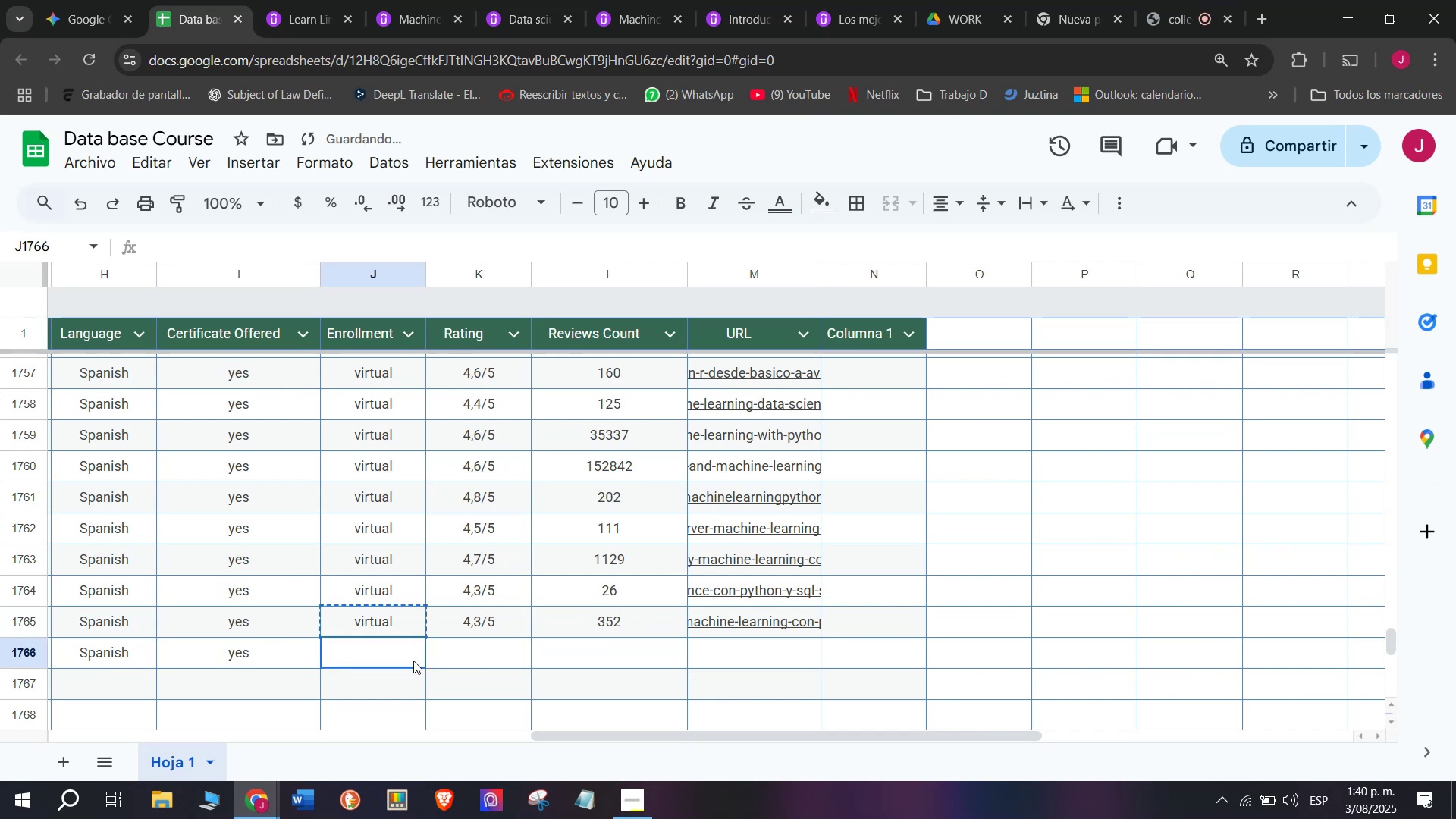 
key(Control+ControlLeft)
 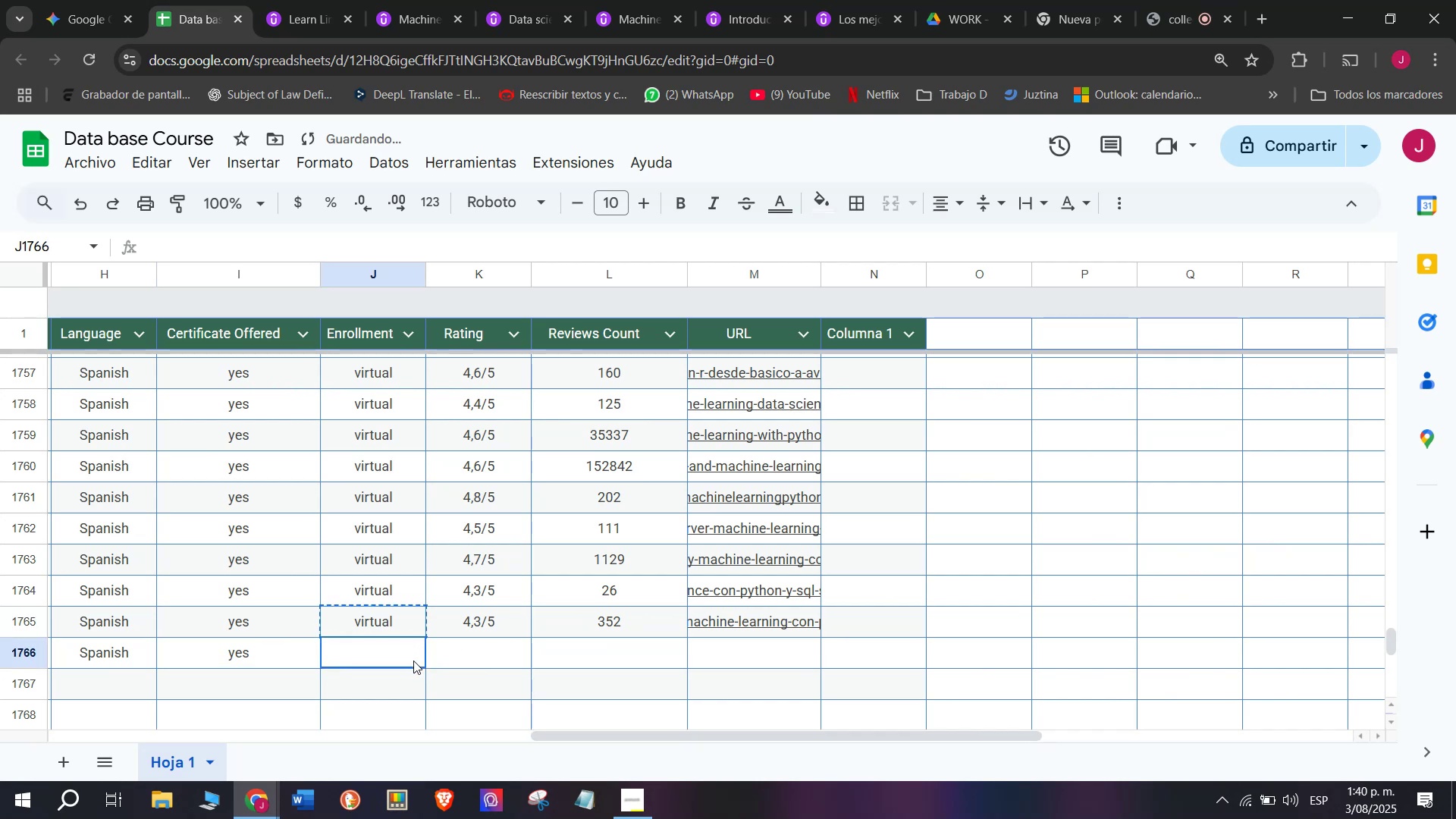 
key(Control+V)
 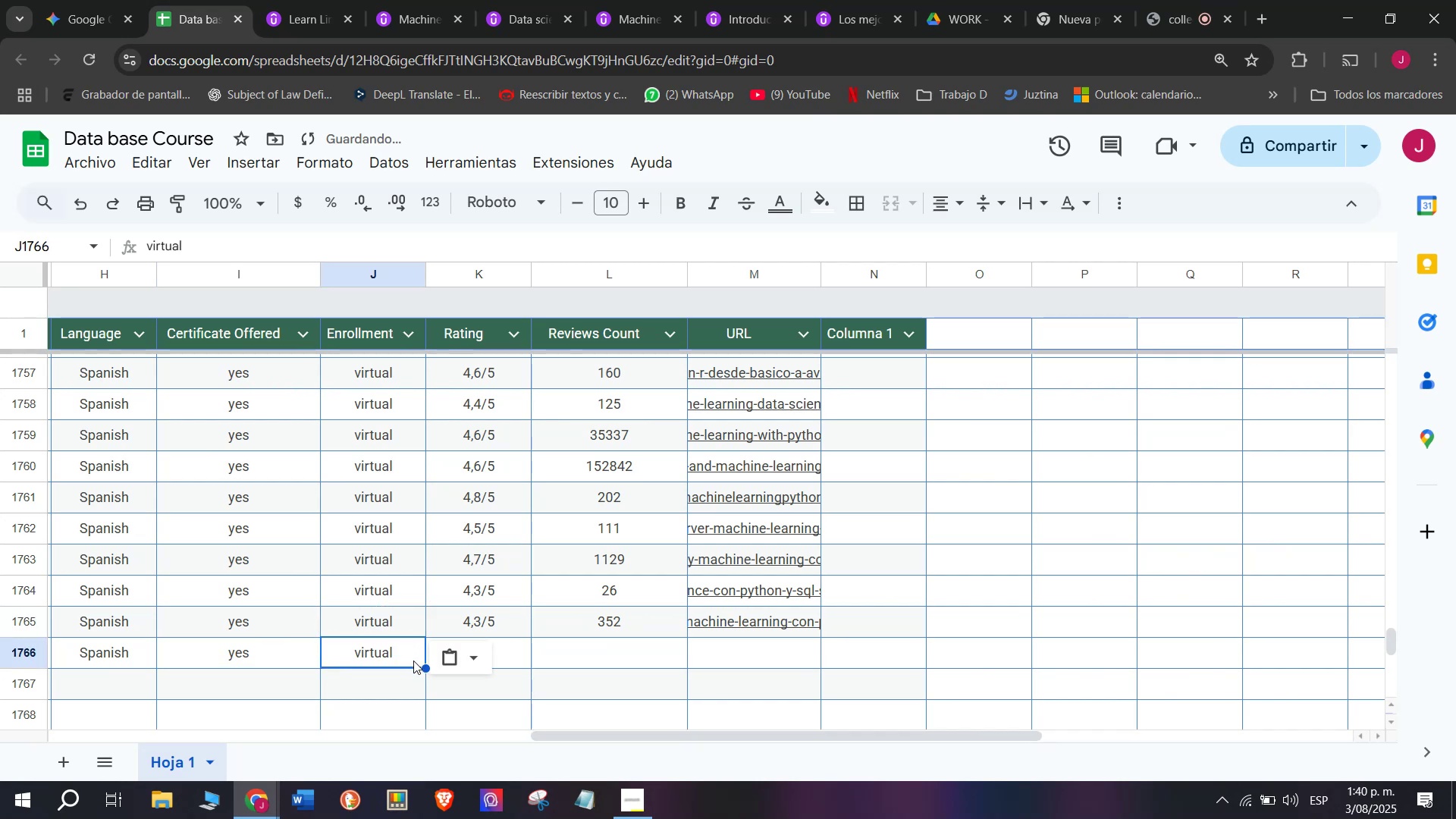 
triple_click([413, 661])
 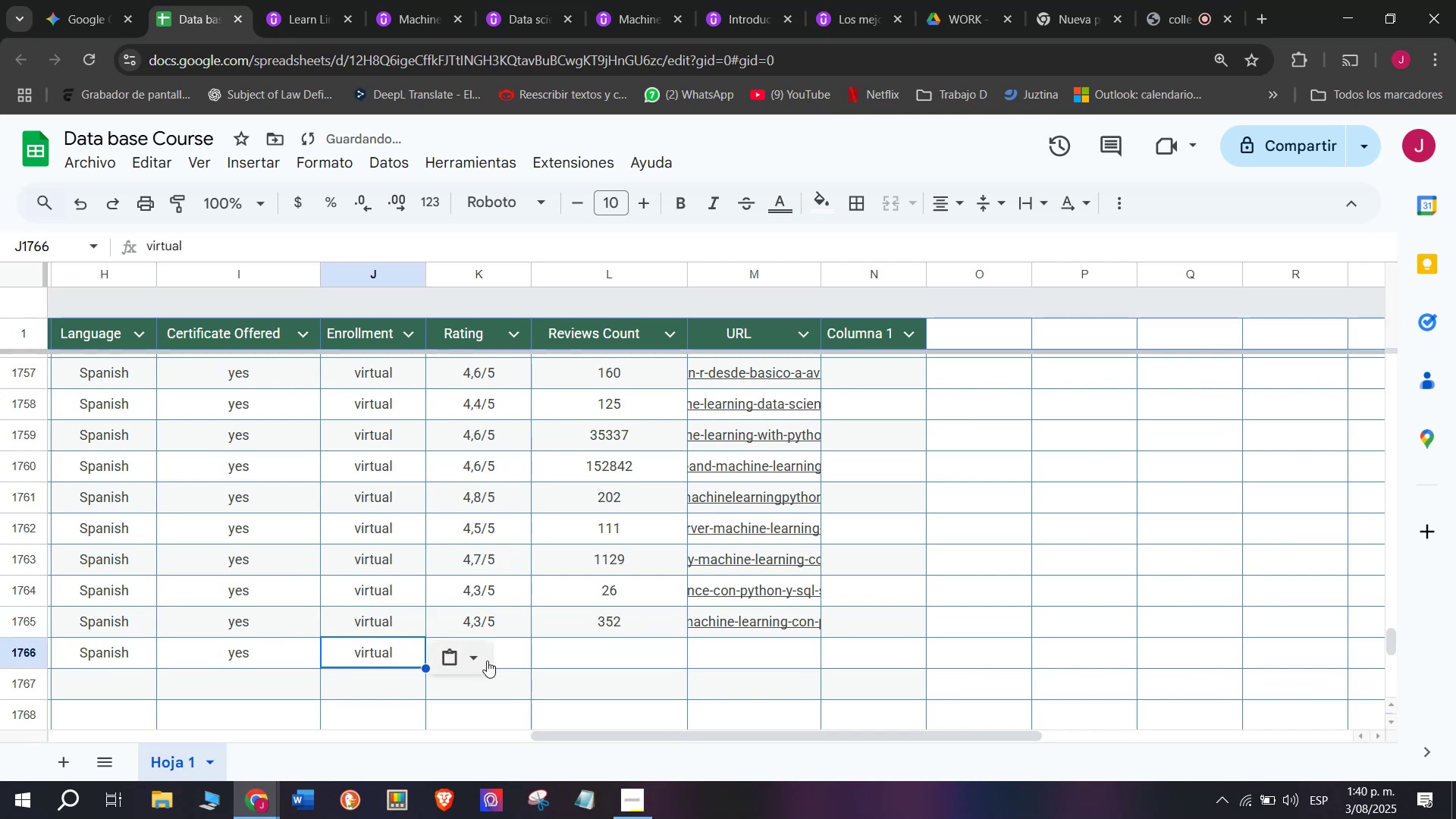 
triple_click([487, 661])
 